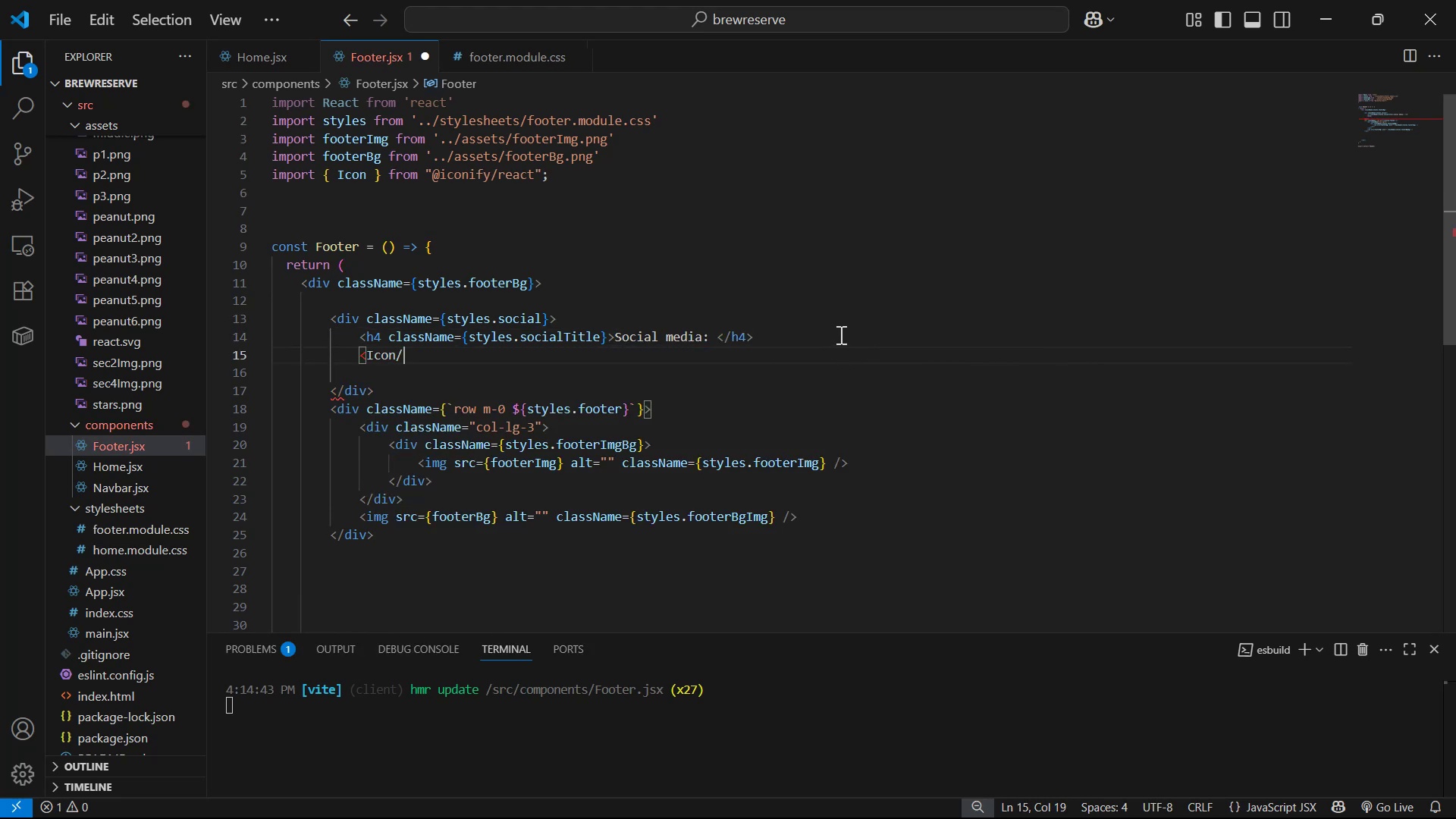 
key(Shift+ShiftLeft)
 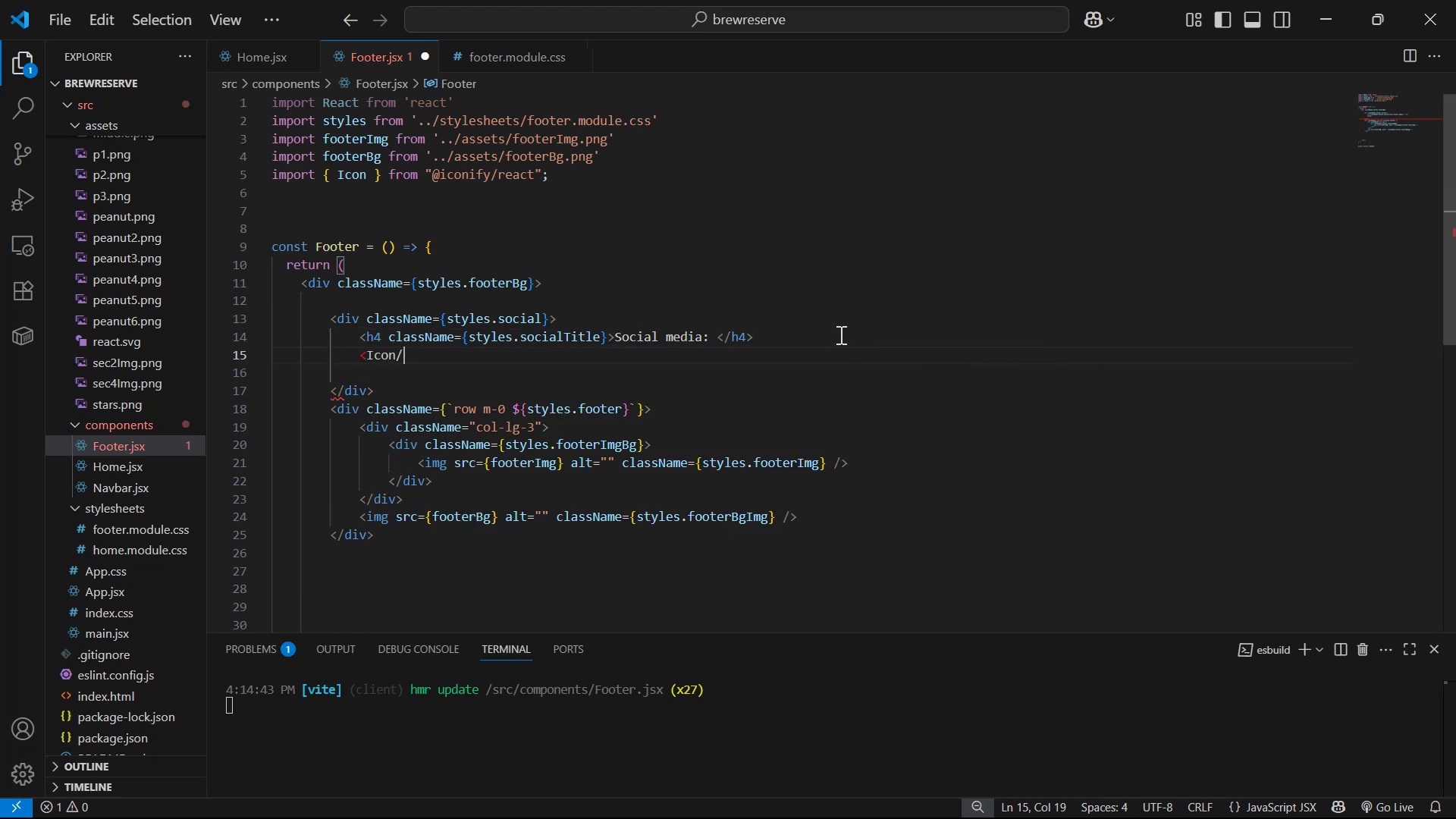 
key(Shift+Period)
 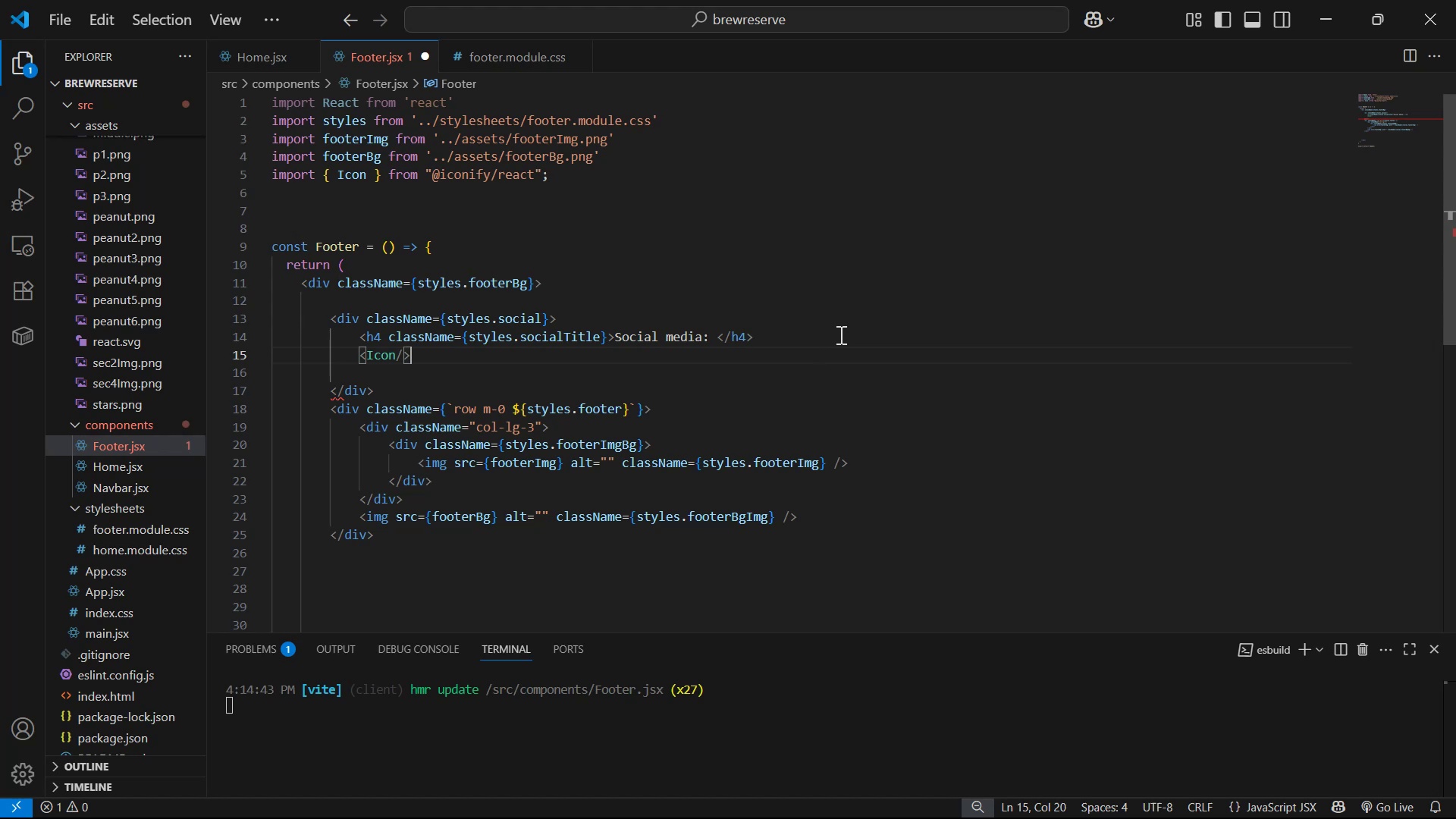 
key(ArrowLeft)
 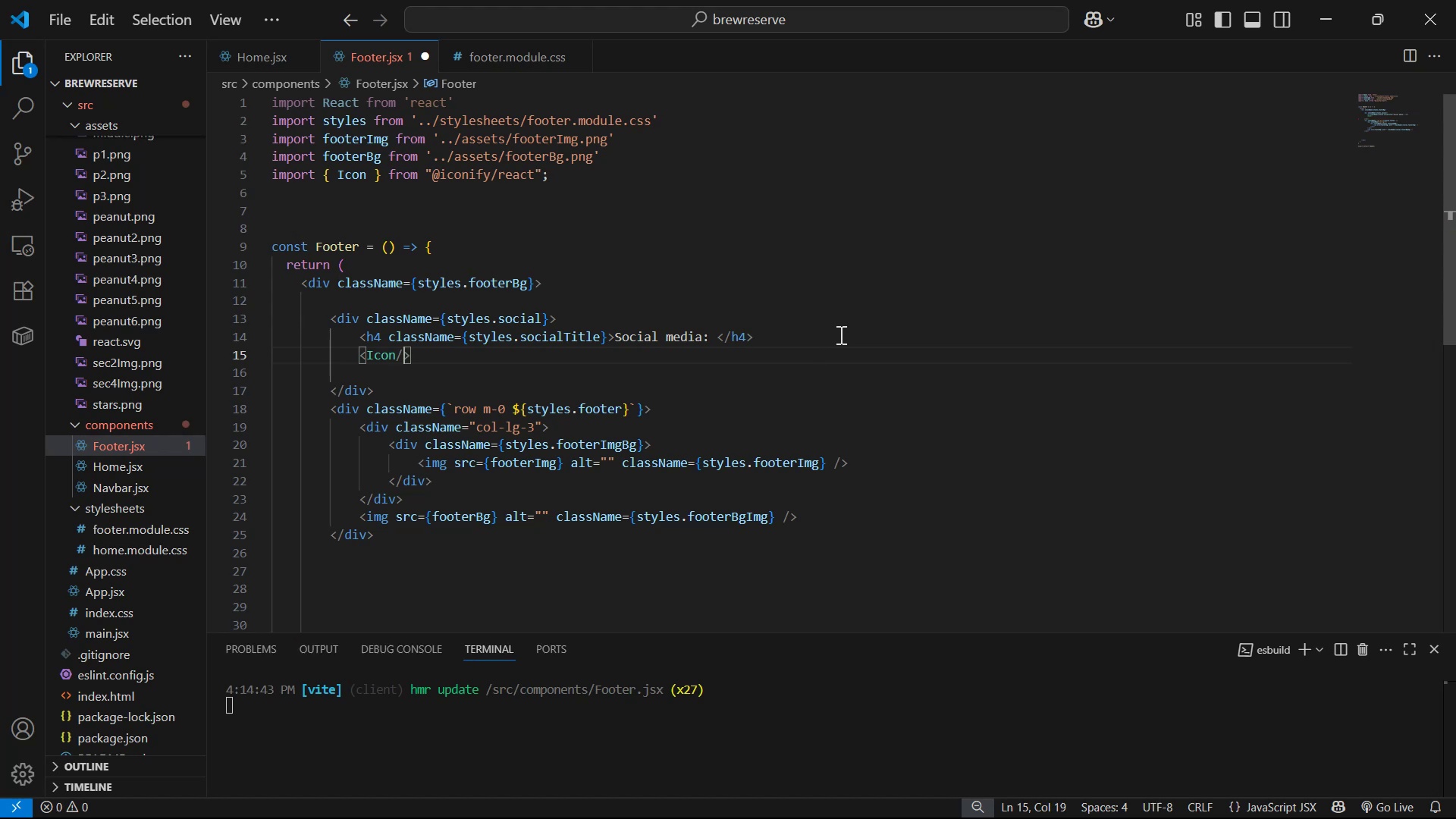 
key(ArrowLeft)
 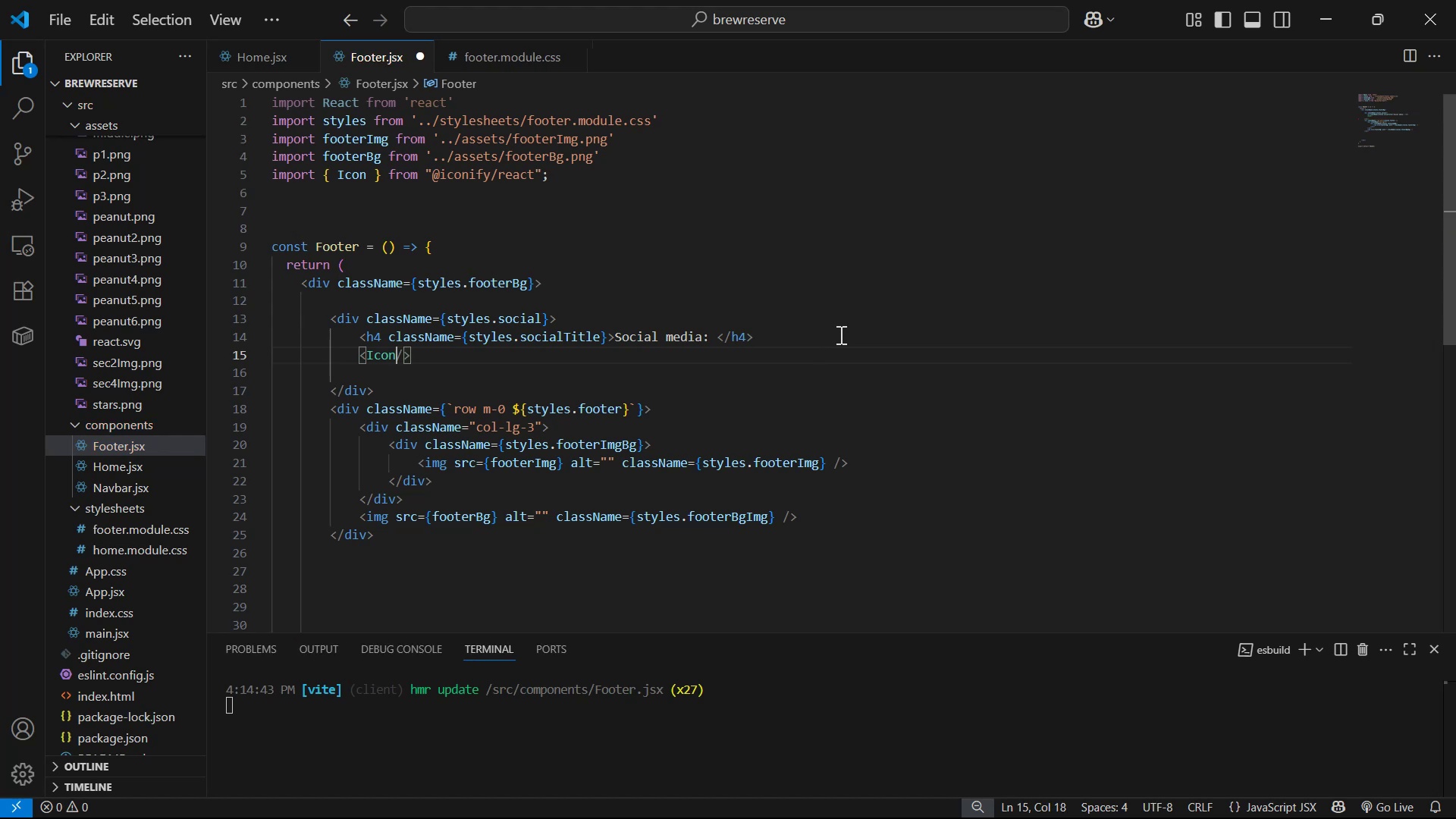 
type( cla)
 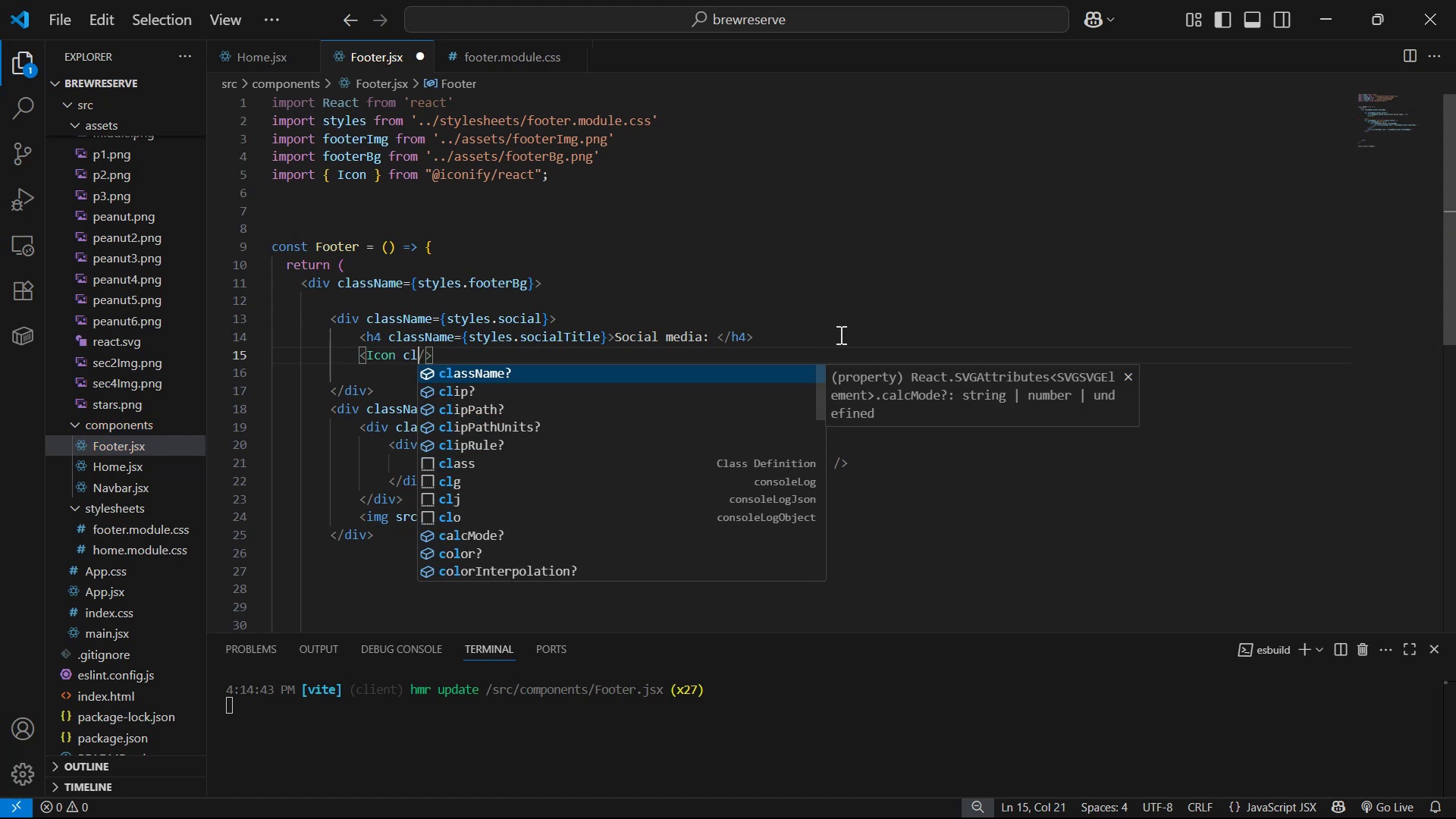 
key(Enter)
 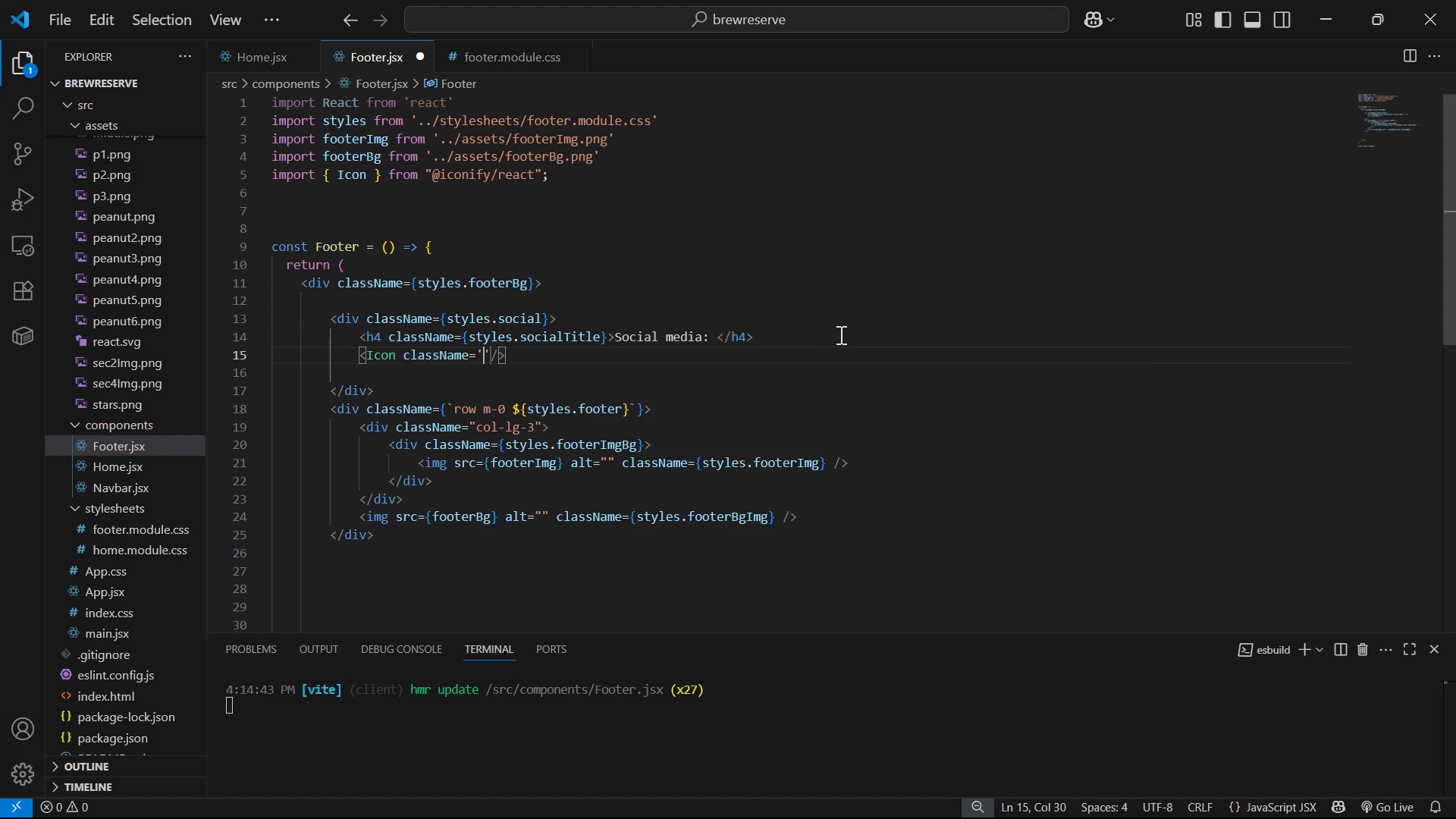 
key(ArrowRight)
 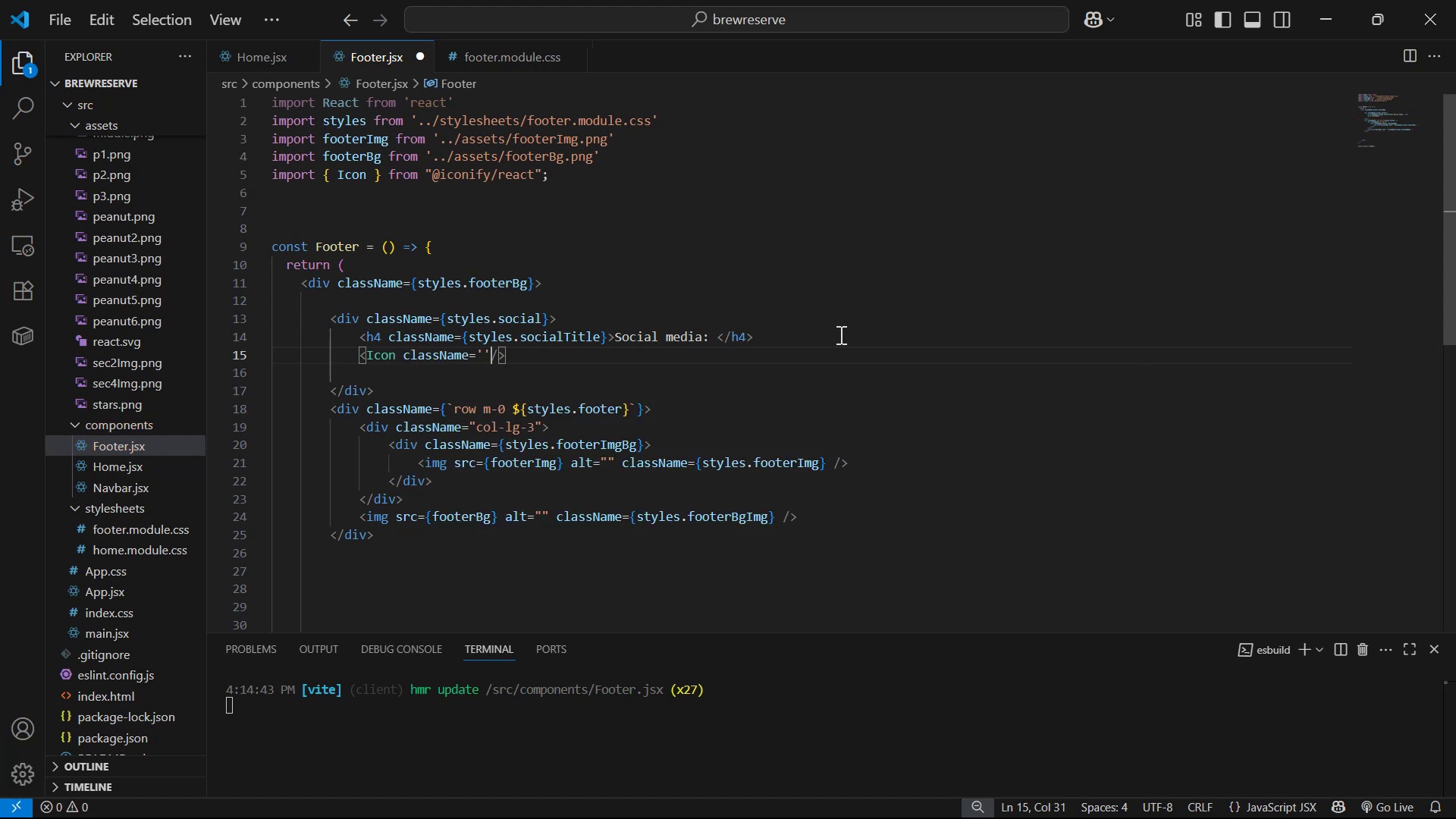 
key(Backspace)
key(Backspace)
type({sty)
 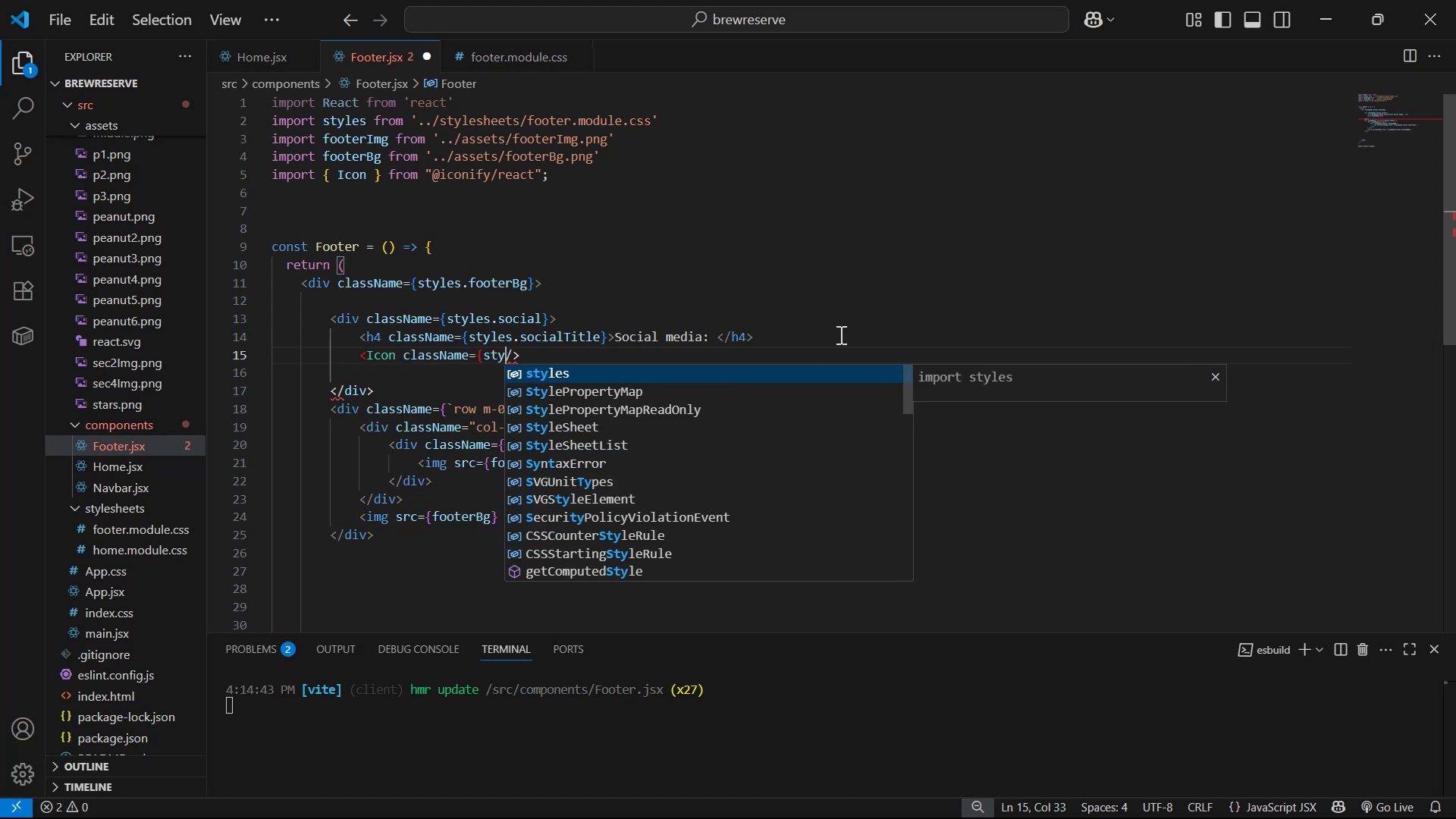 
key(Enter)
 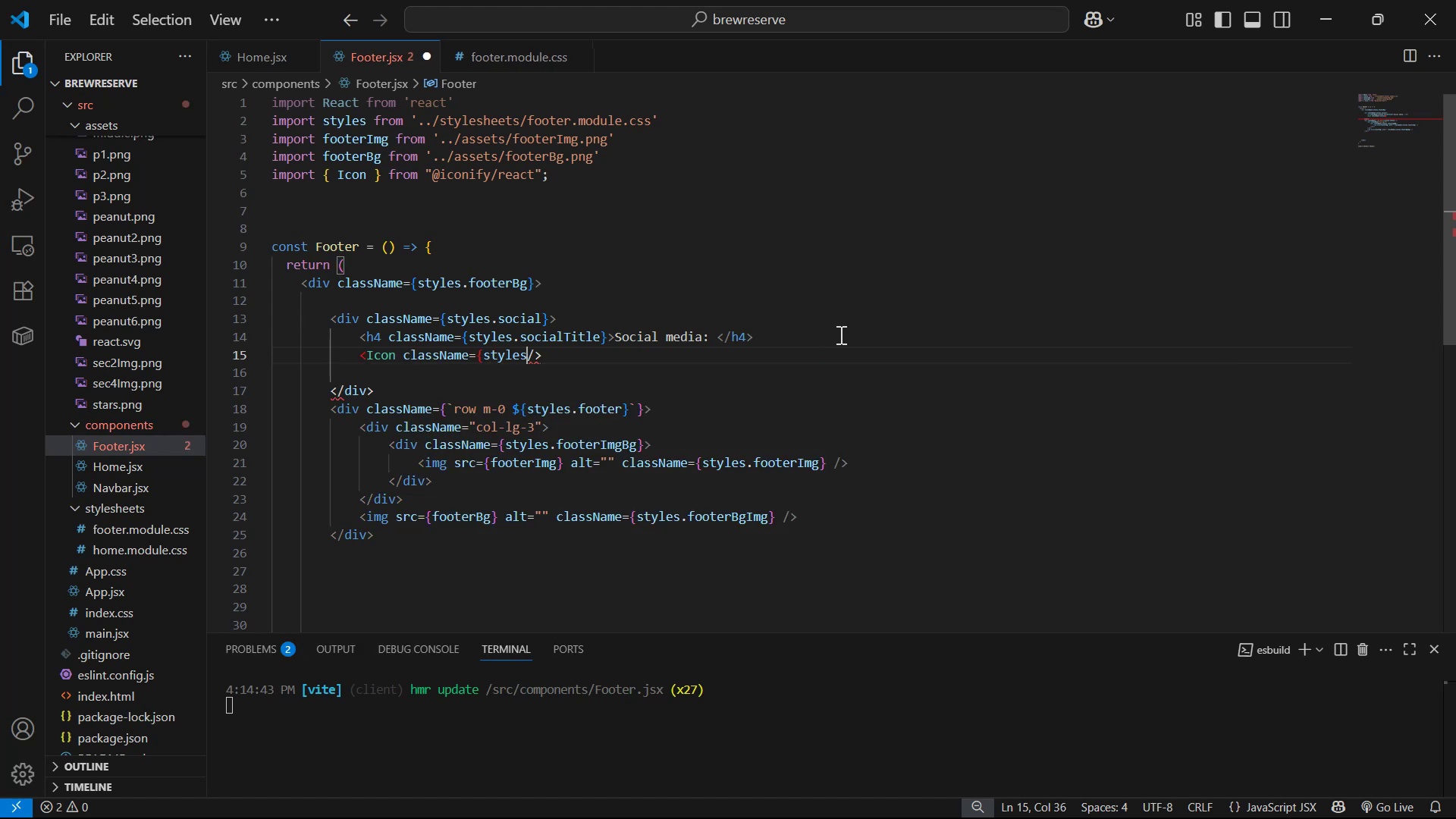 
key(Period)
 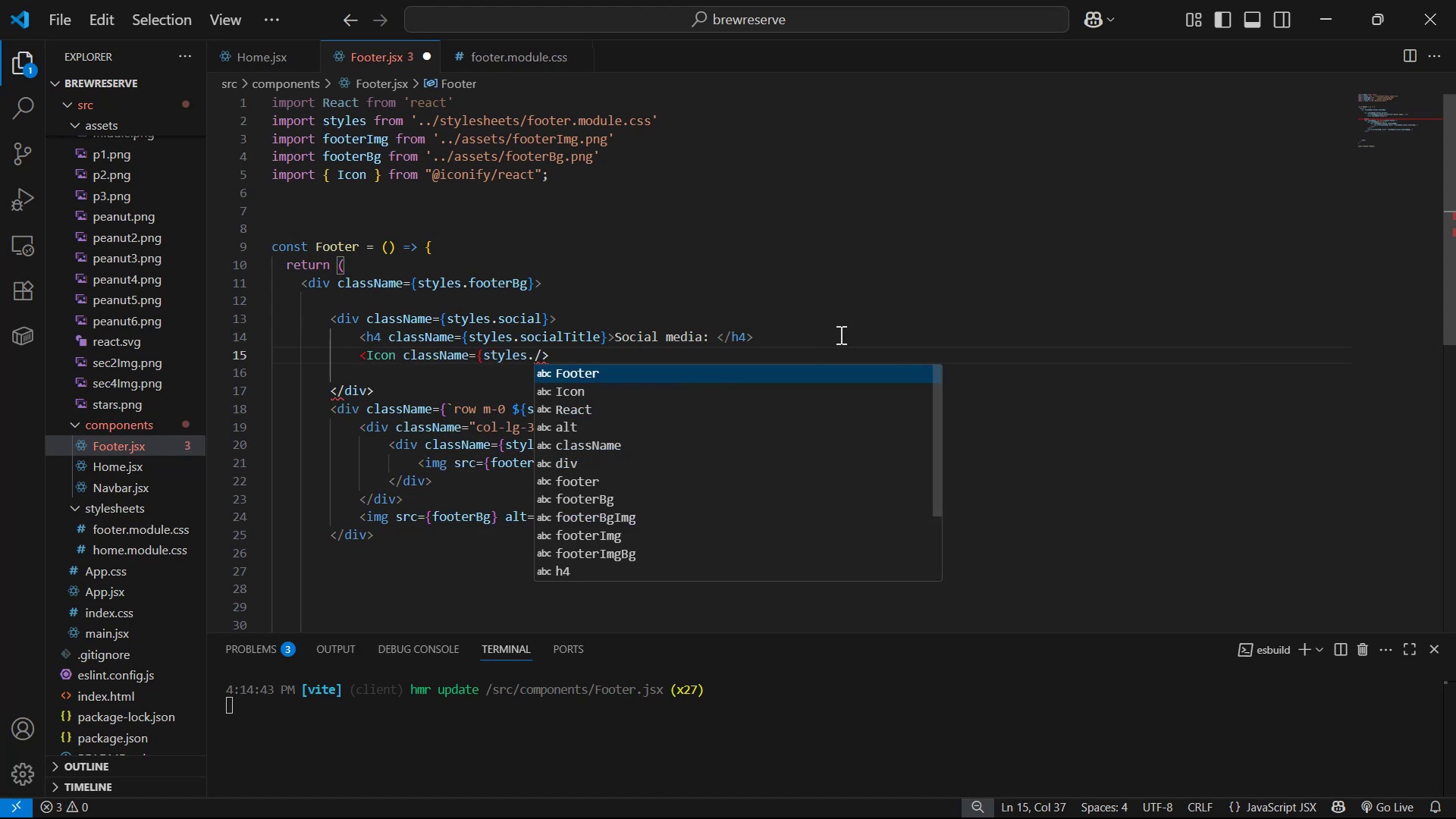 
key(Shift+ShiftLeft)
 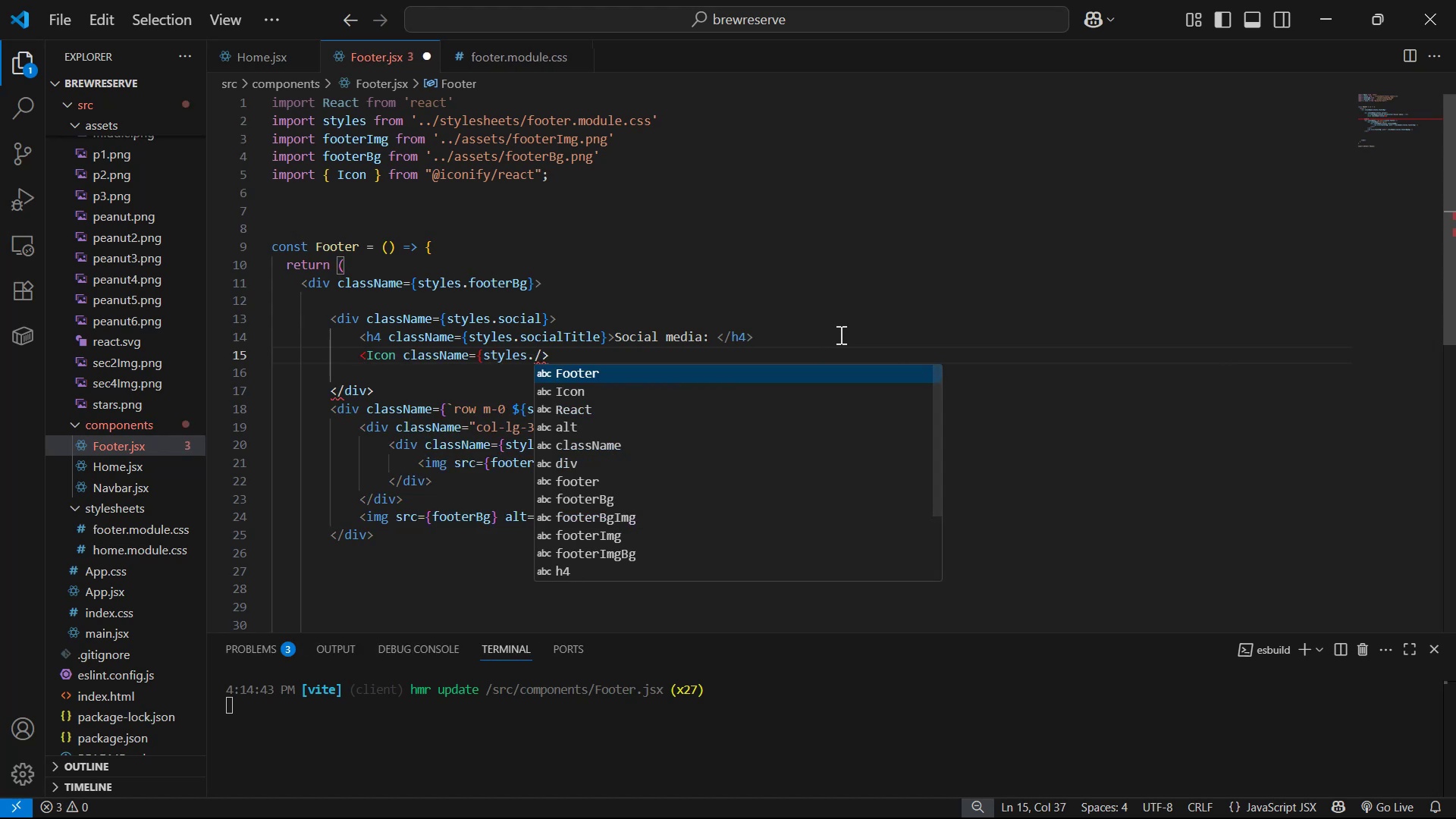 
key(Shift+BracketRight)
 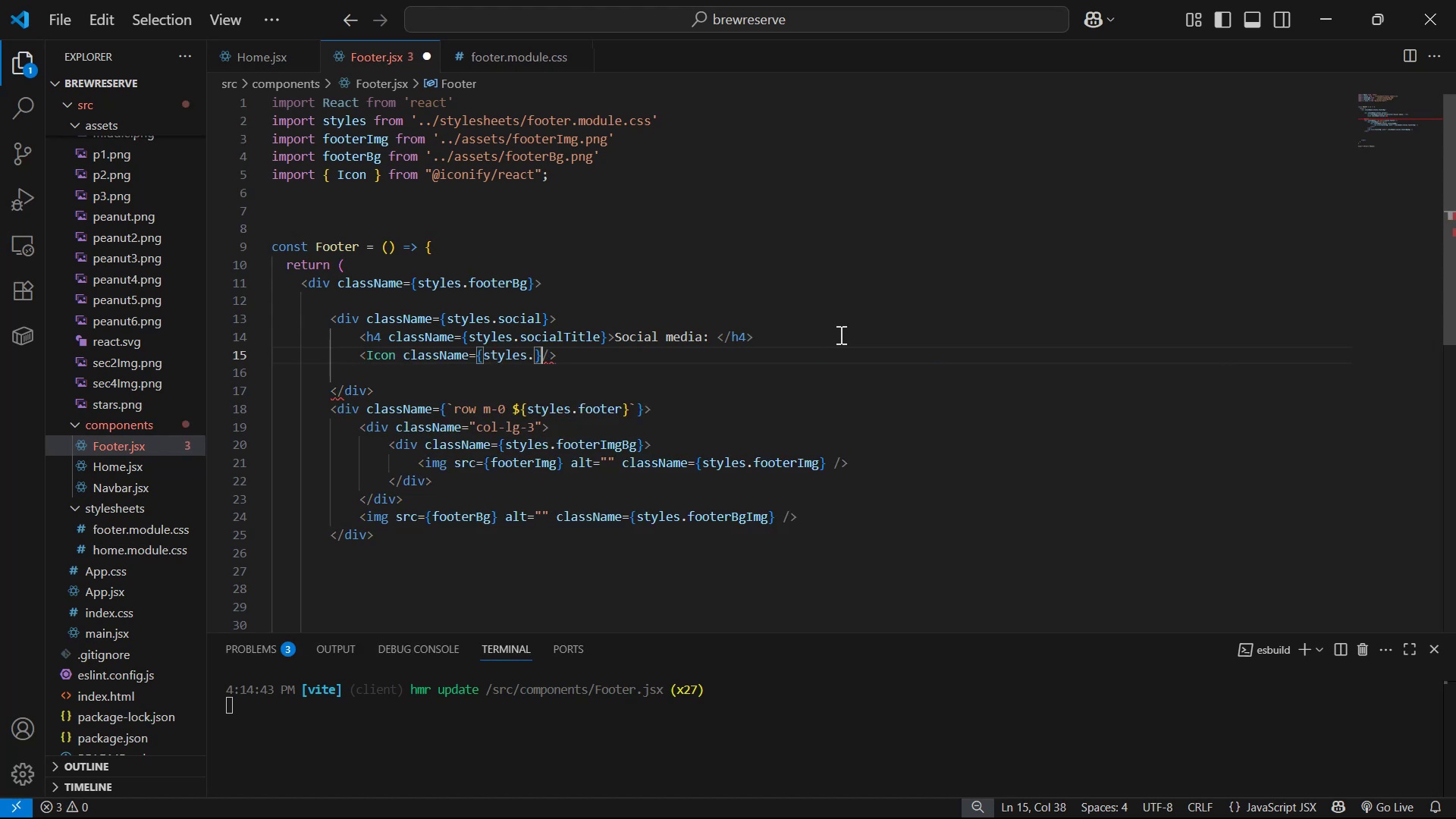 
key(ArrowLeft)
 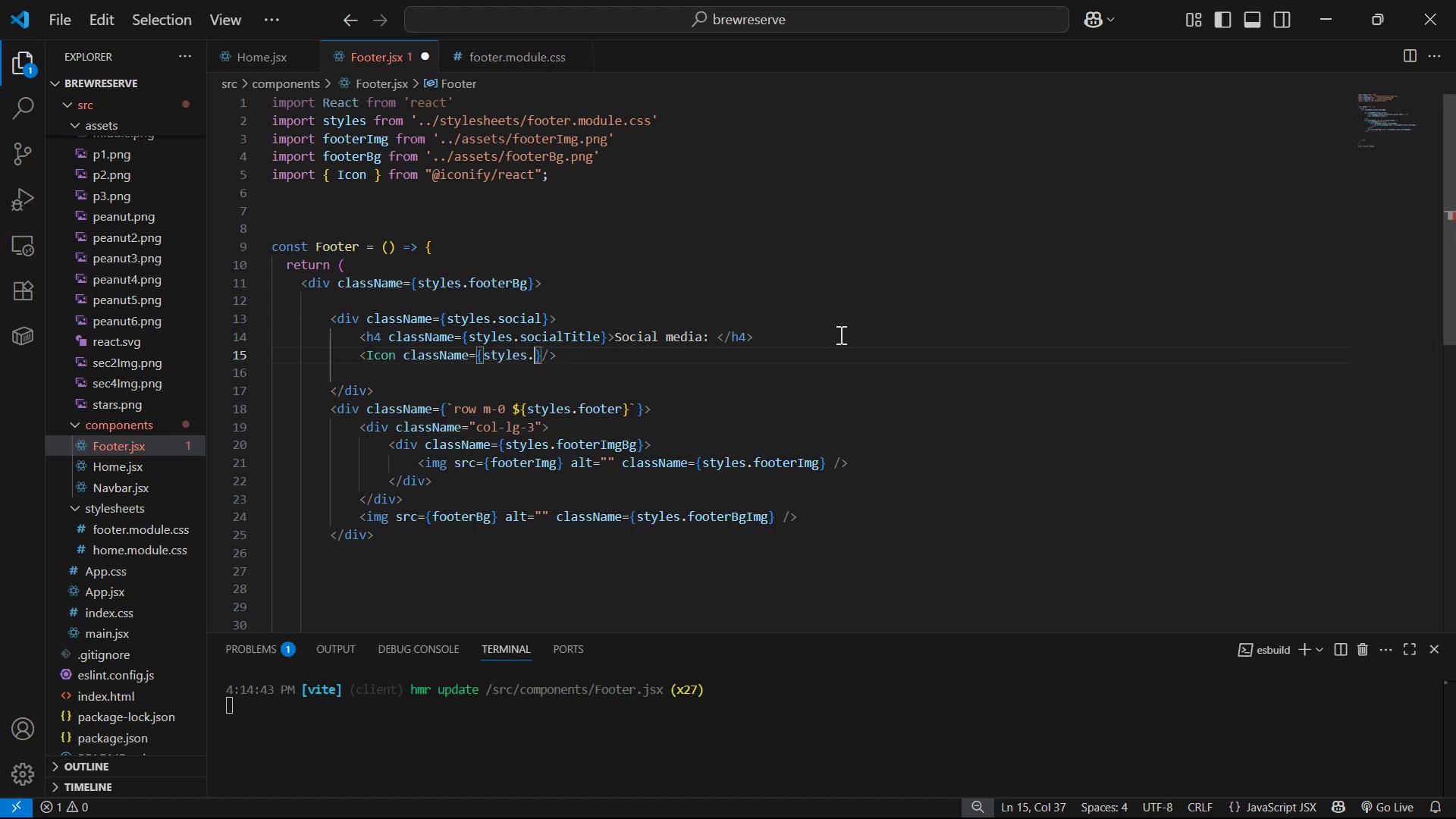 
type(social )
key(Backspace)
type(Ico)
 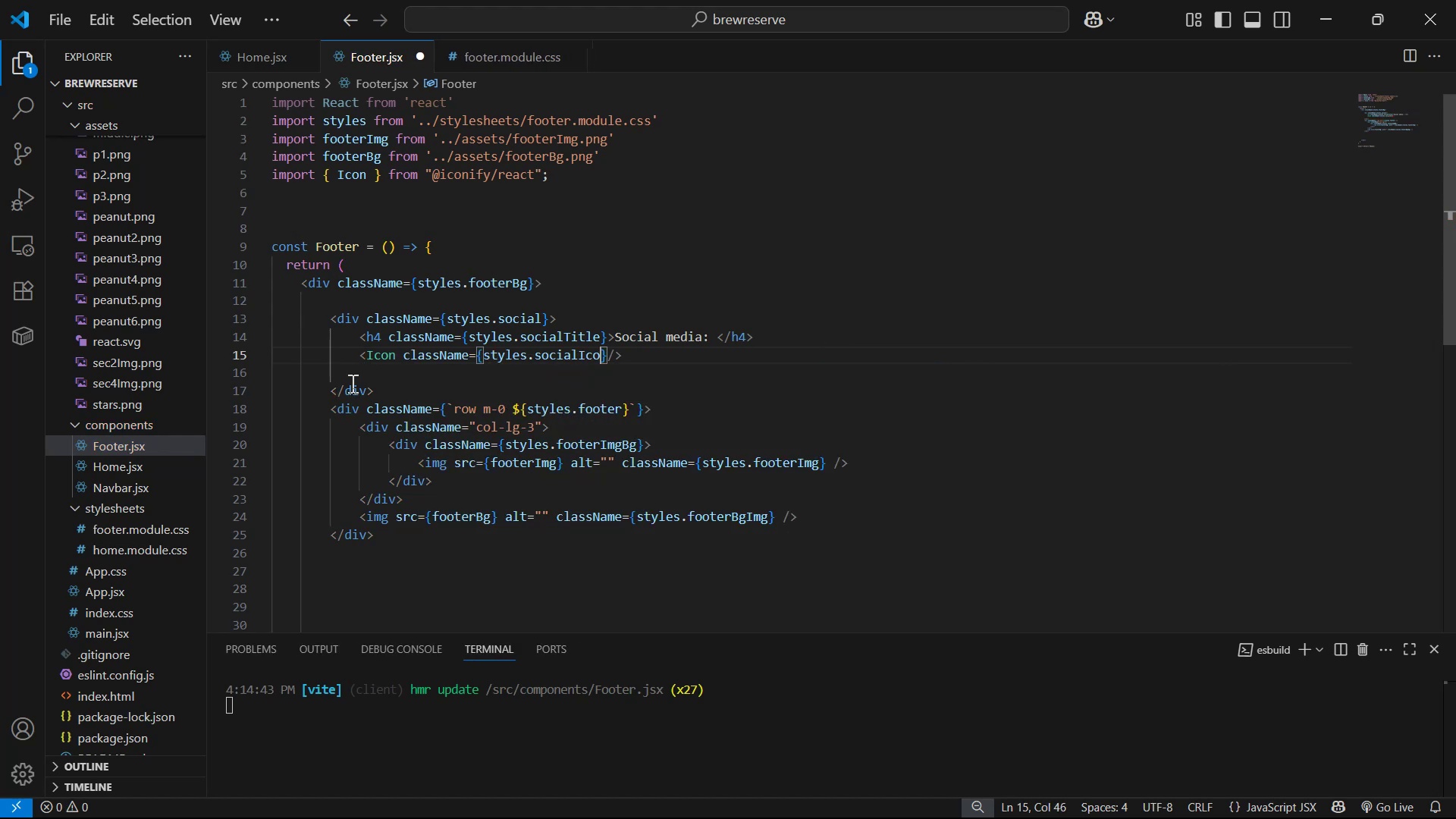 
left_click([399, 355])
 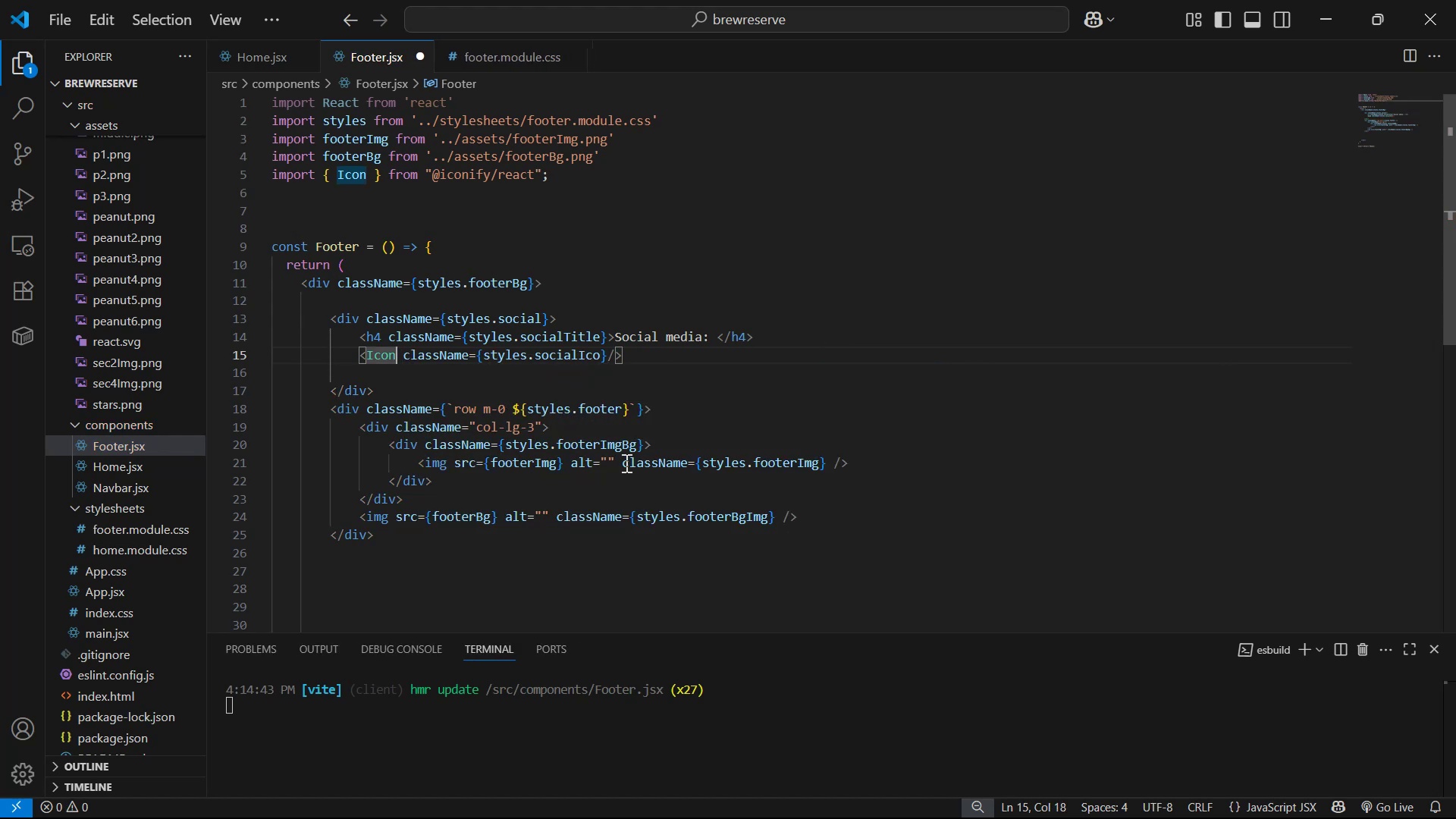 
type( icon)
 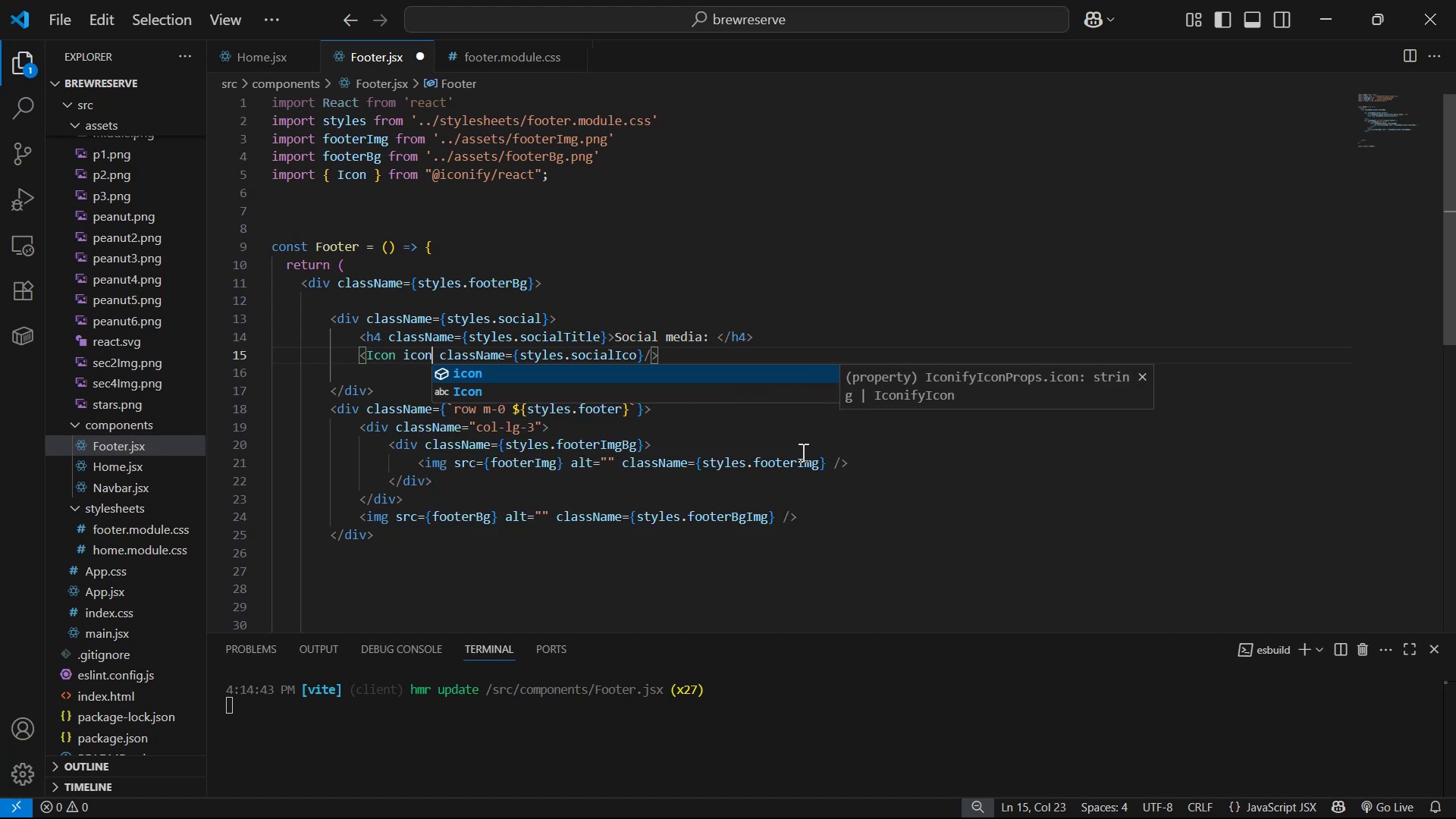 
key(Enter)
 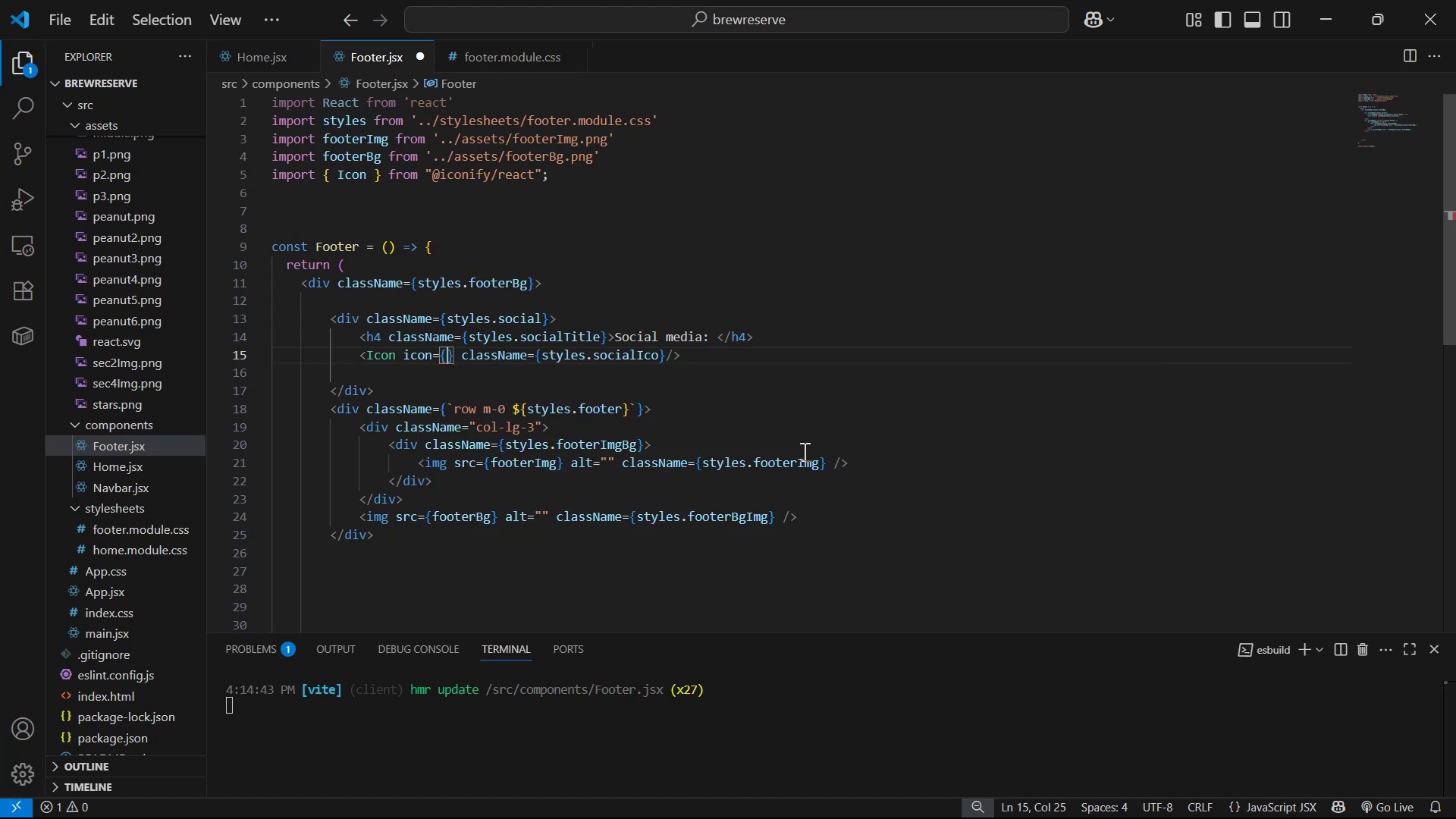 
key(ArrowRight)
 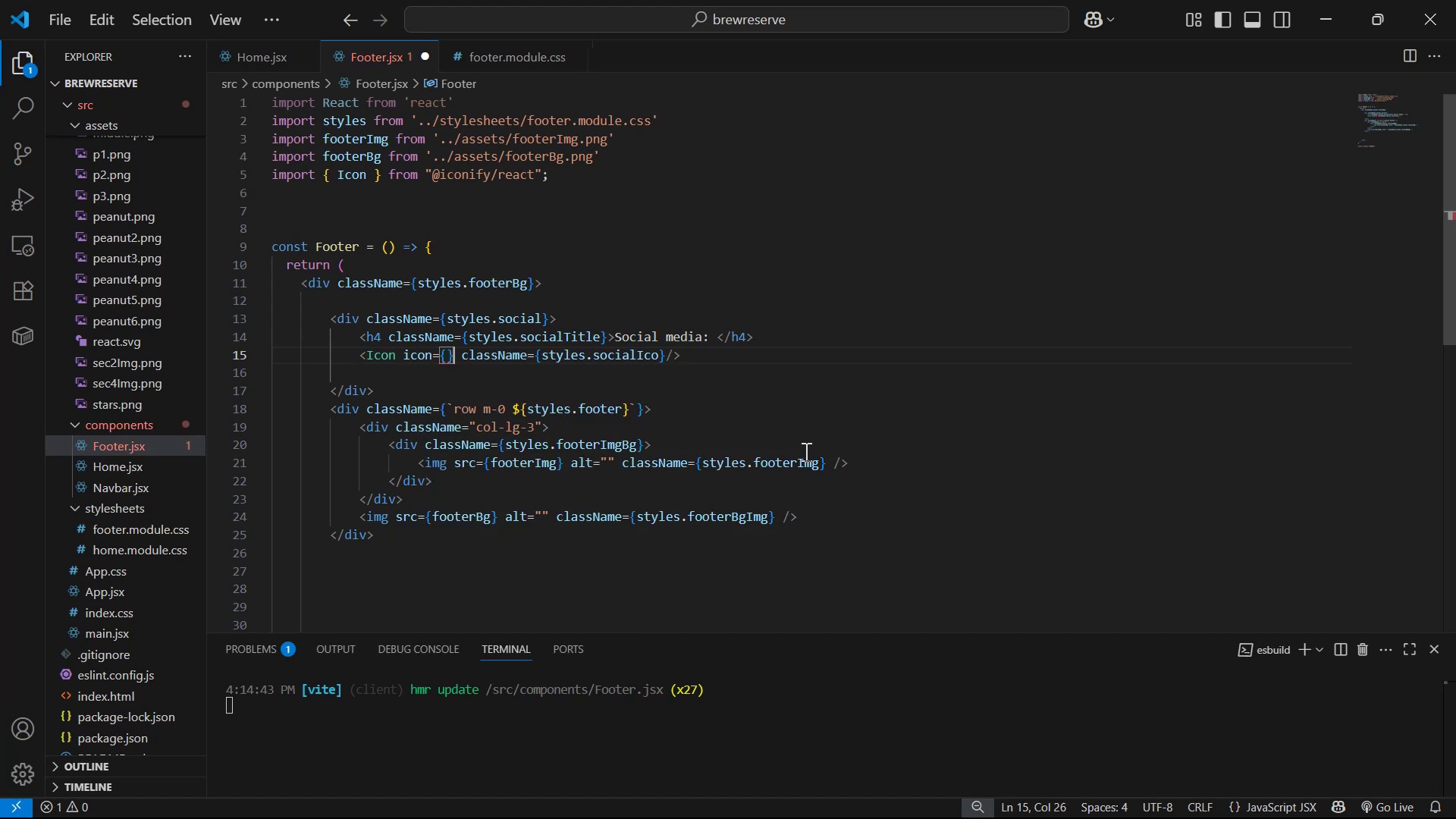 
key(Backspace)
 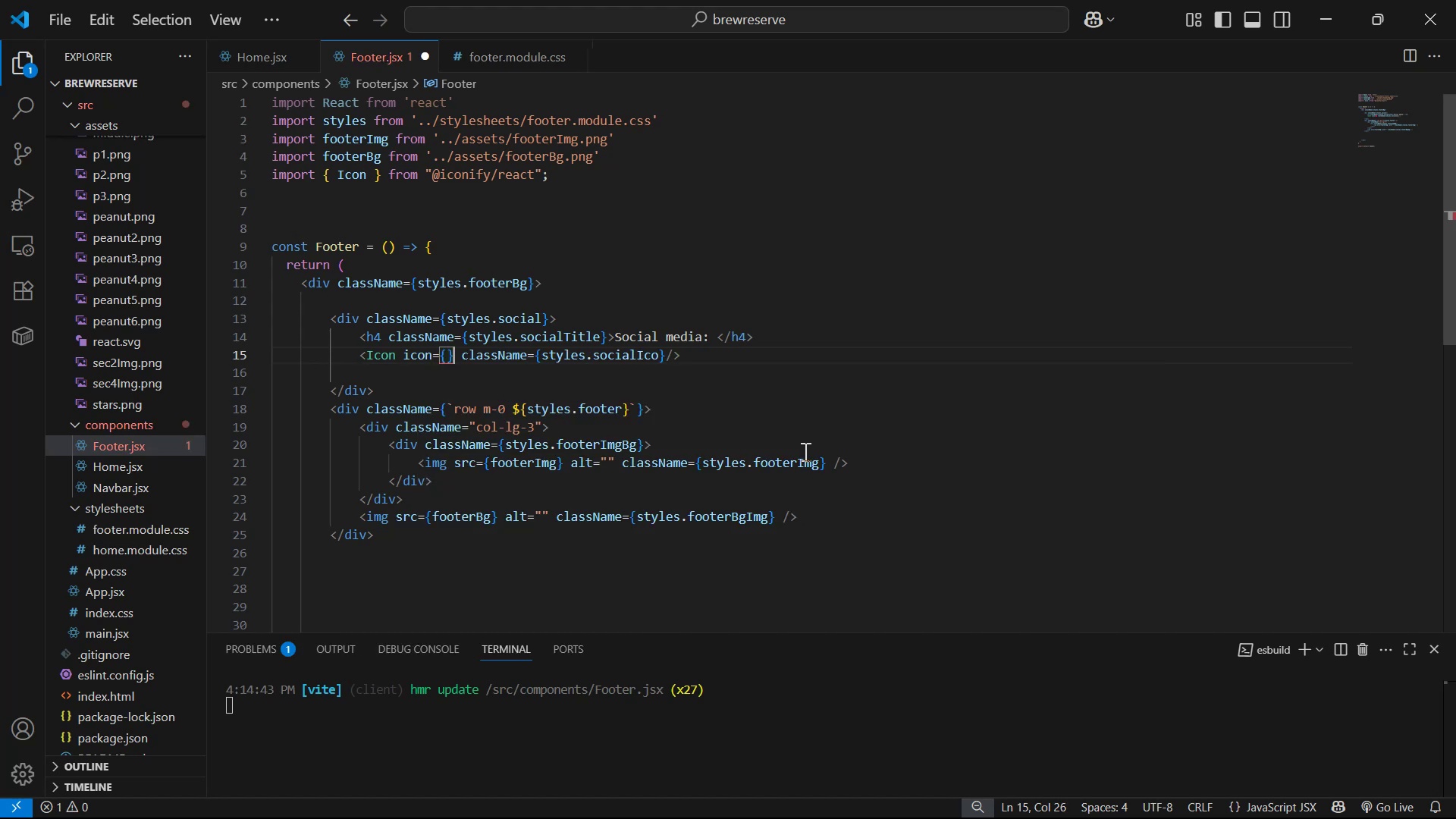 
key(Backspace)
 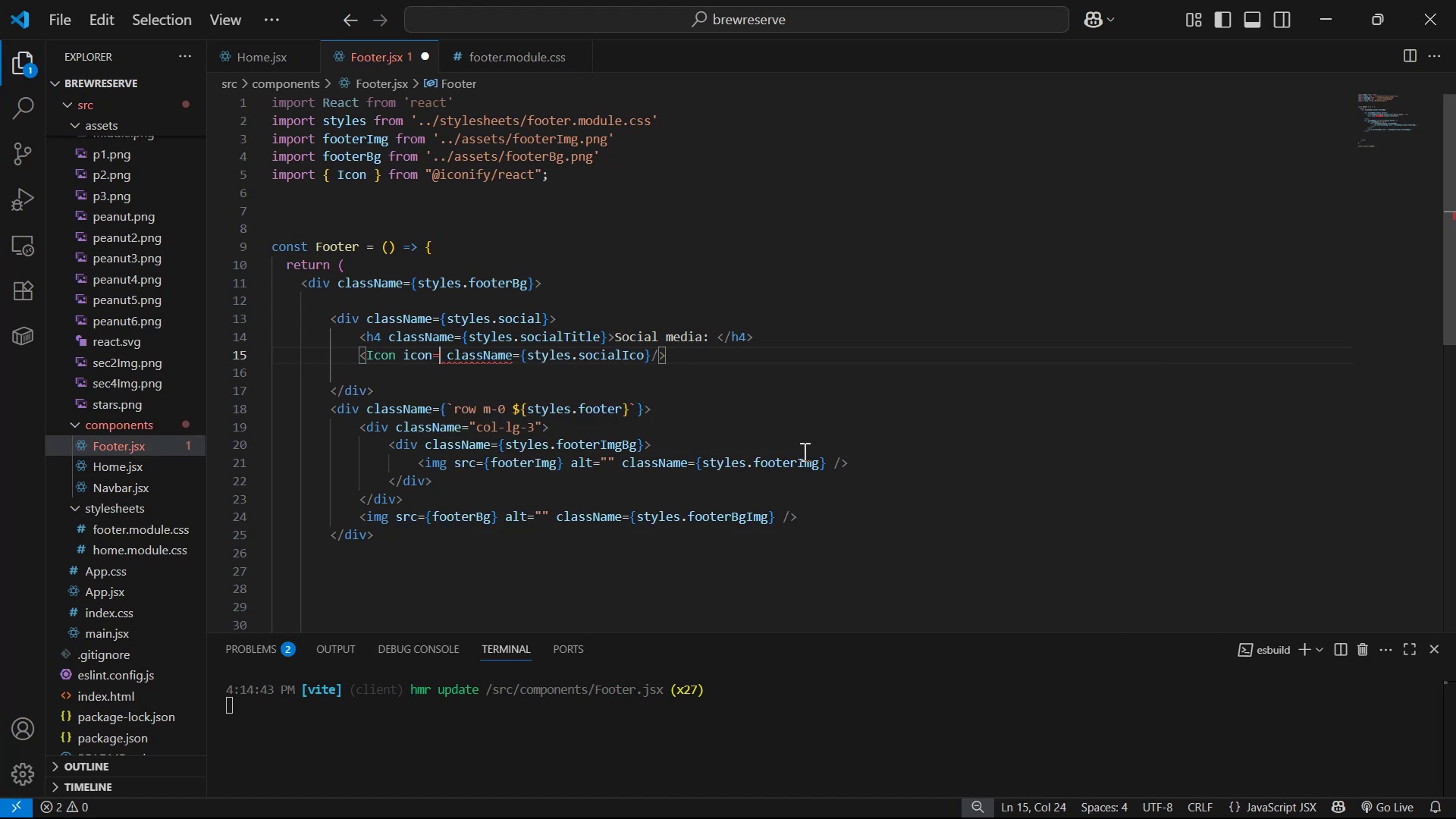 
key(Quote)
 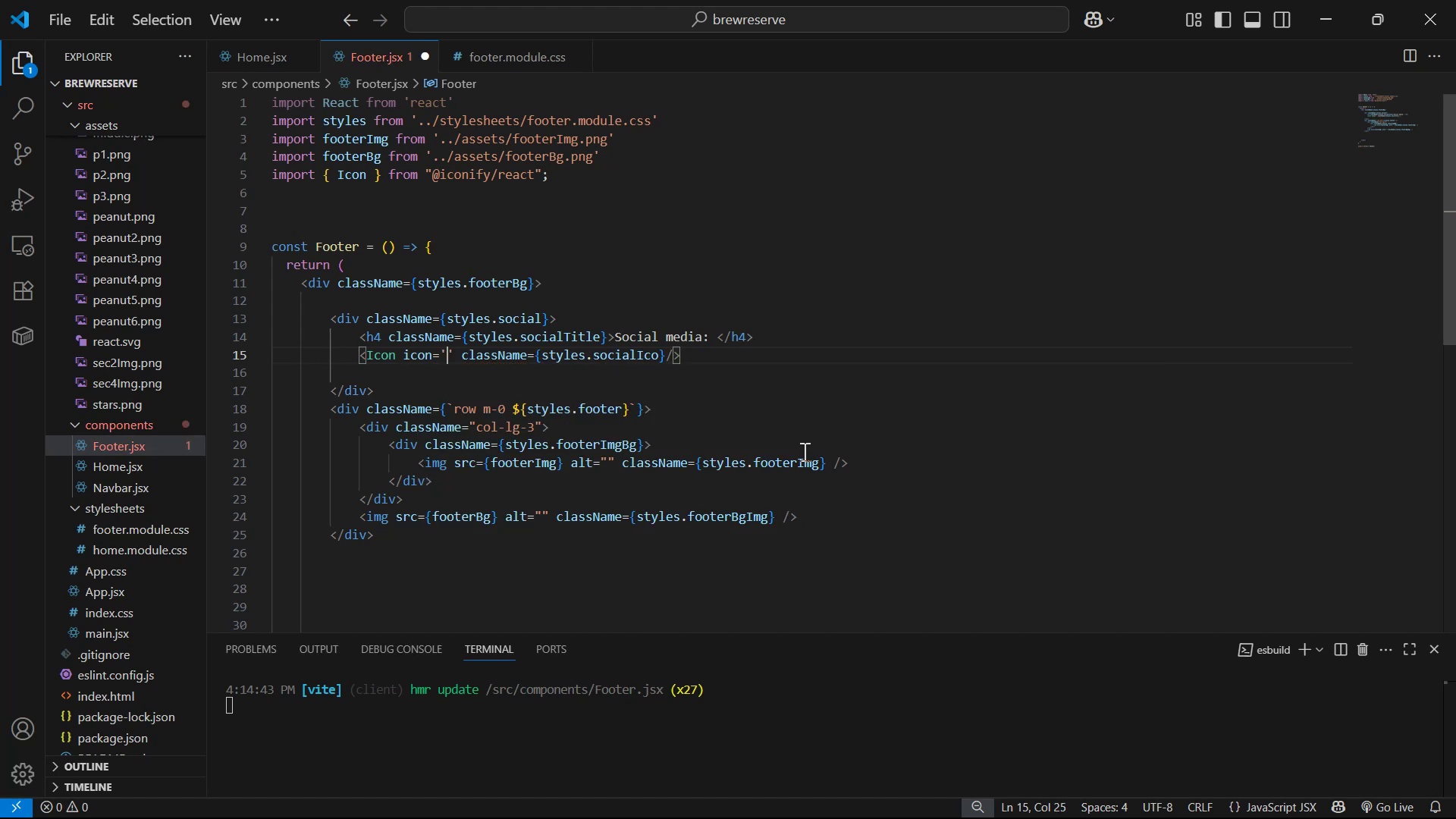 
key(Backspace)
 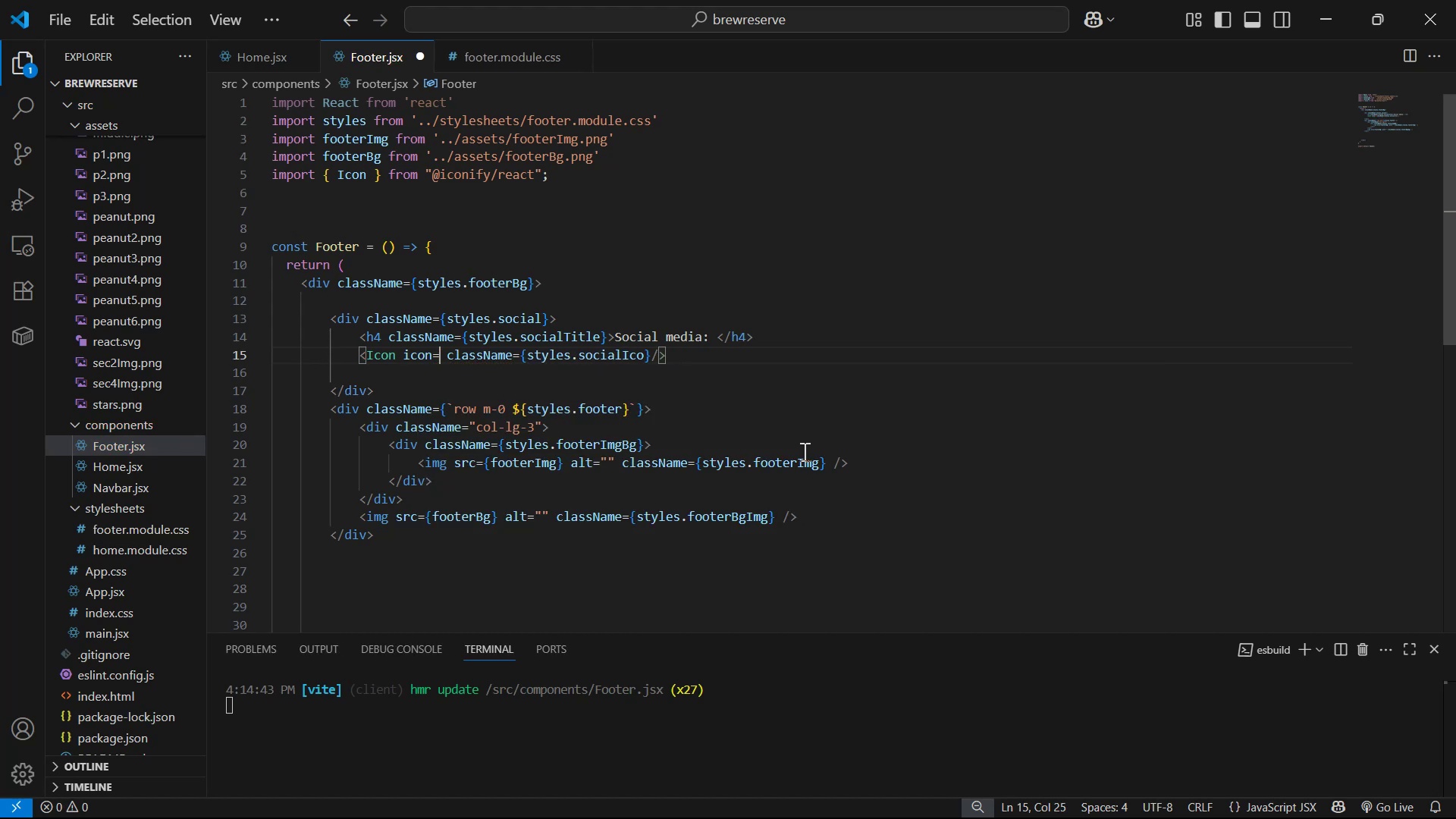 
key(Shift+ShiftLeft)
 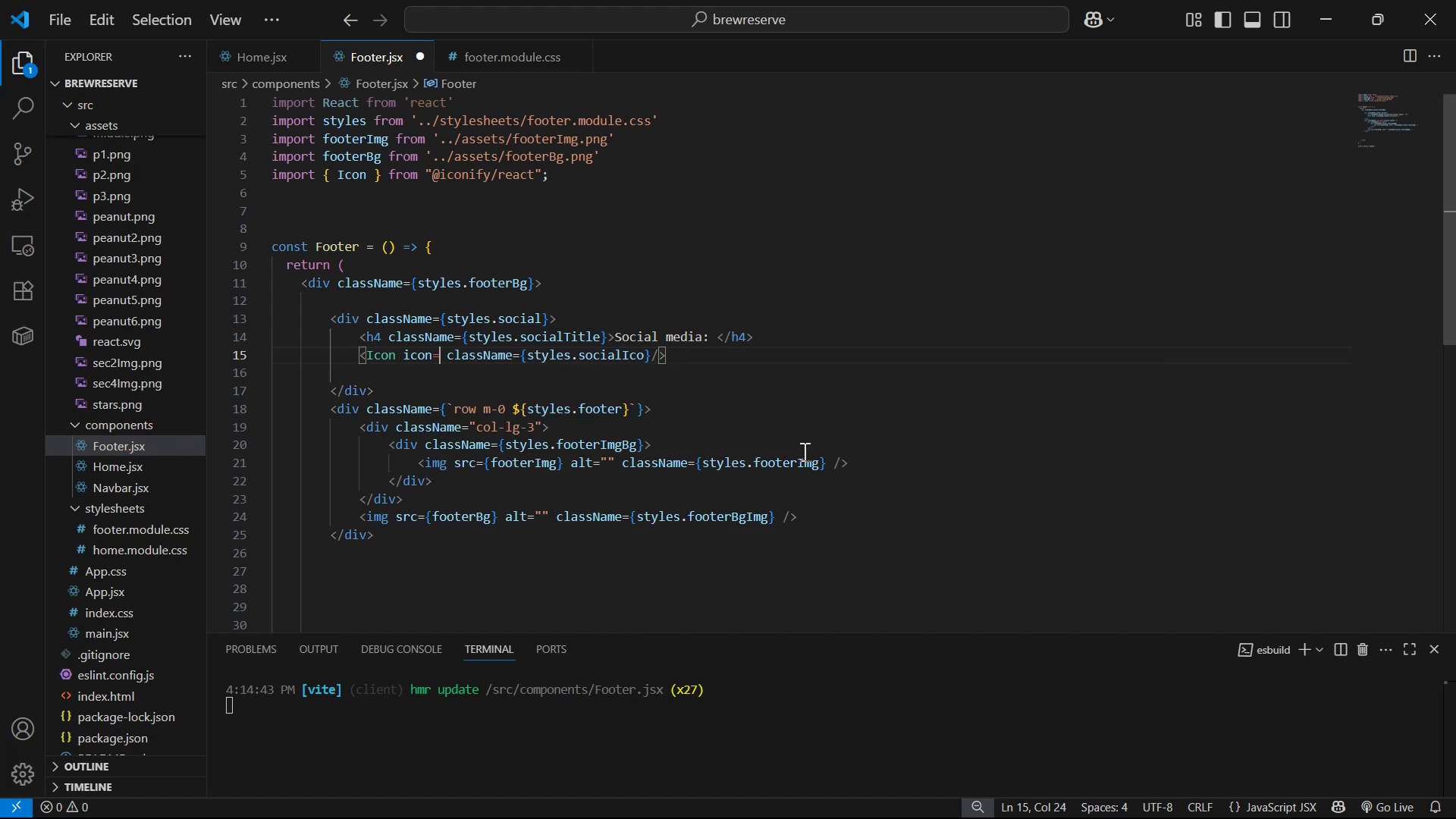 
key(Shift+Quote)
 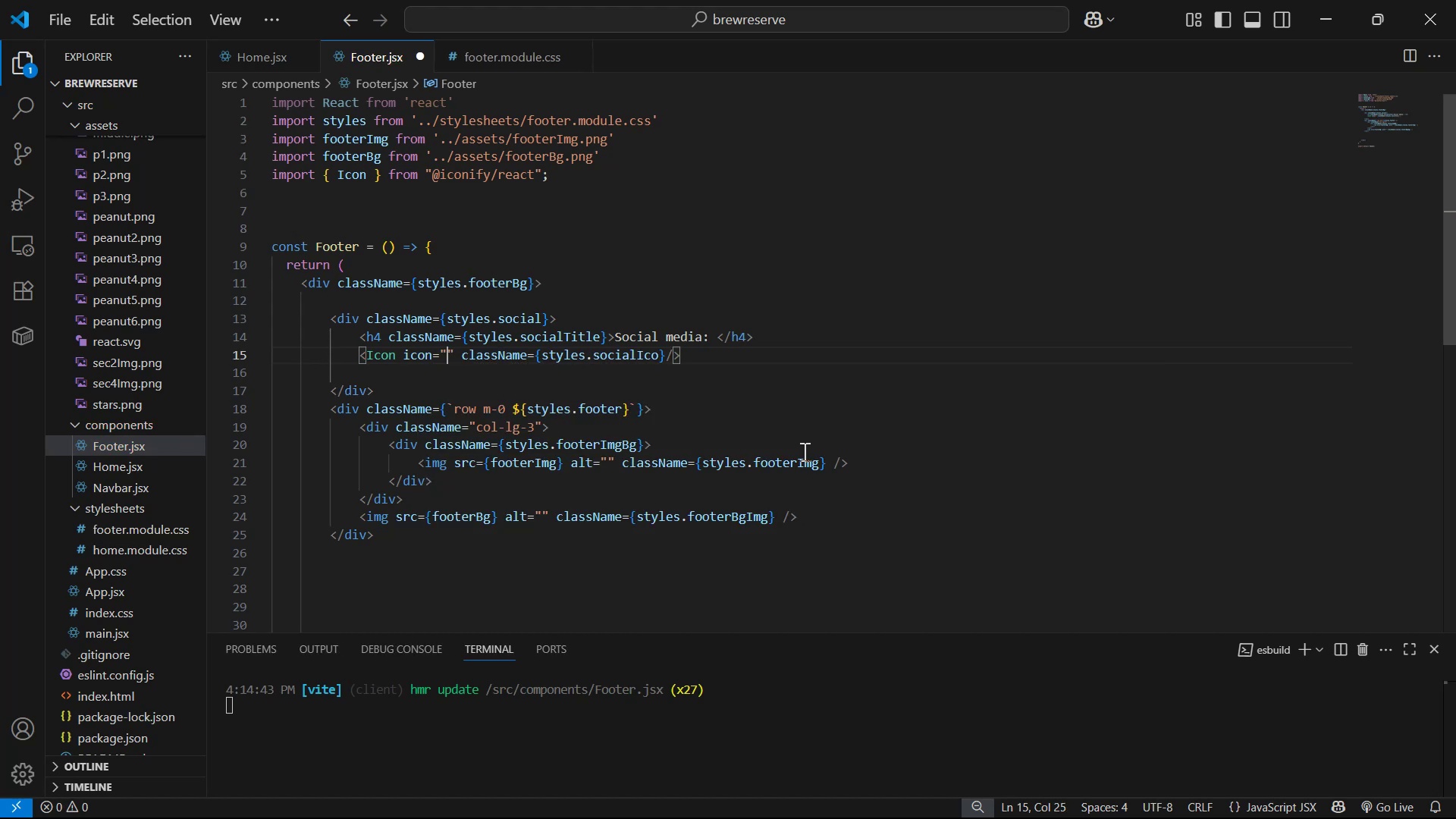 
key(Alt+Tab)
 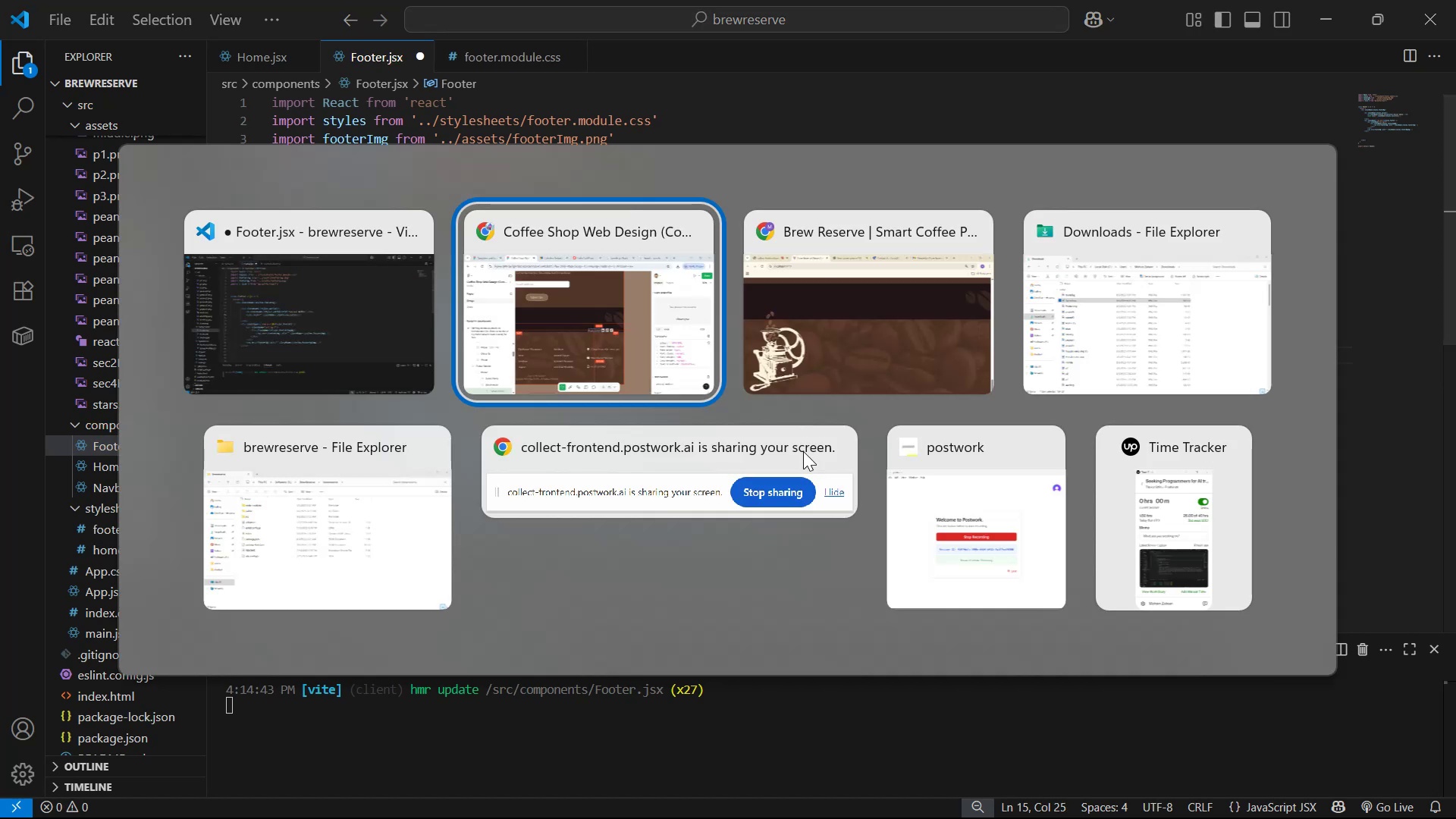 
key(Alt+Tab)
 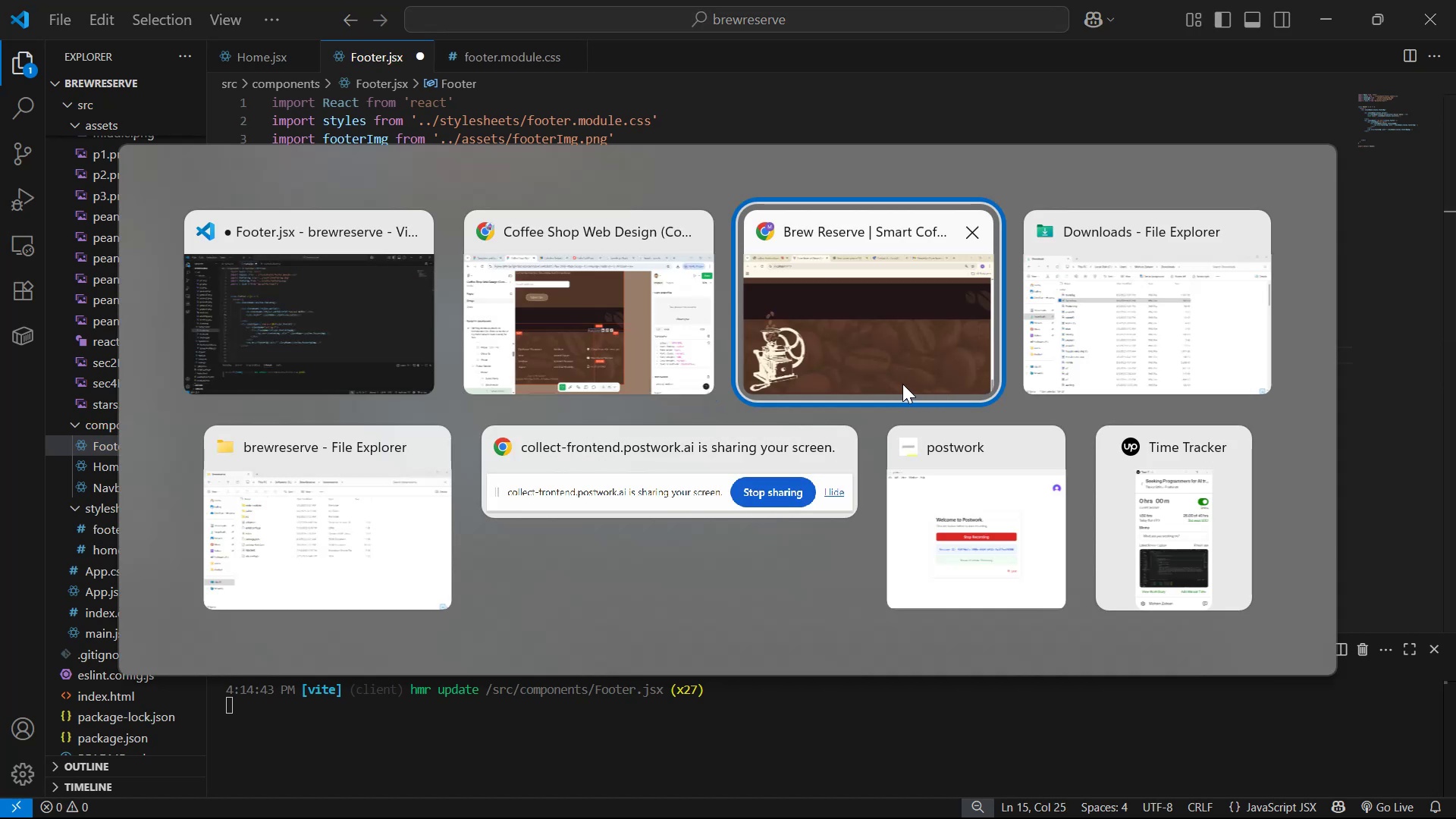 
key(Alt+AltLeft)
 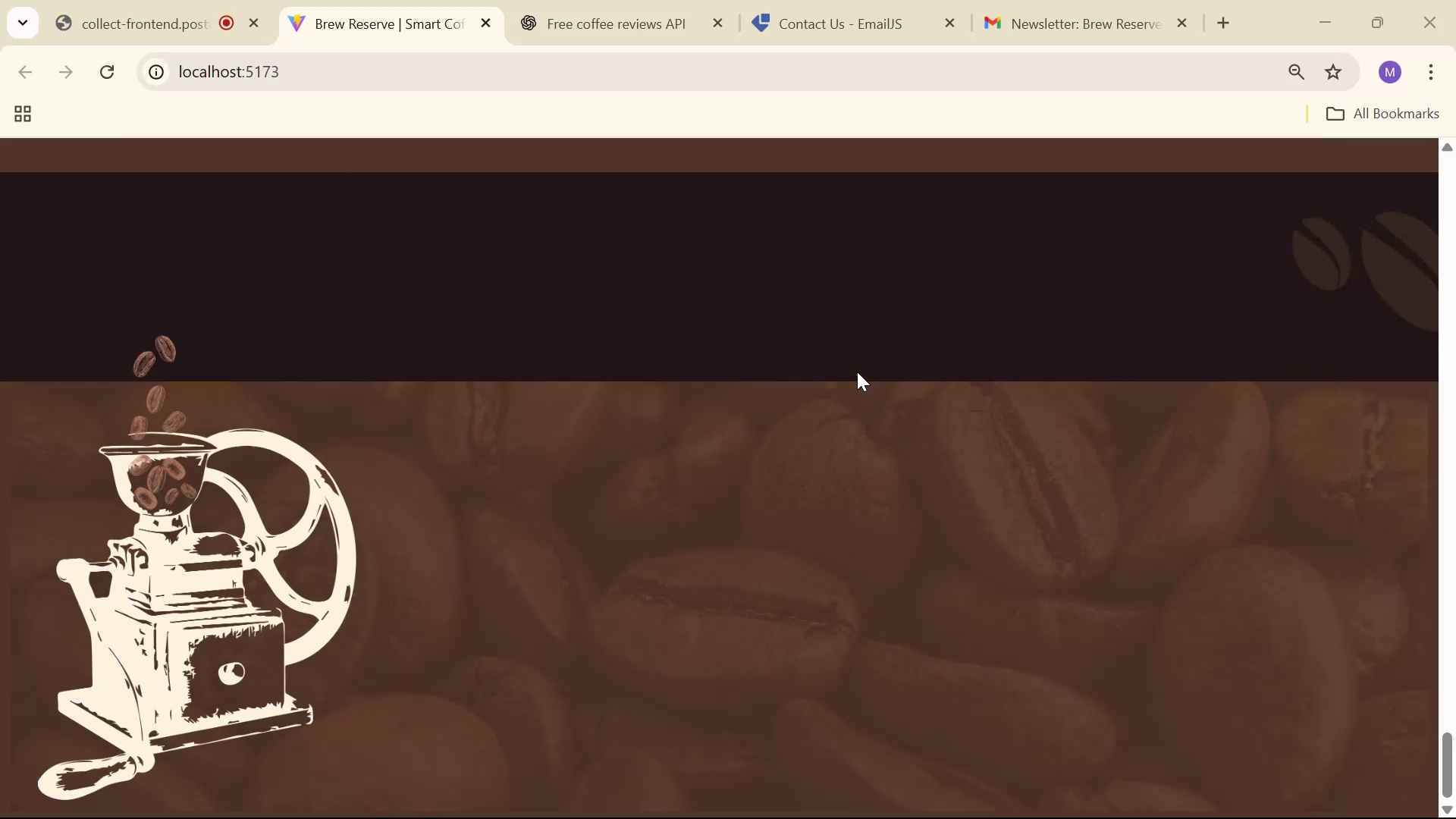 
key(Alt+Tab)
 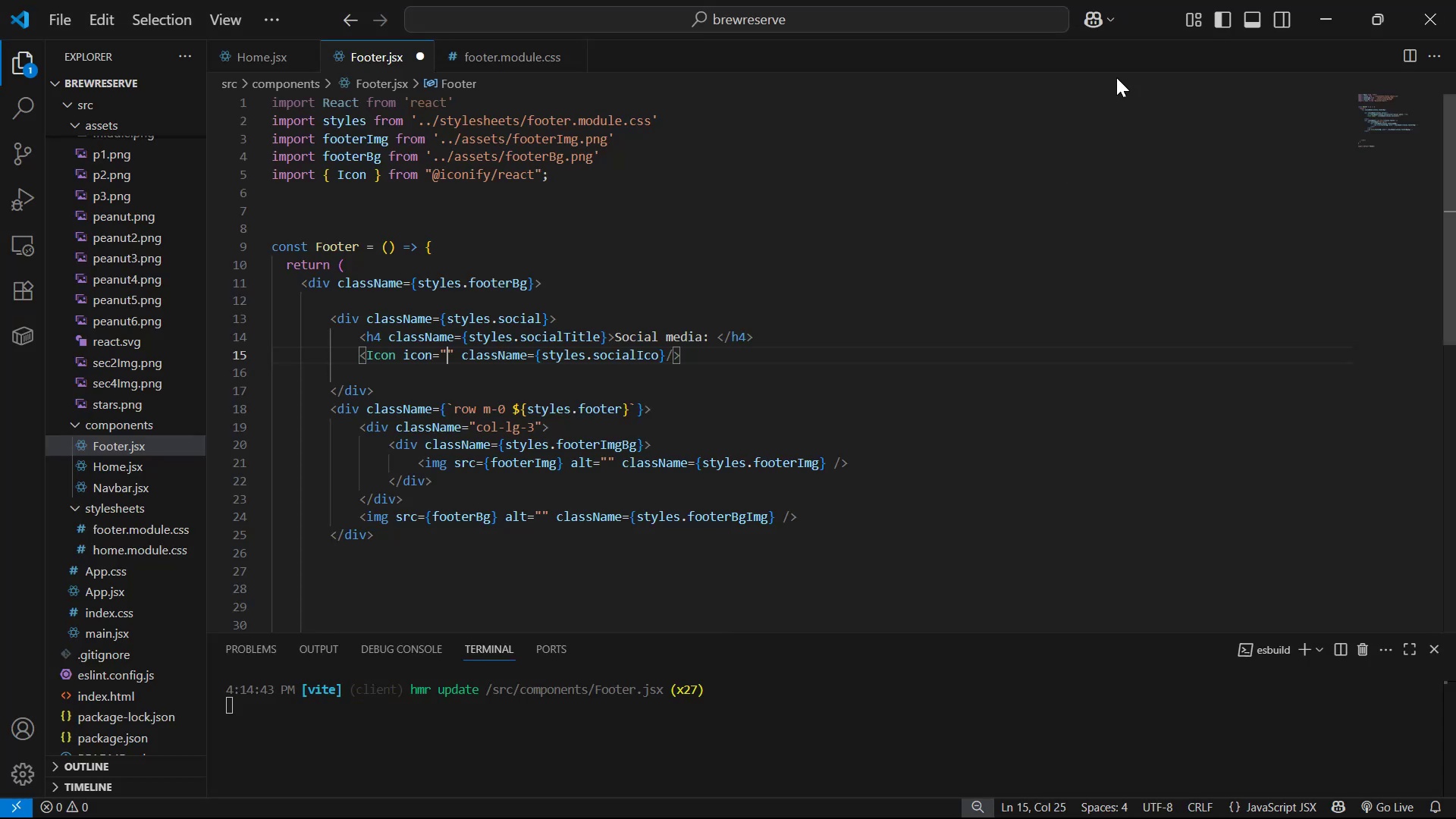 
key(Alt+Tab)
 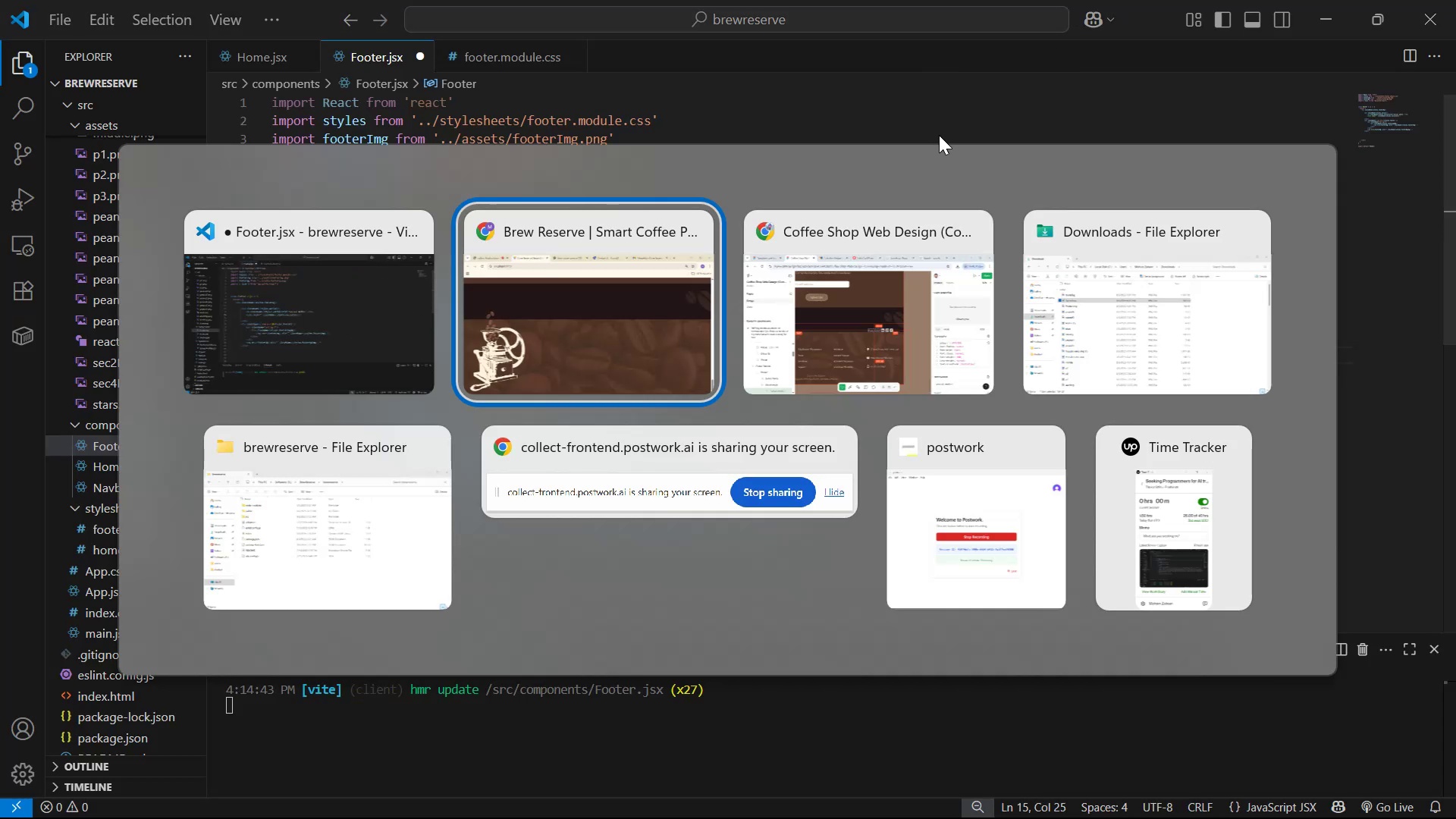 
key(Alt+Tab)
 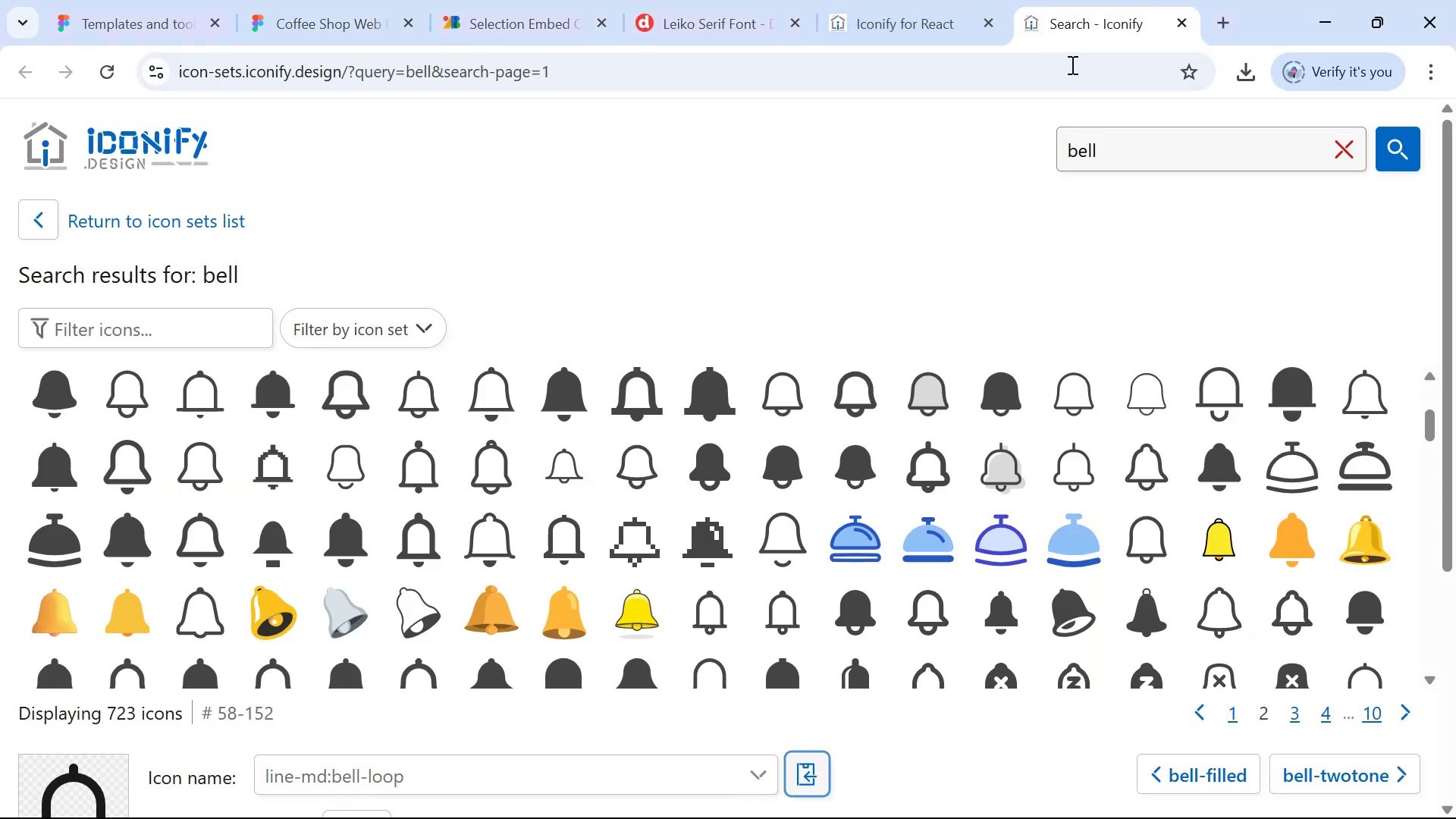 
left_click([1171, 151])
 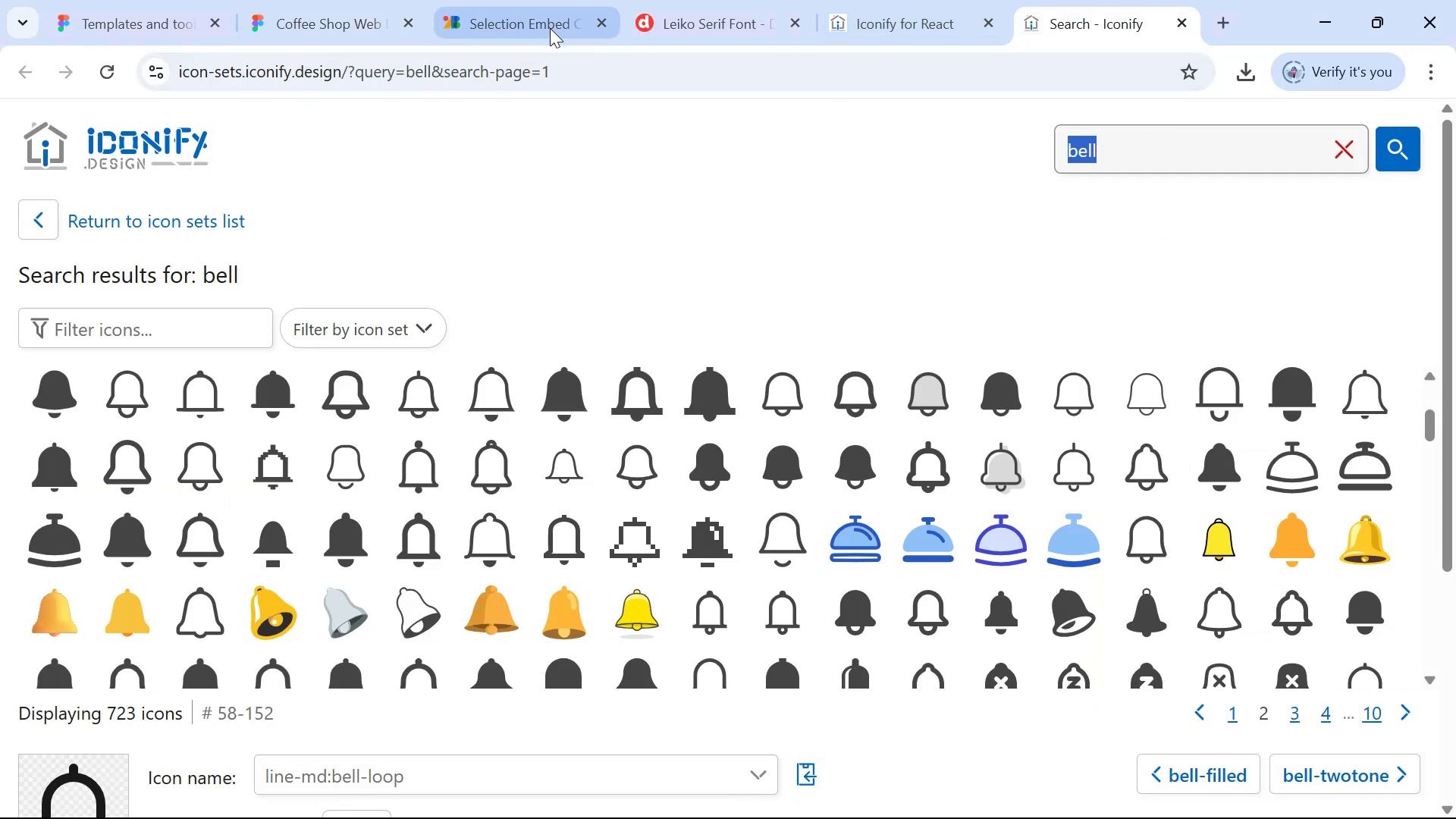 
left_click([290, 0])
 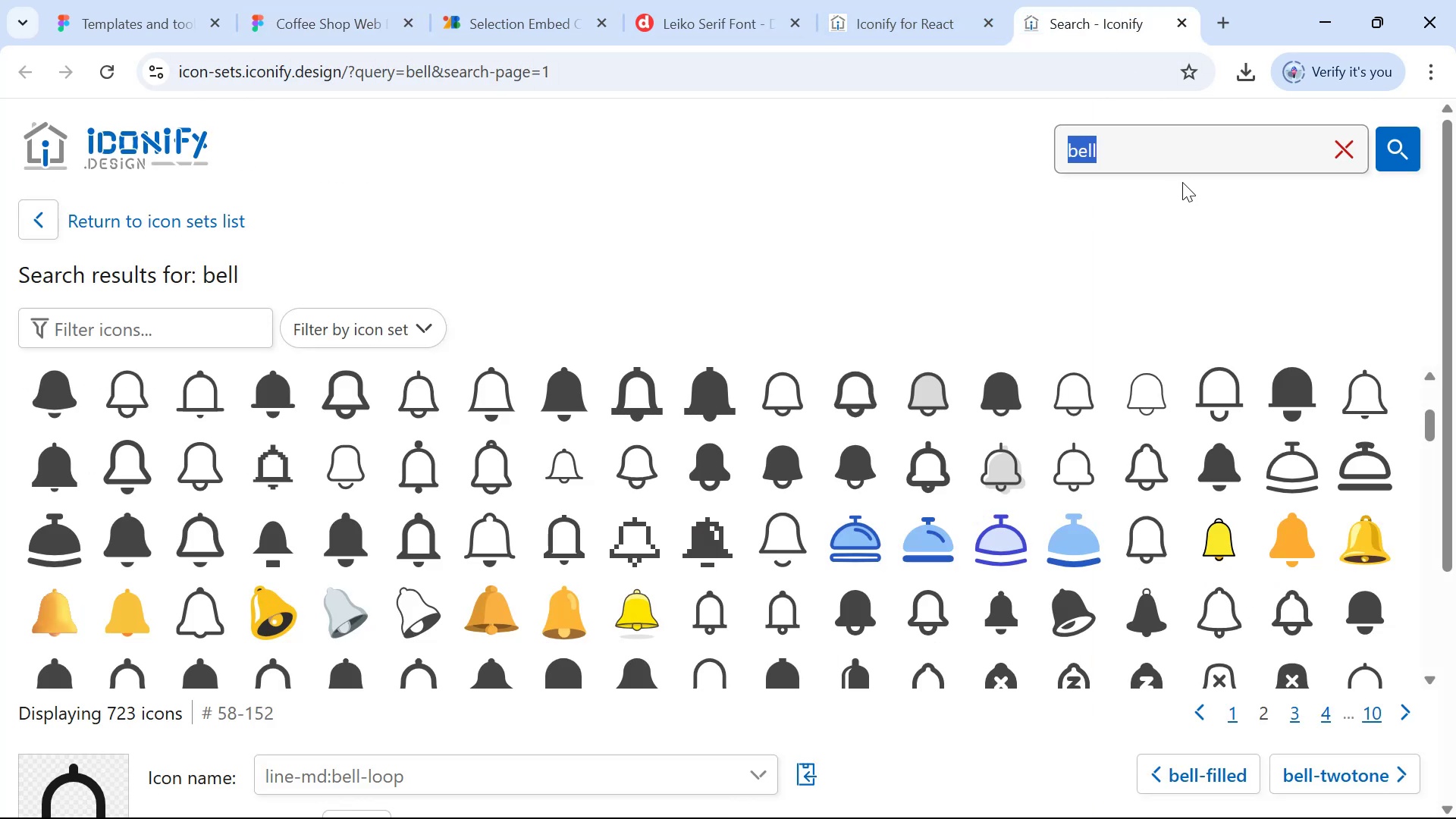 
type(linkedin)
 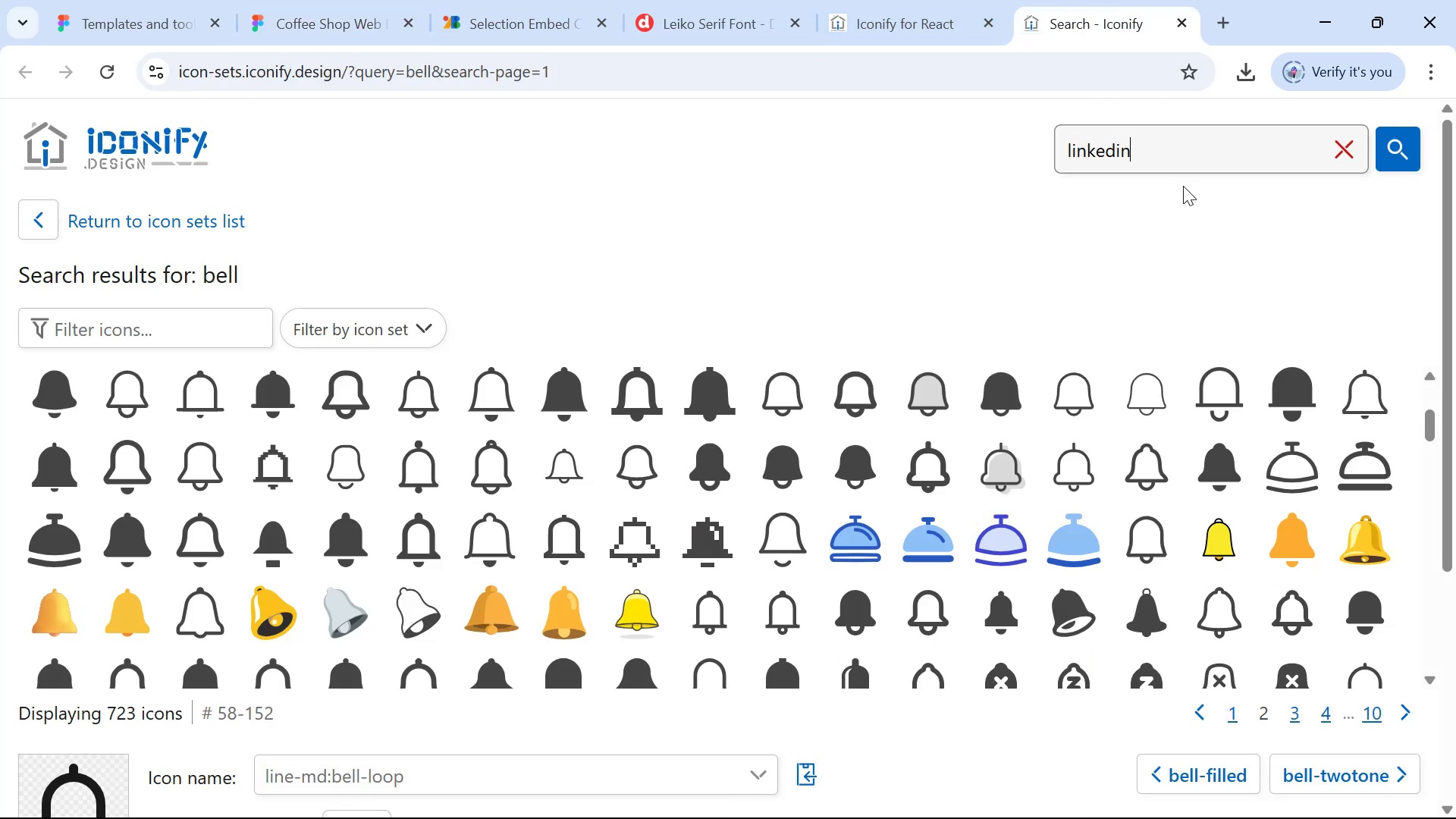 
key(Enter)
 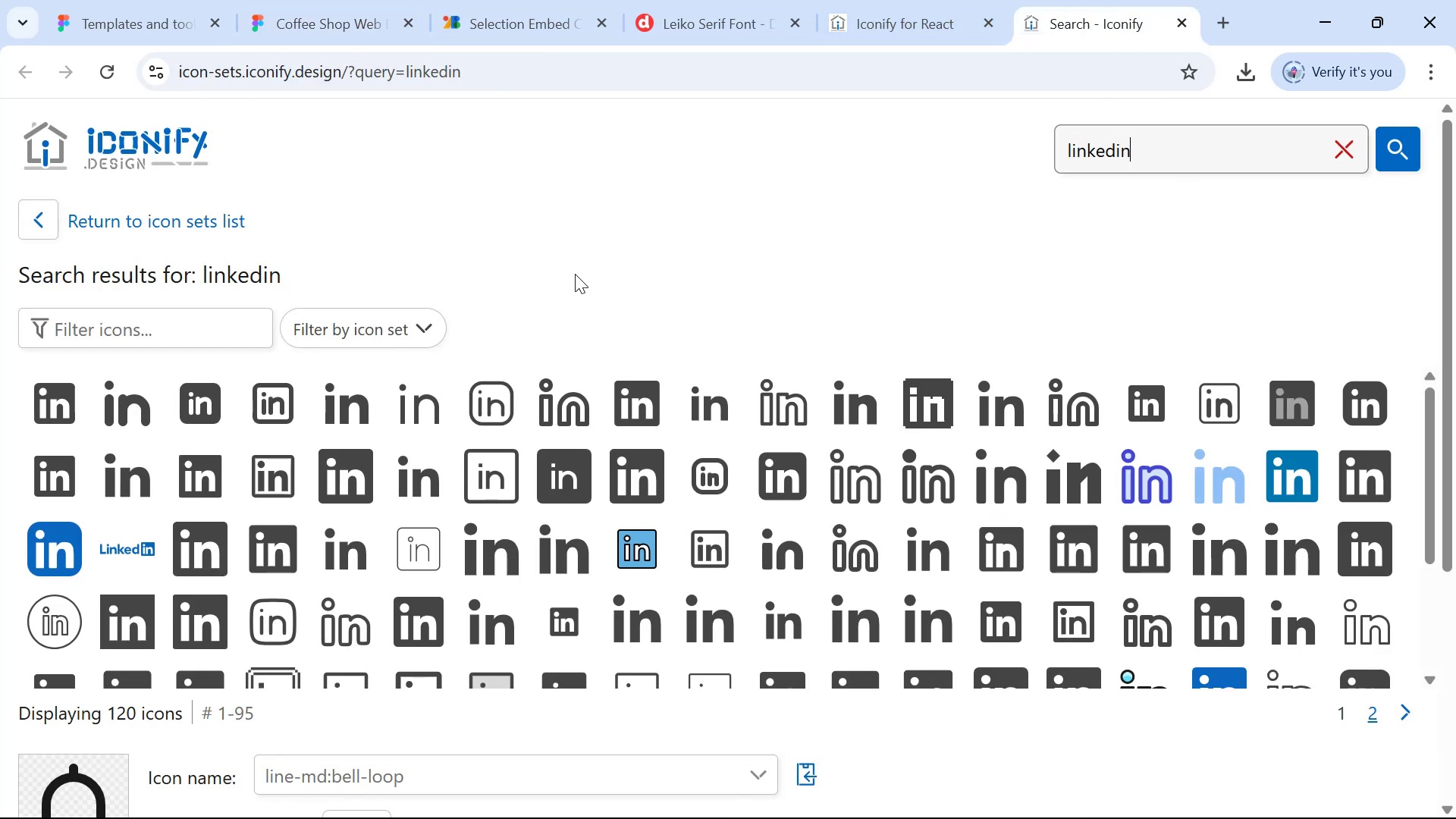 
wait(5.71)
 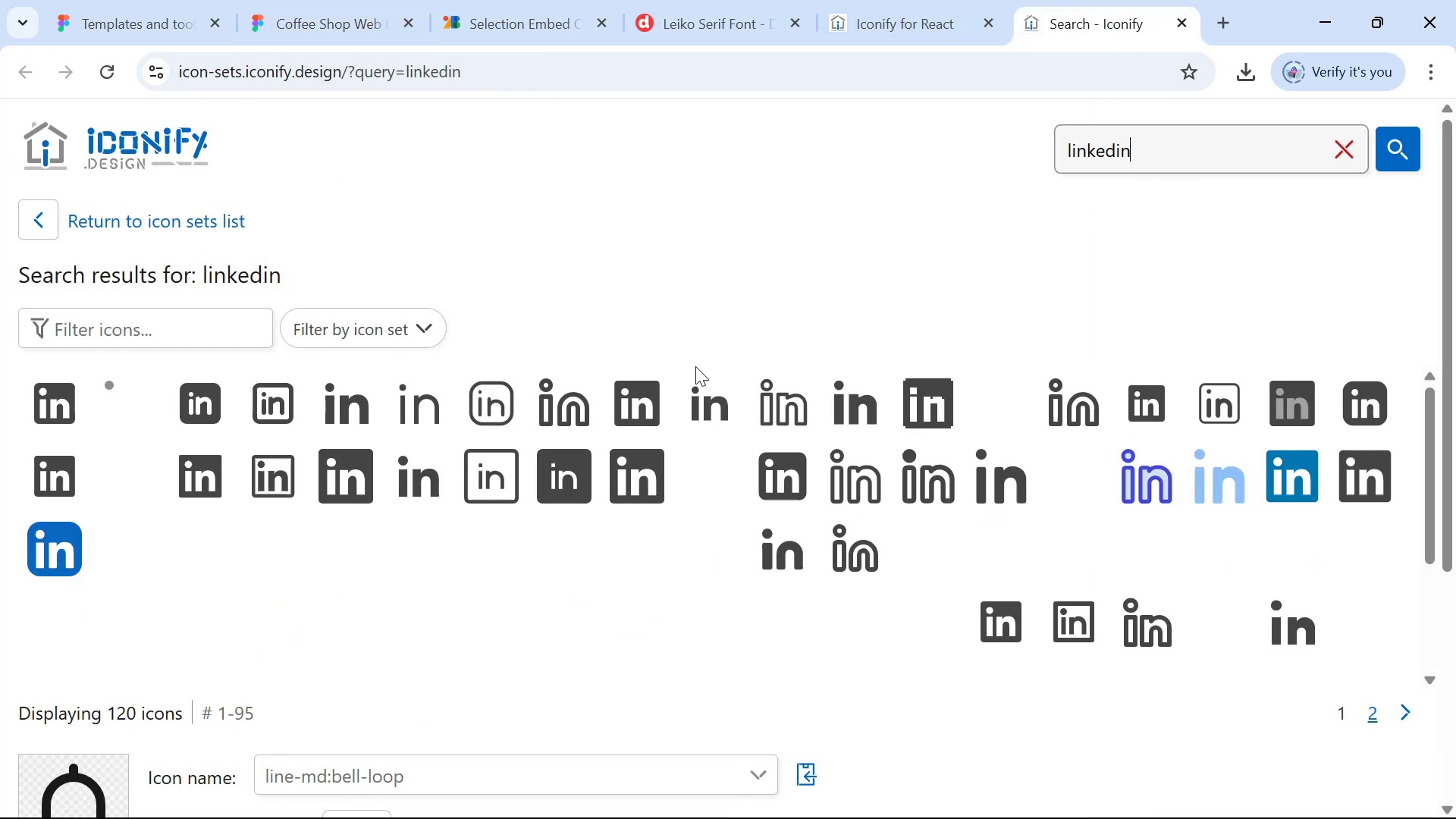 
left_click([203, 399])
 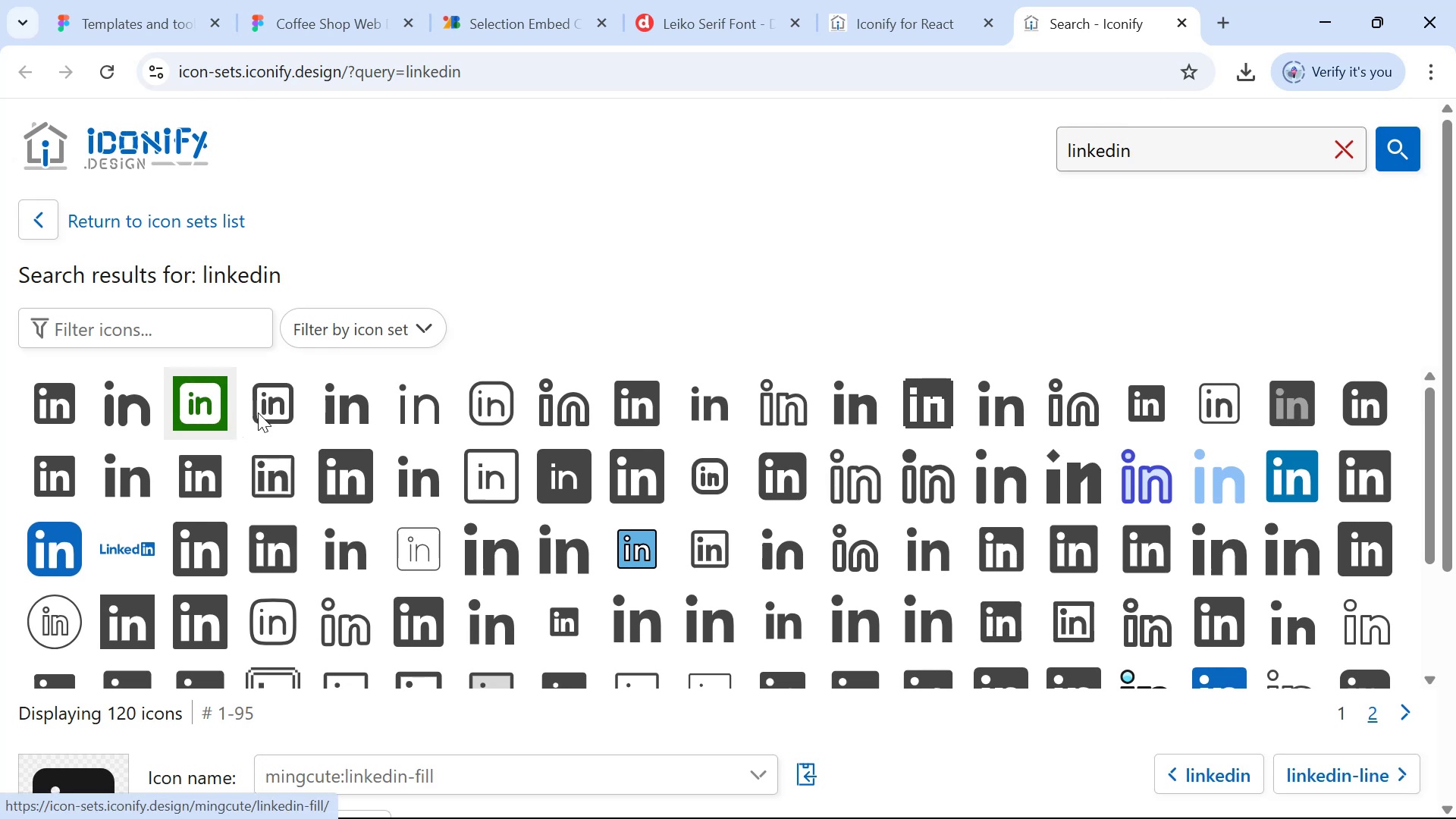 
scroll: coordinate [746, 472], scroll_direction: down, amount: 2.0
 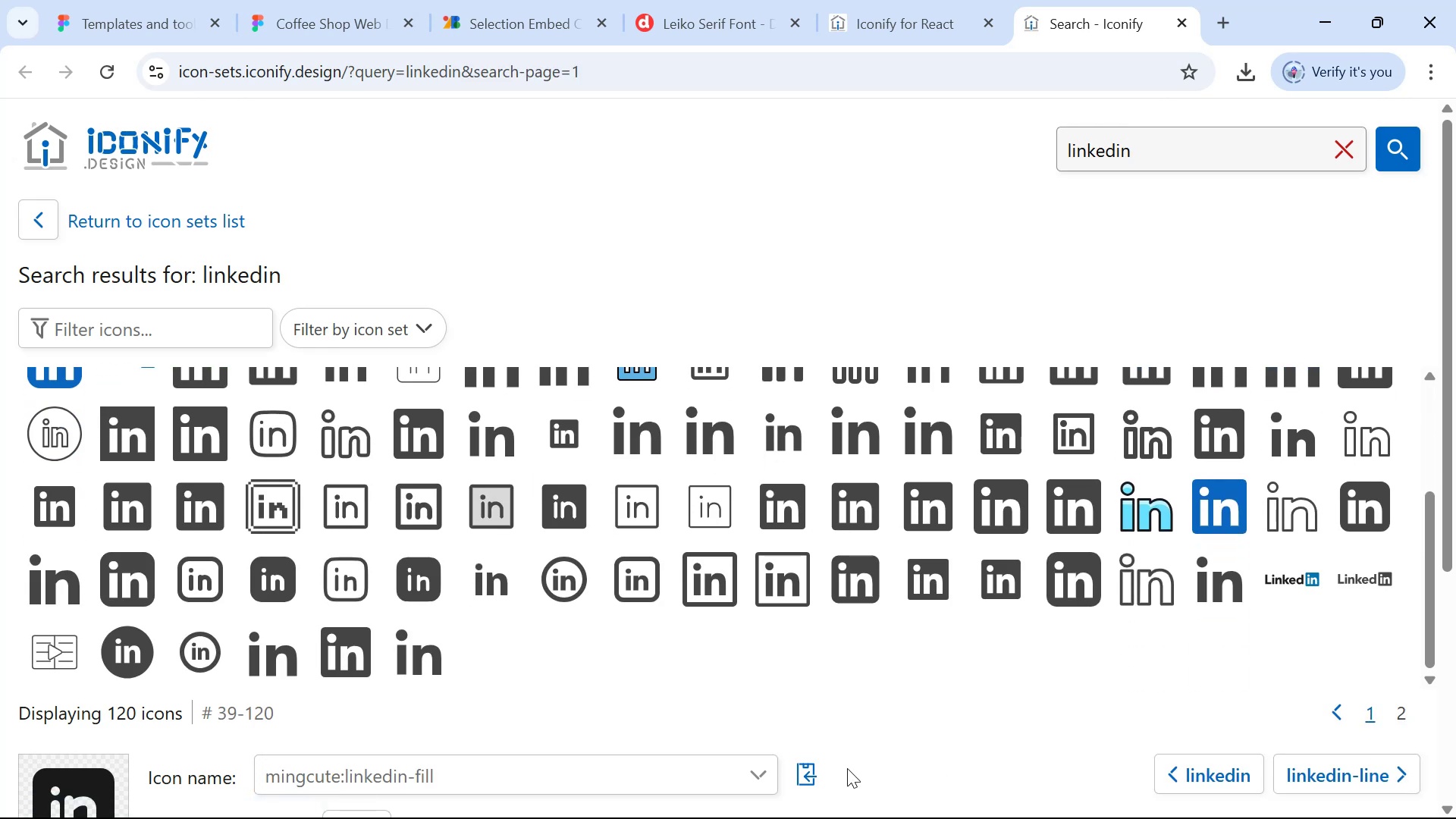 
left_click([809, 770])
 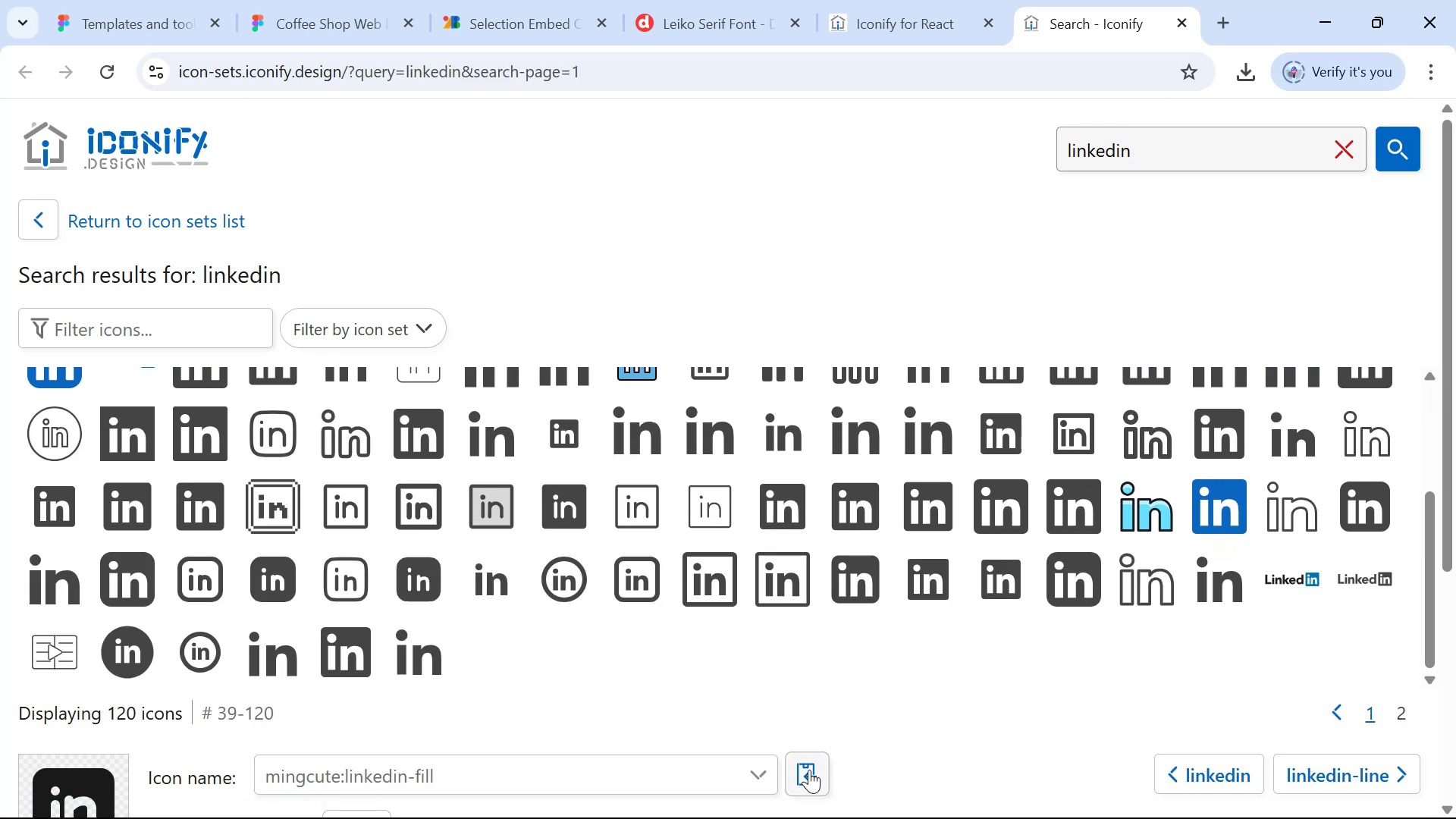 
key(Alt+Tab)
 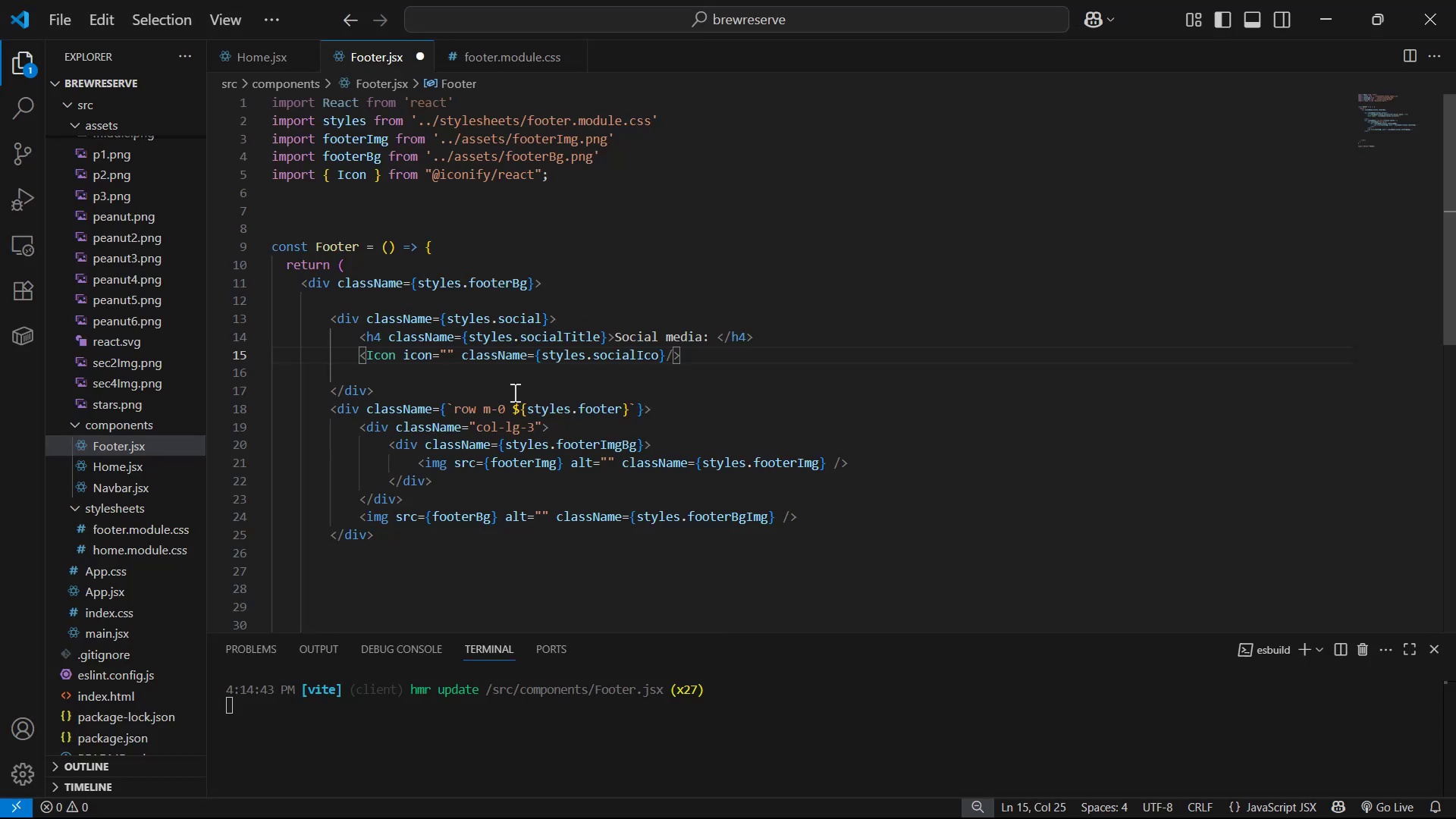 
key(Control+V)
 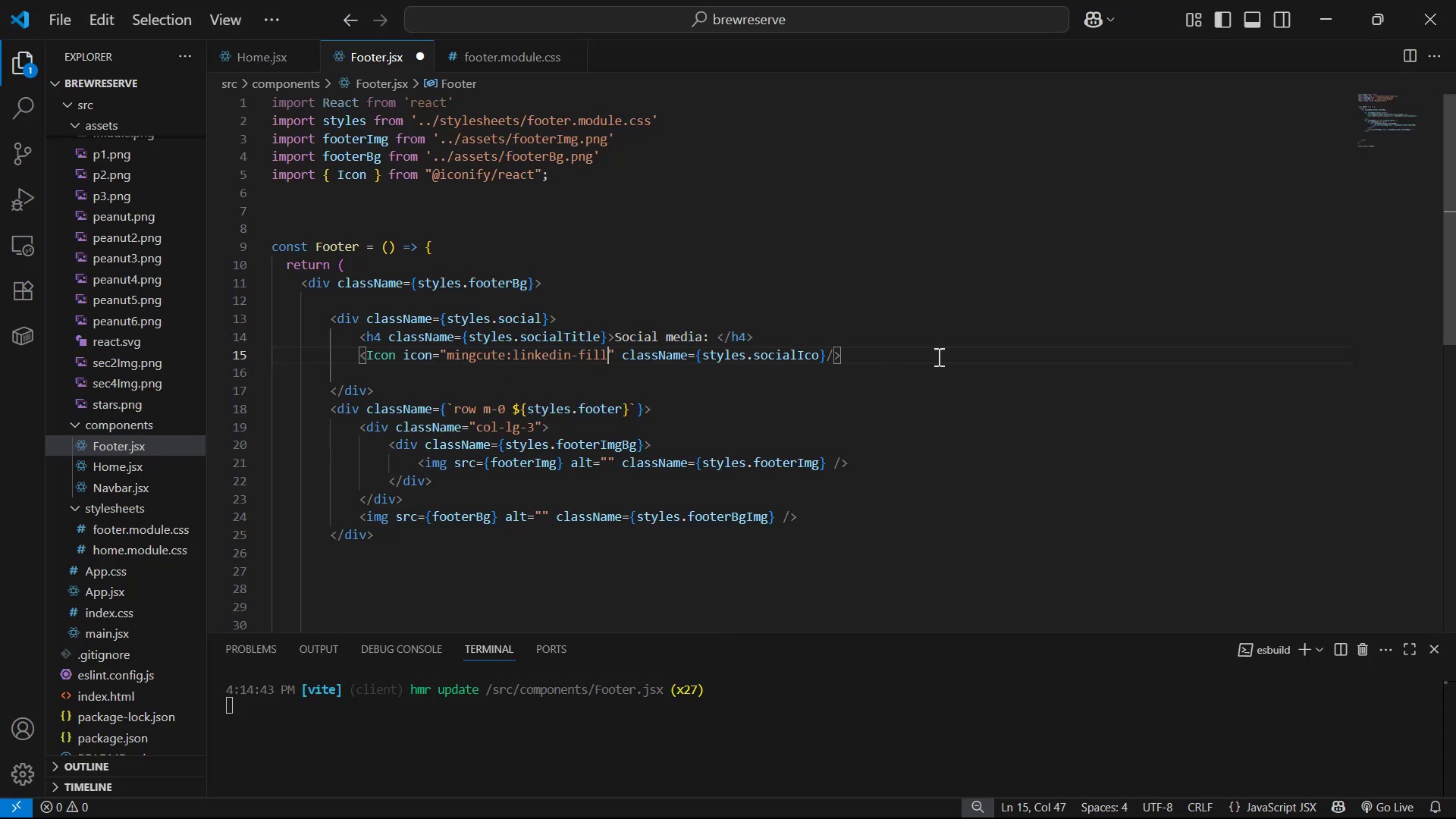 
left_click([956, 350])
 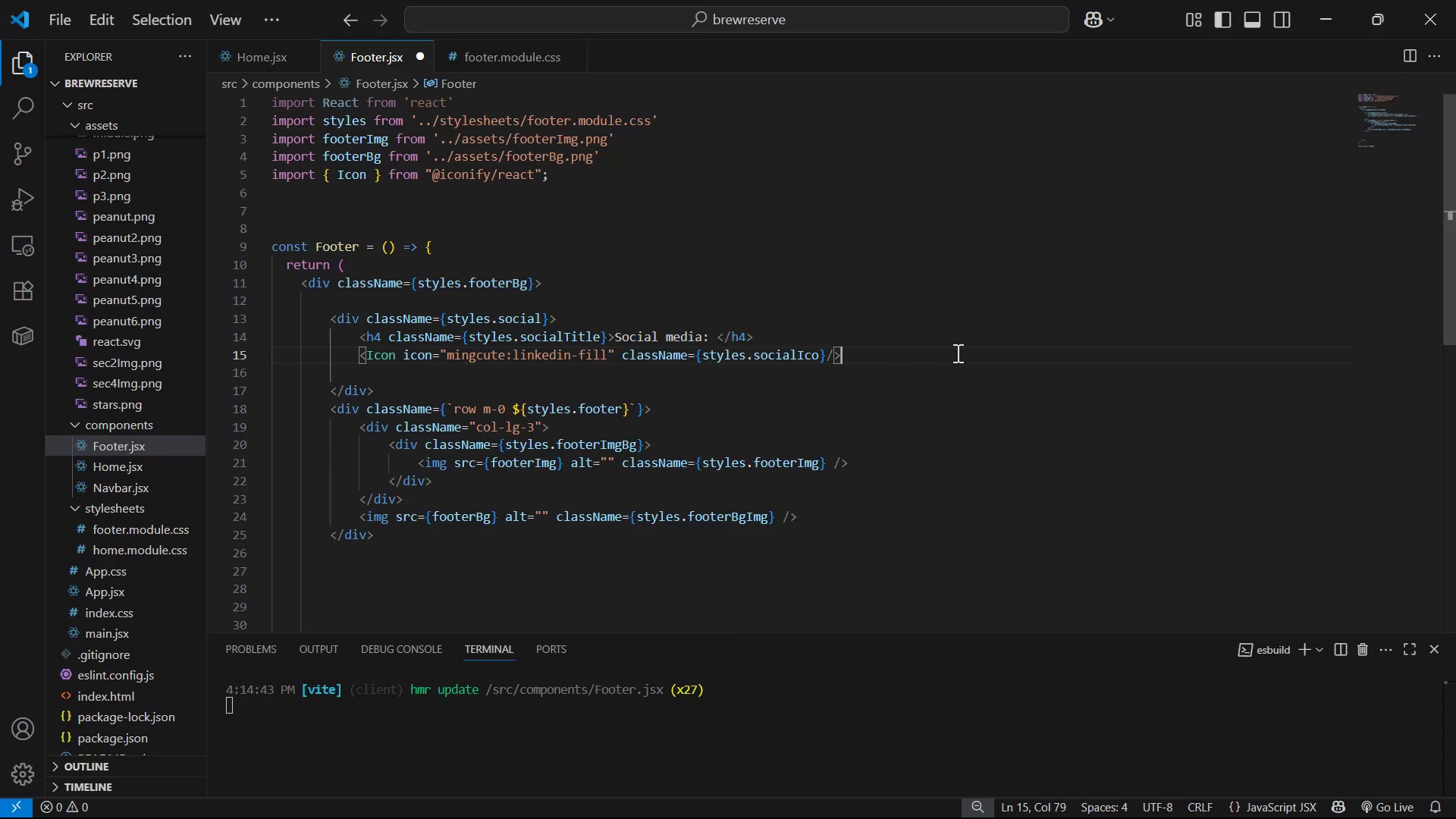 
key(Alt+Shift+ArrowDown)
 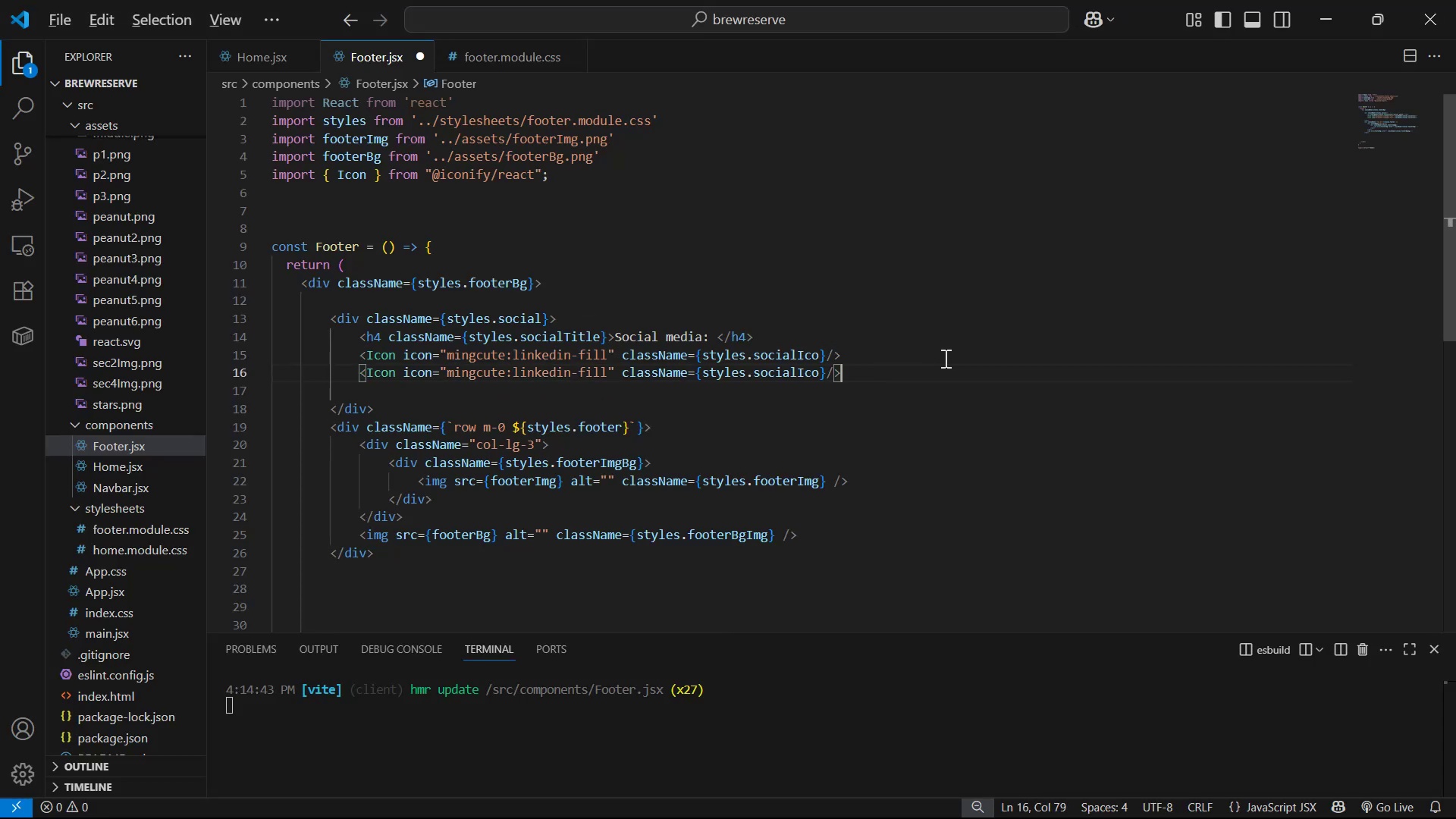 
key(Alt+Shift+ArrowDown)
 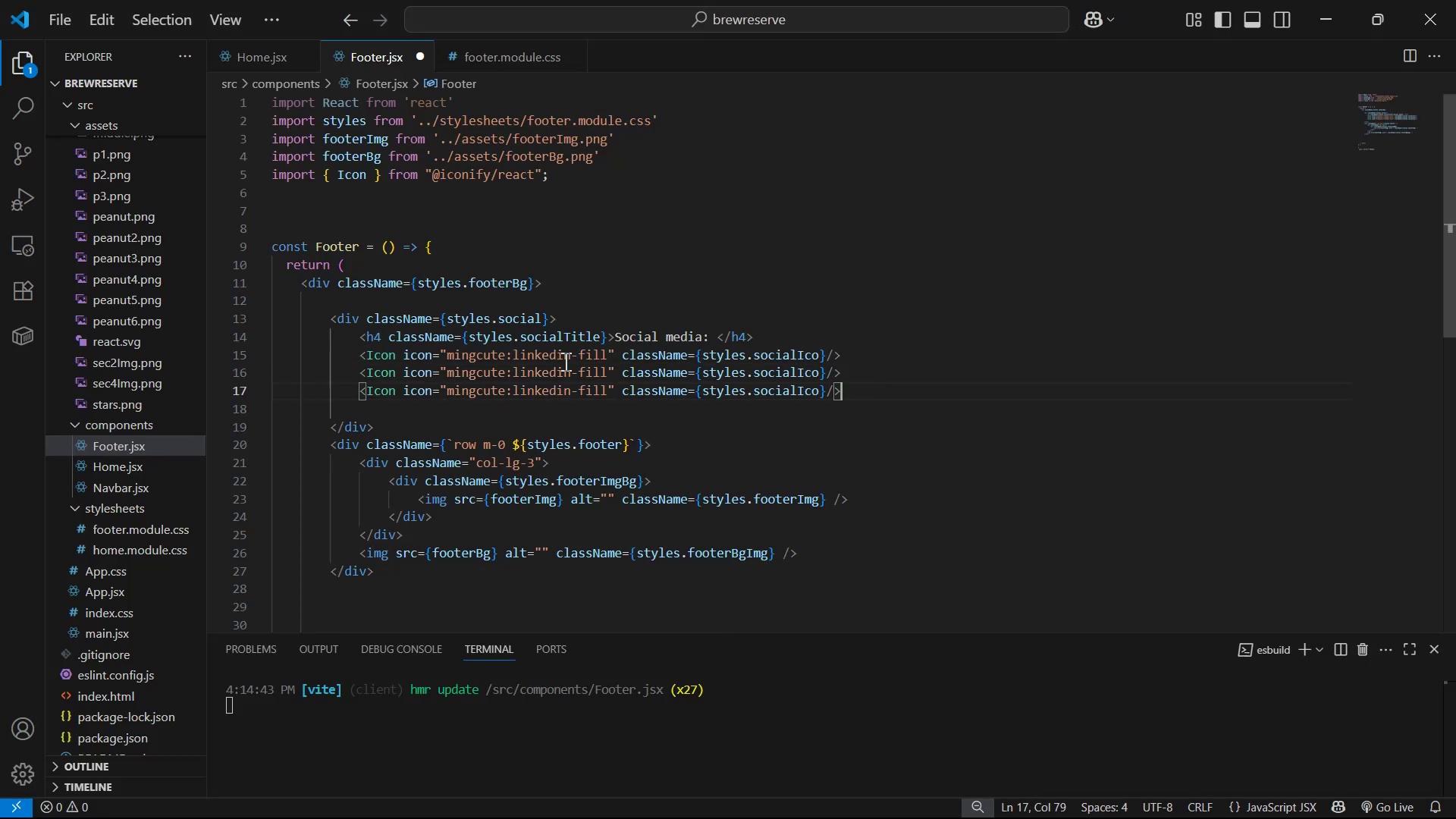 
left_click_drag(start_coordinate=[569, 369], to_coordinate=[510, 375])
 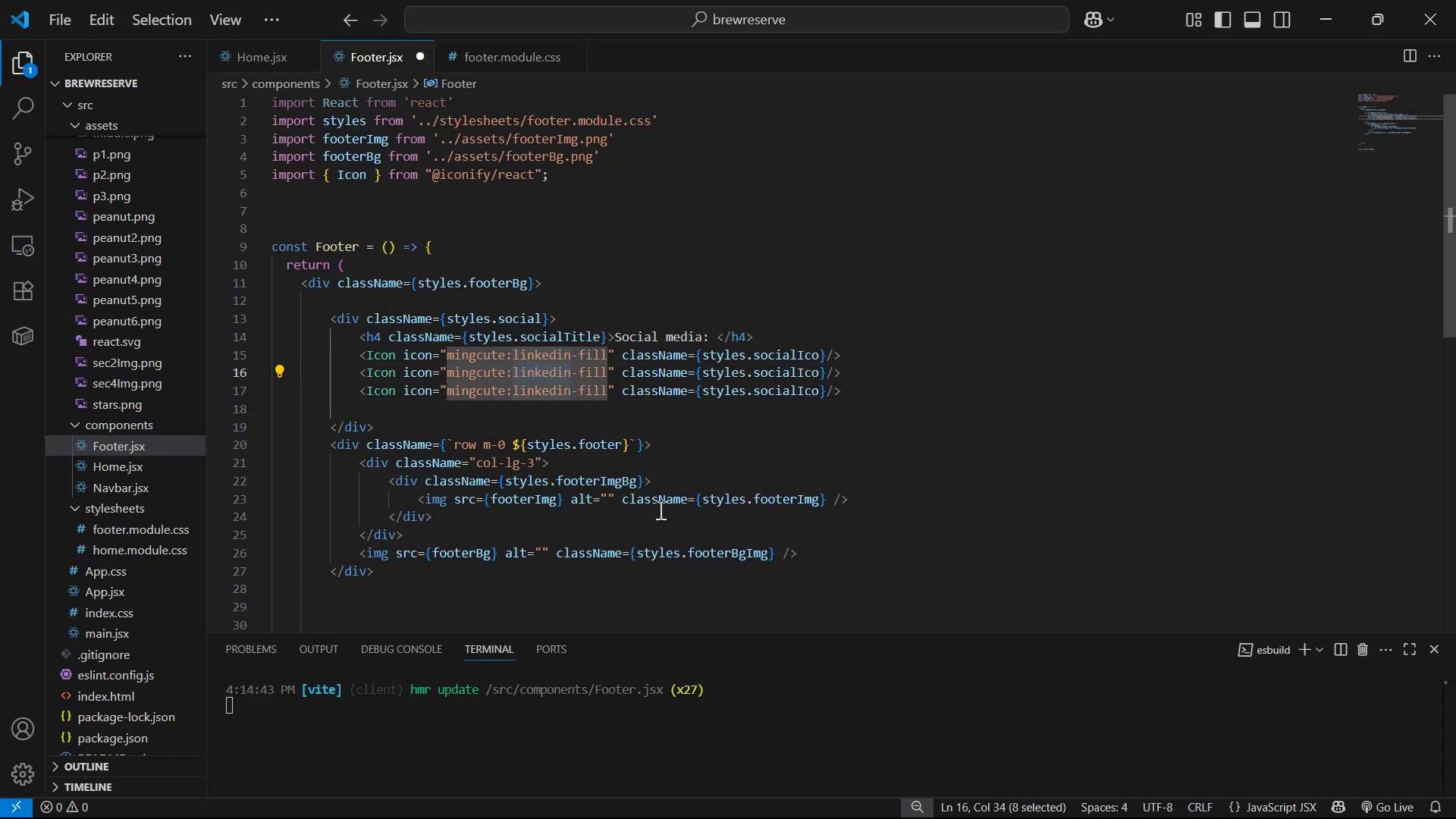 
type(pint)
 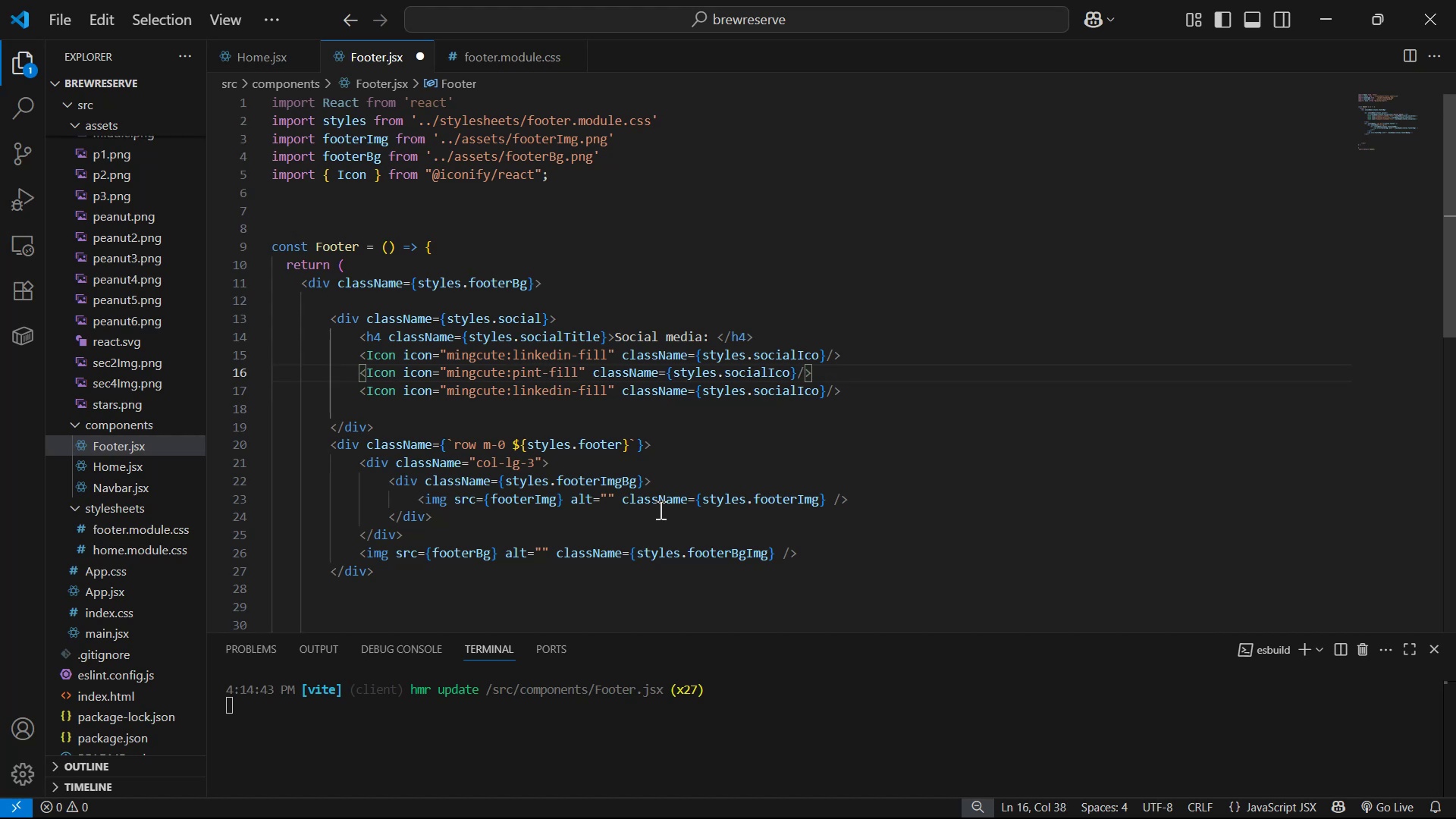 
key(Alt+AltLeft)
 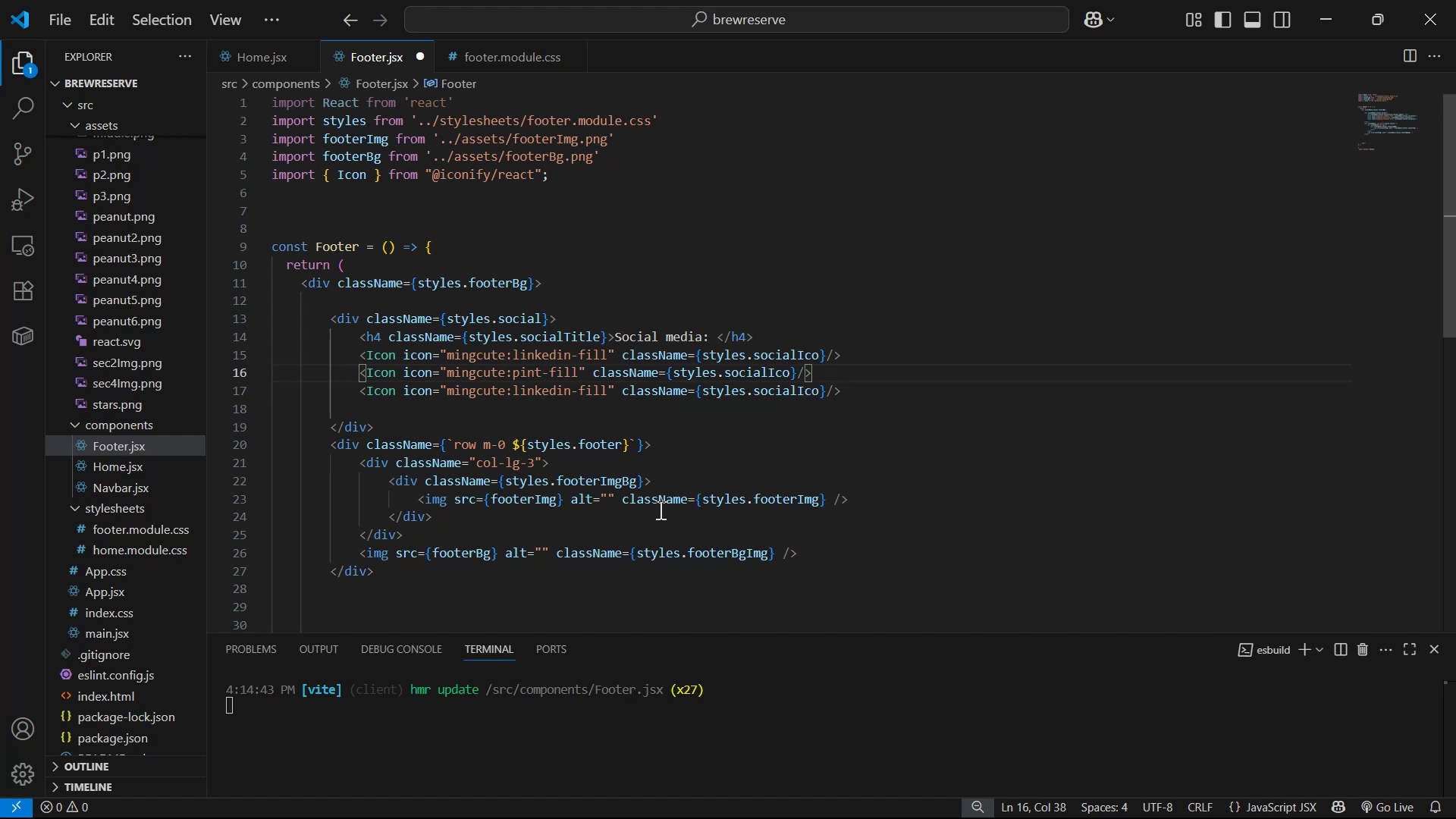 
key(Tab)
type(pinterest)
 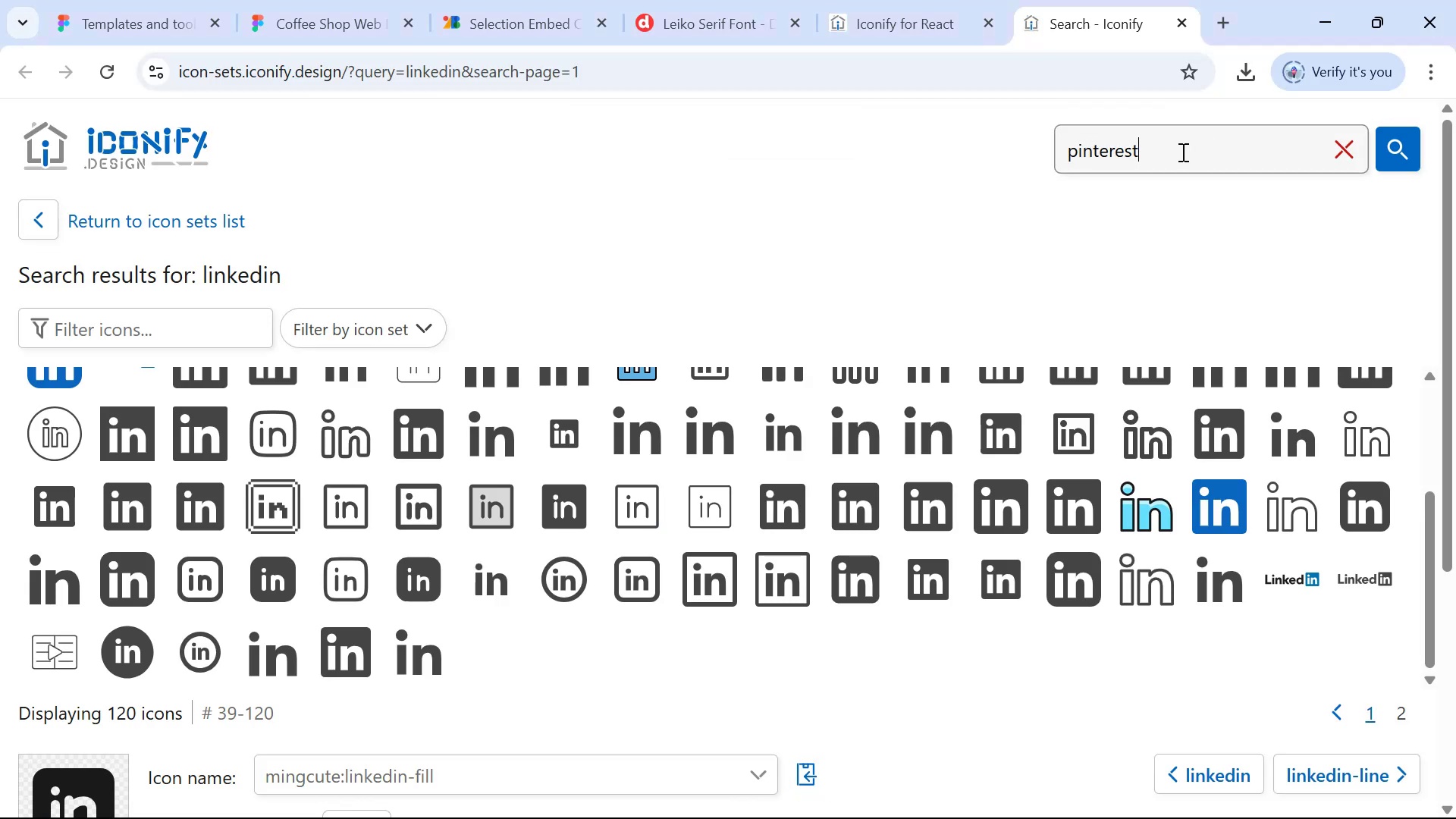 
key(Enter)
 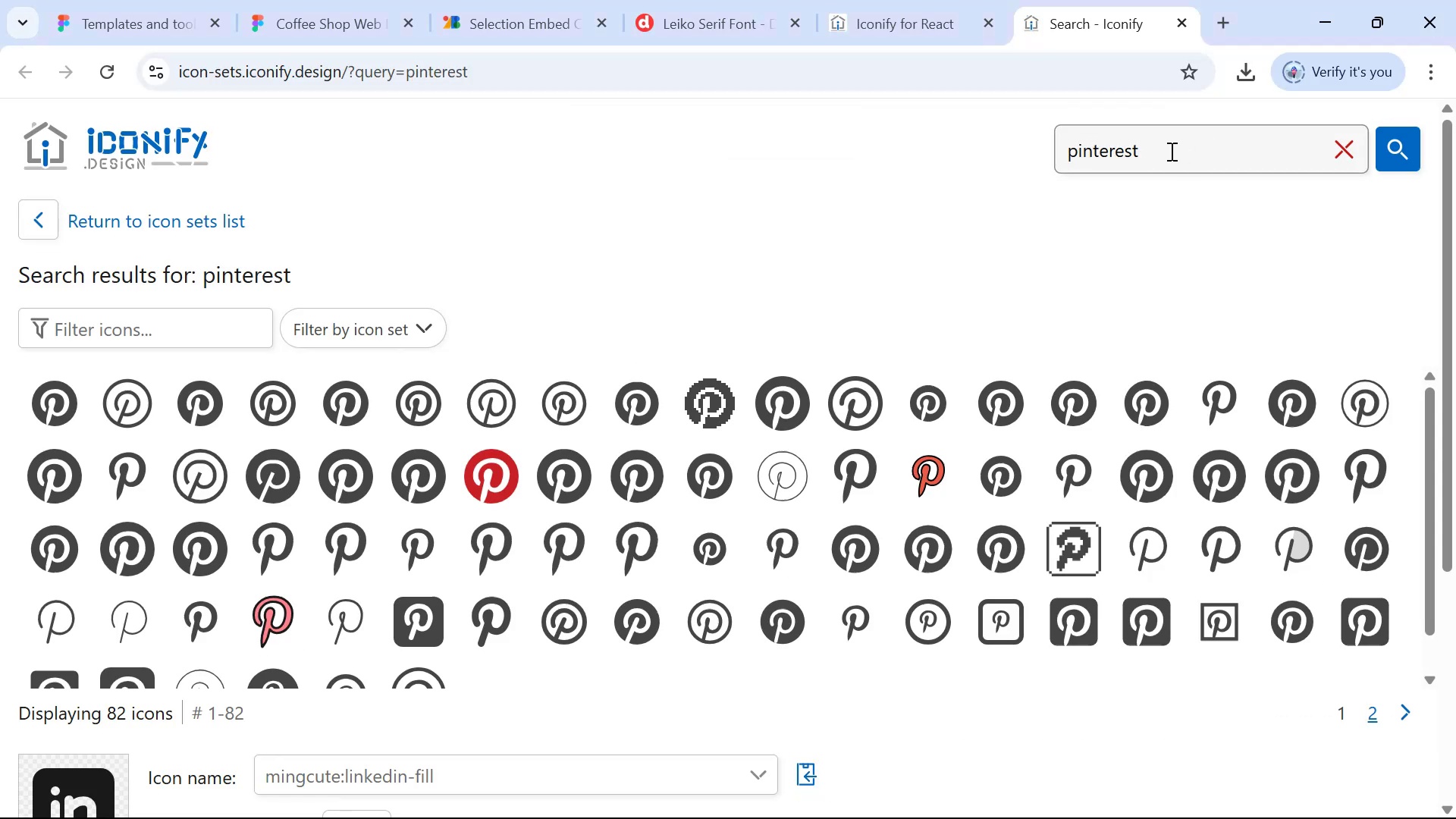 
left_click([1169, 152])
 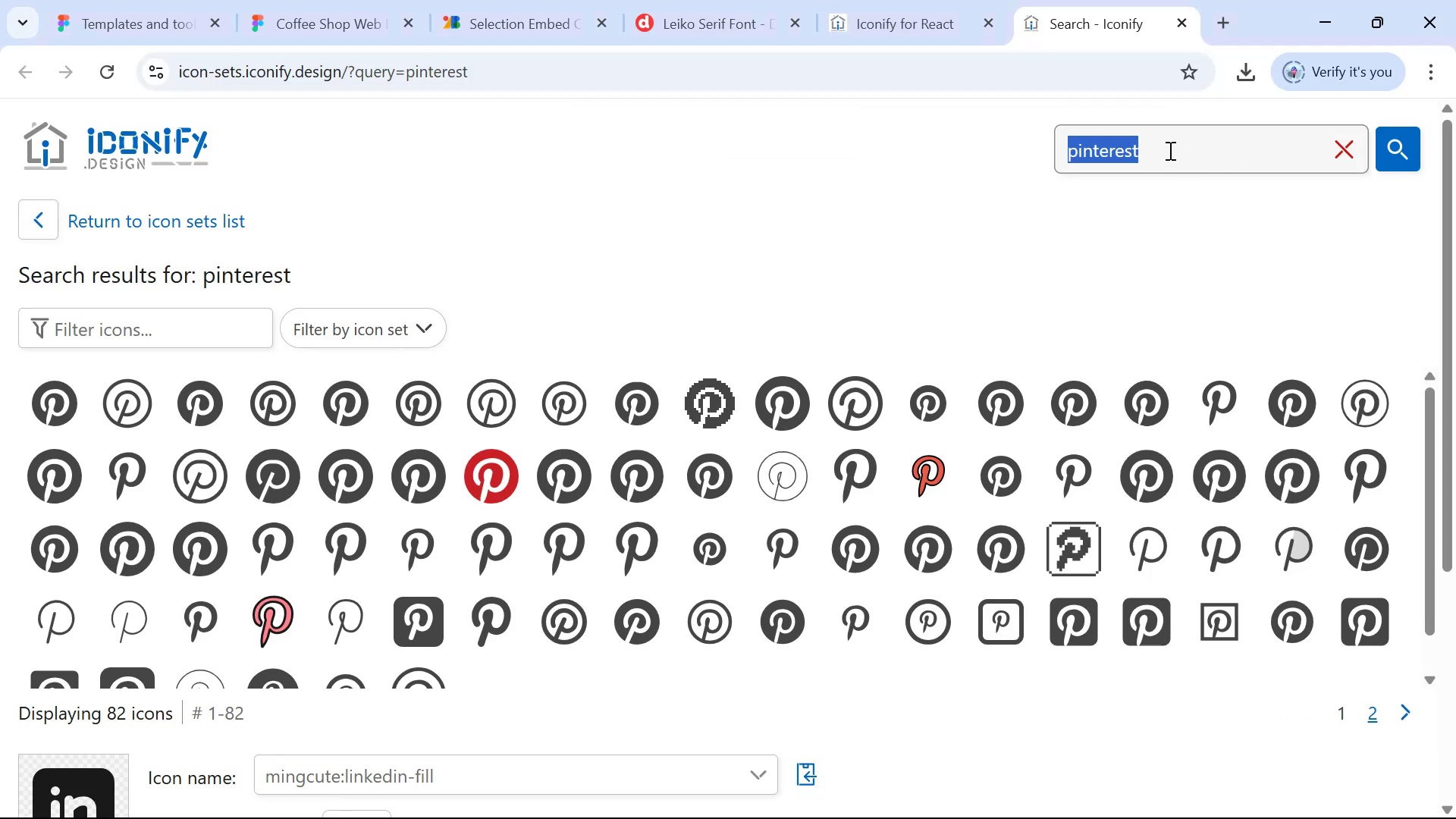 
triple_click([1169, 150])
 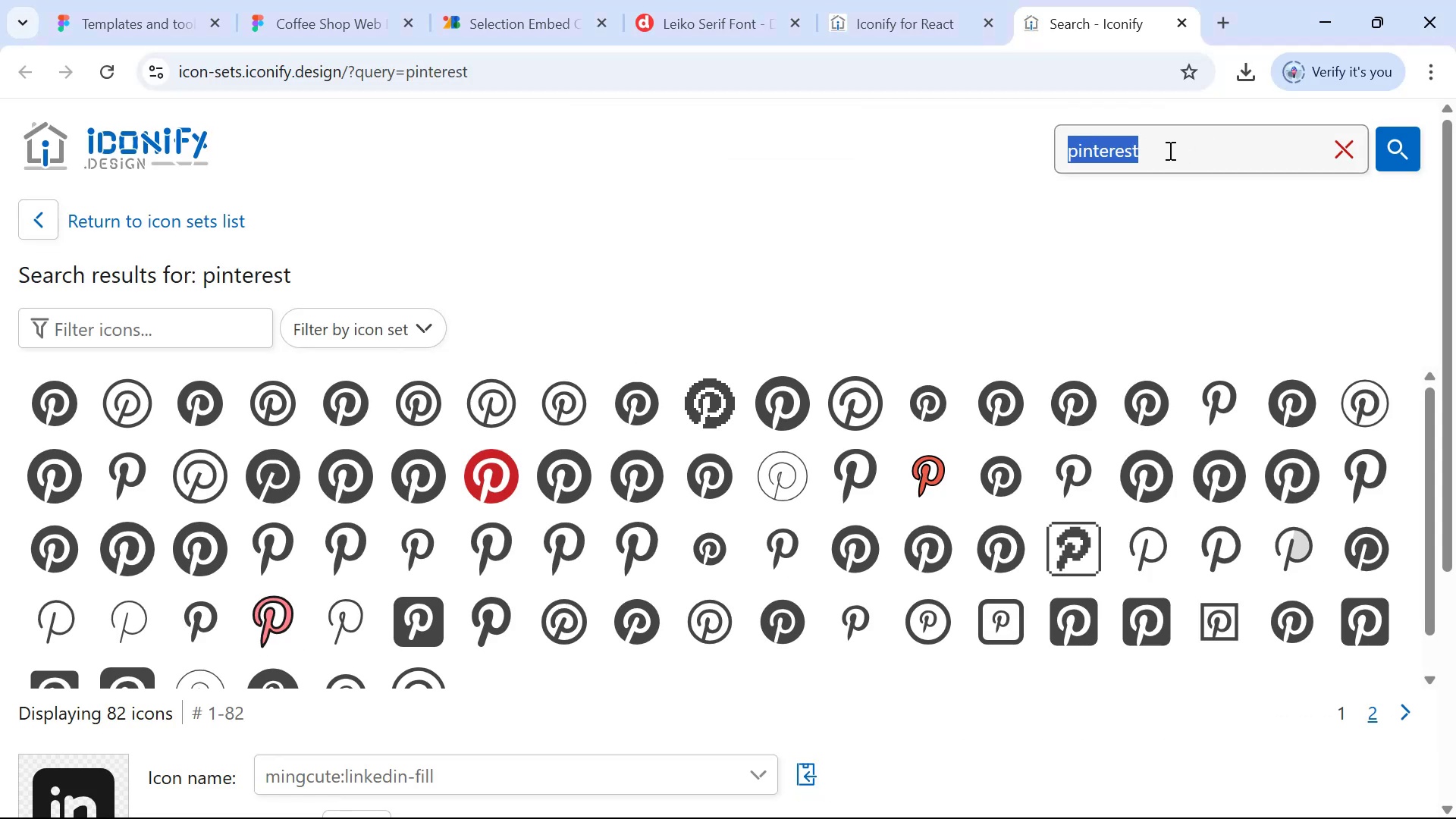 
key(Control+C)
 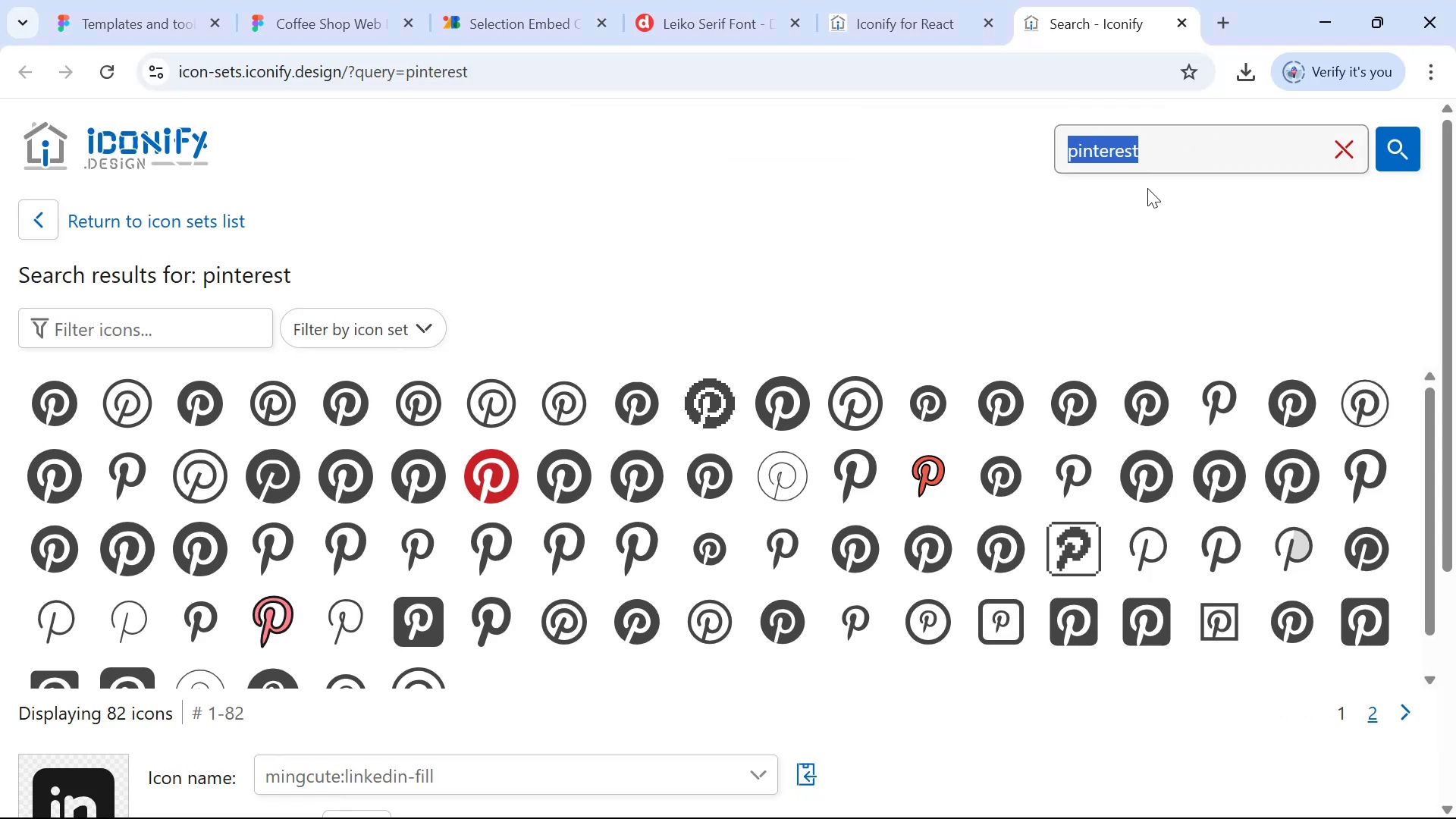 
key(Alt+AltLeft)
 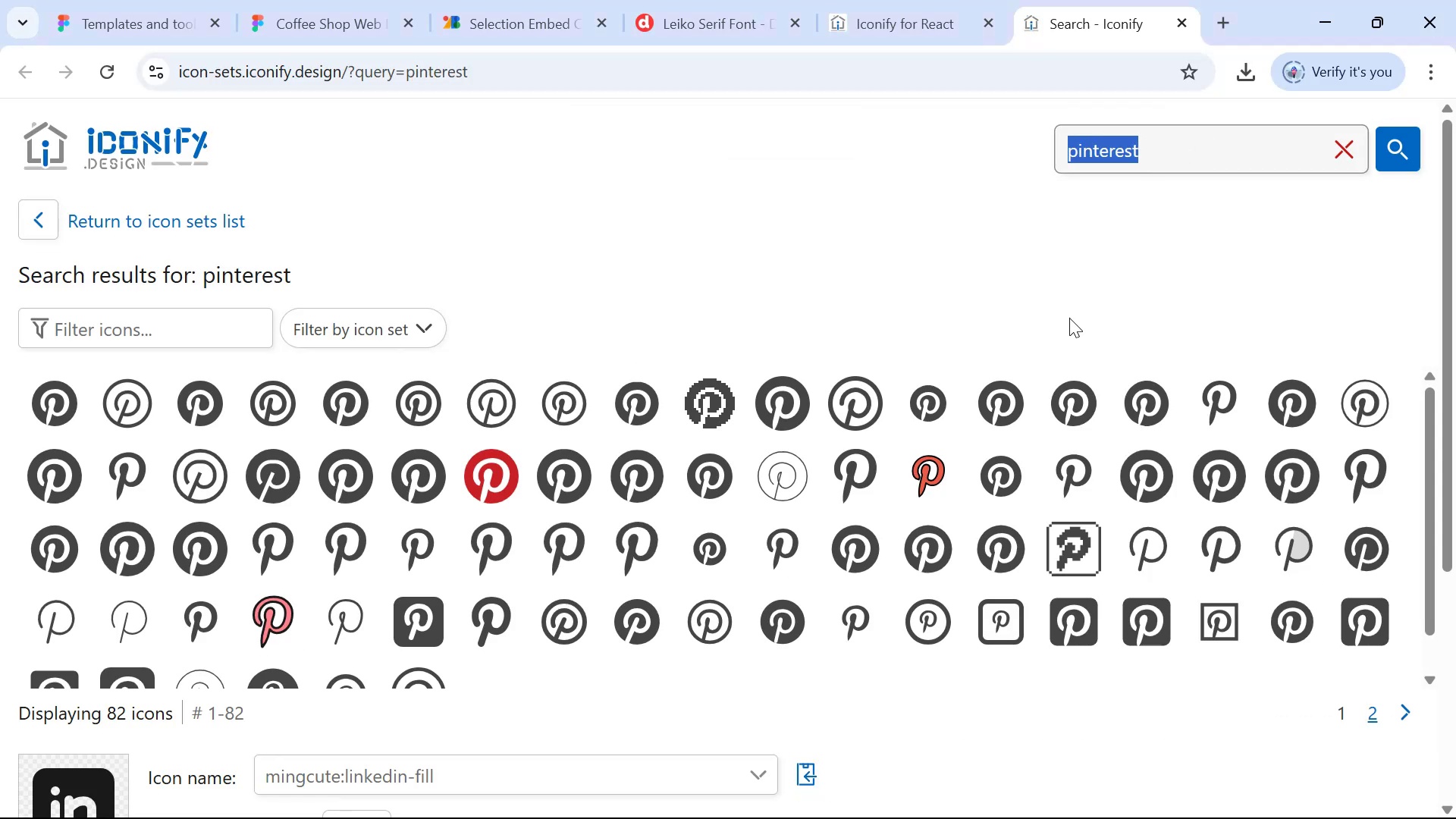 
key(Alt+Tab)
 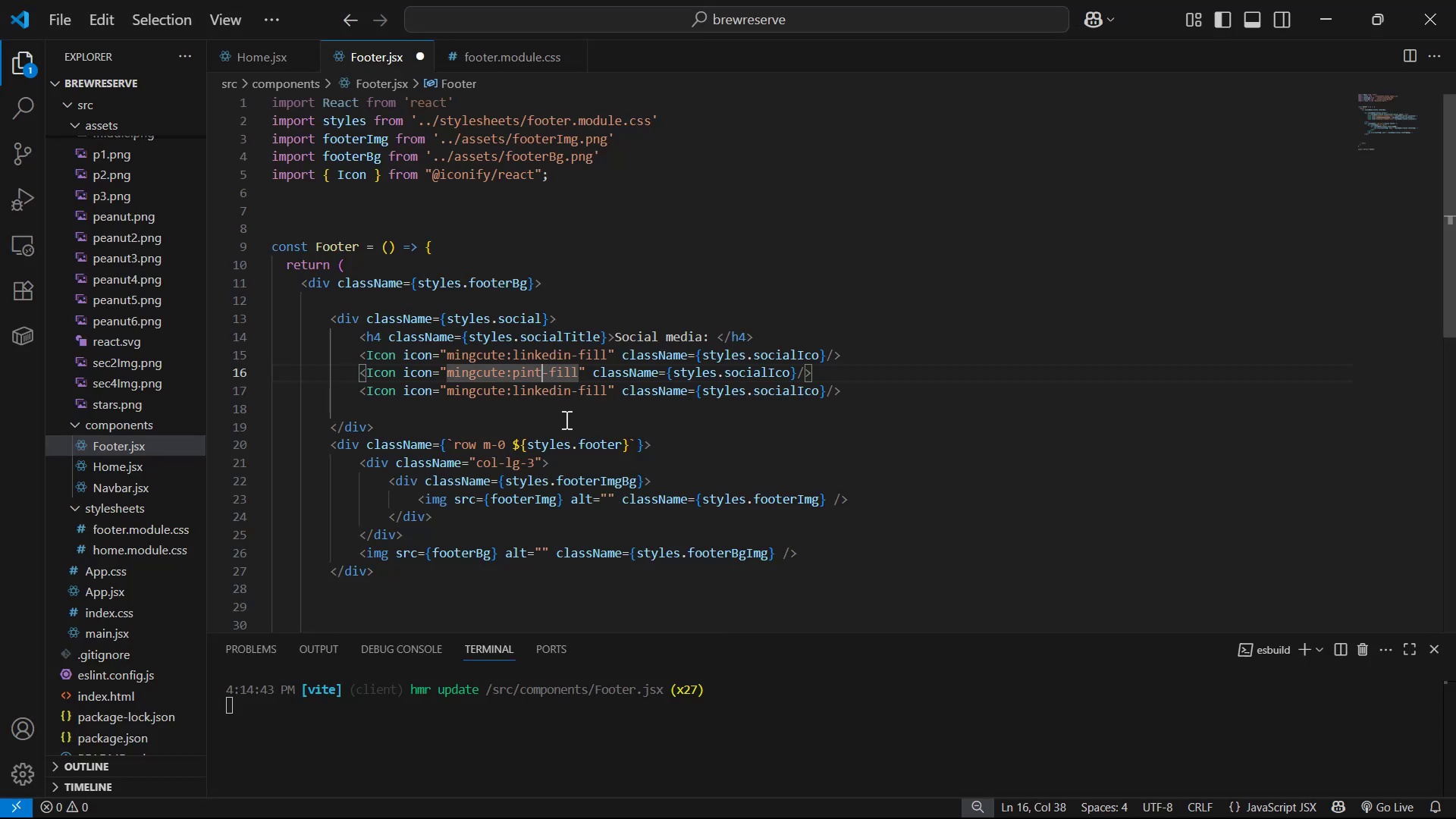 
key(Backspace)
 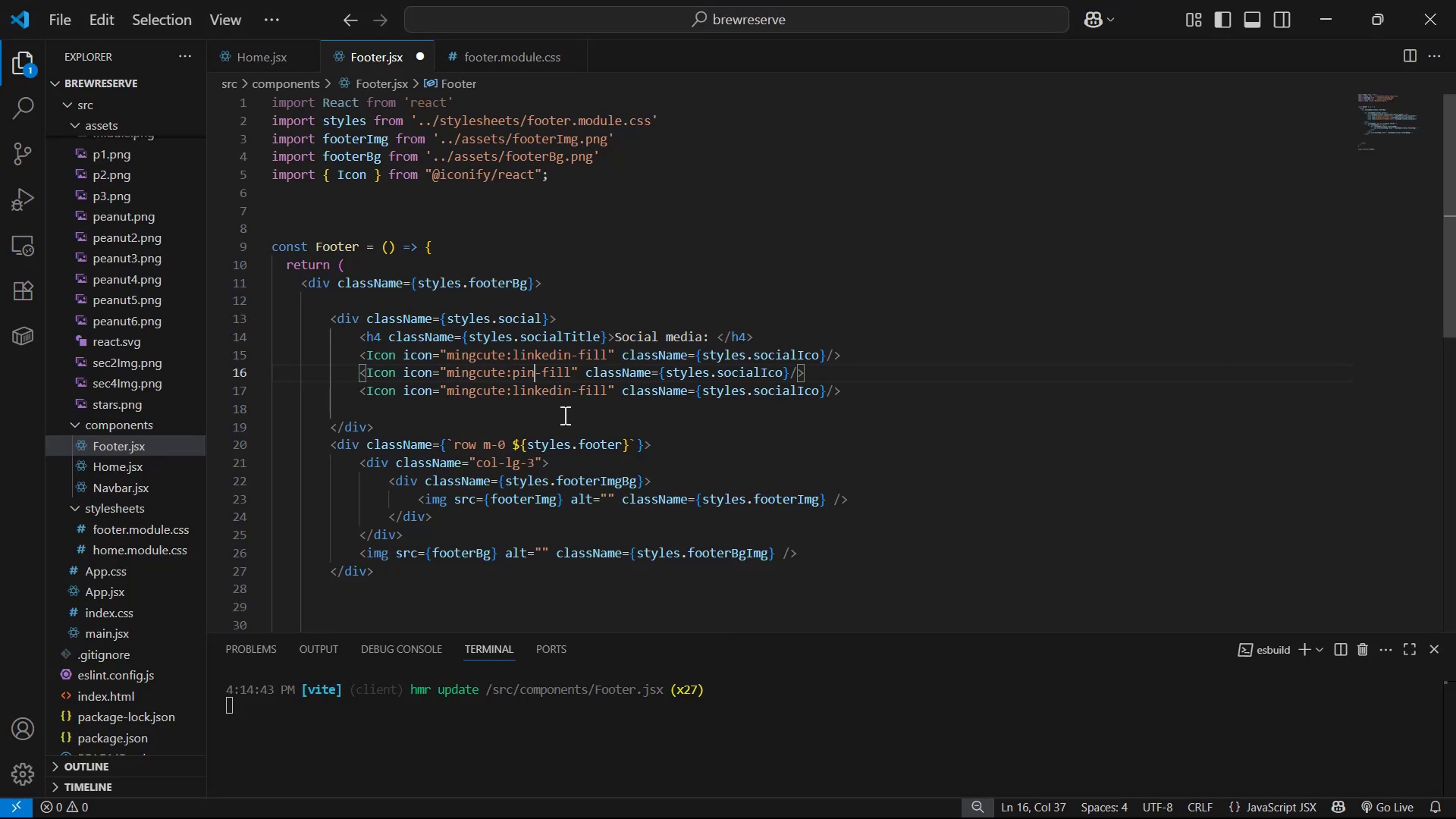 
key(Backspace)
 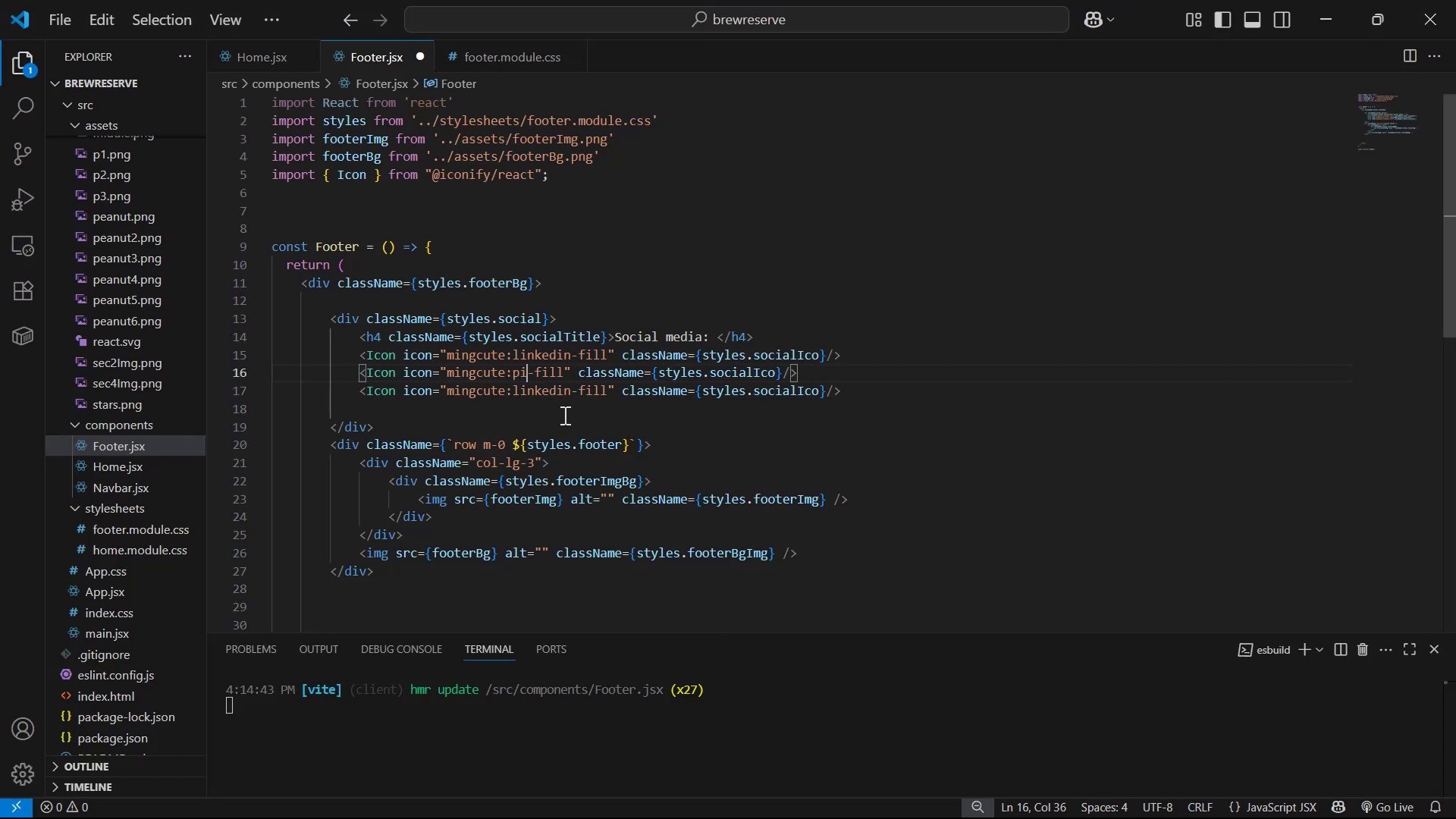 
key(Backspace)
 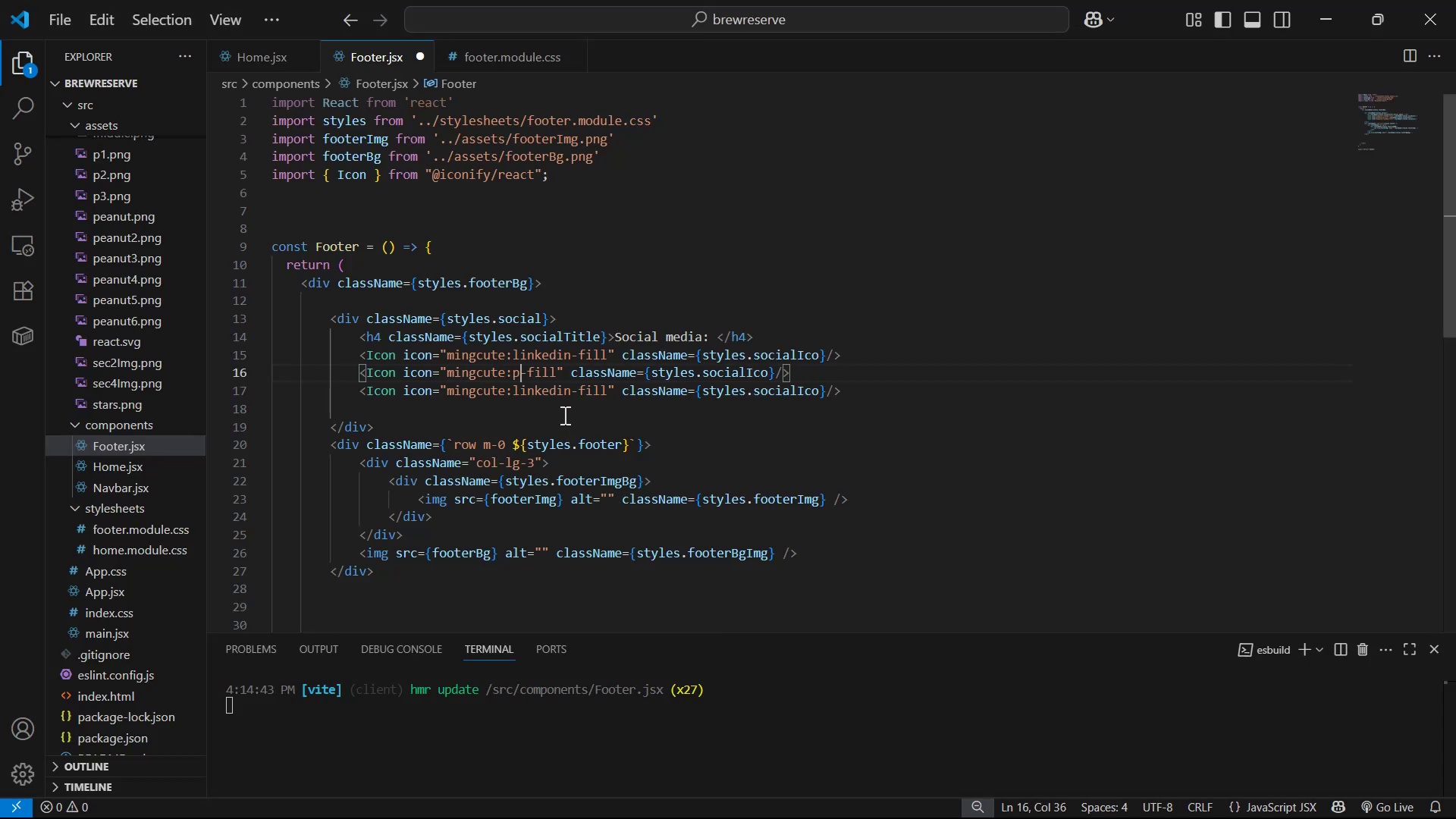 
key(Backspace)
 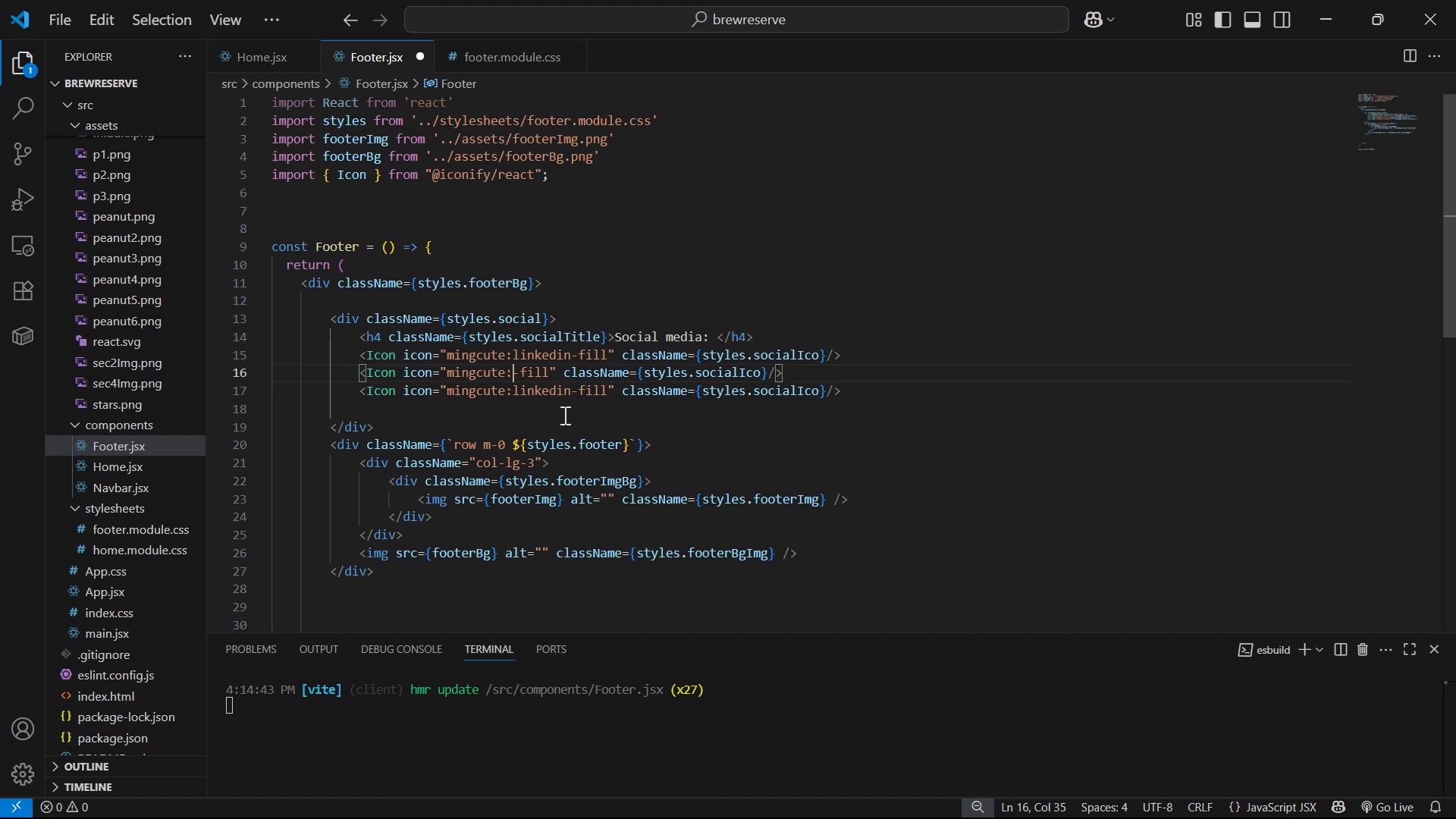 
key(Control+ControlLeft)
 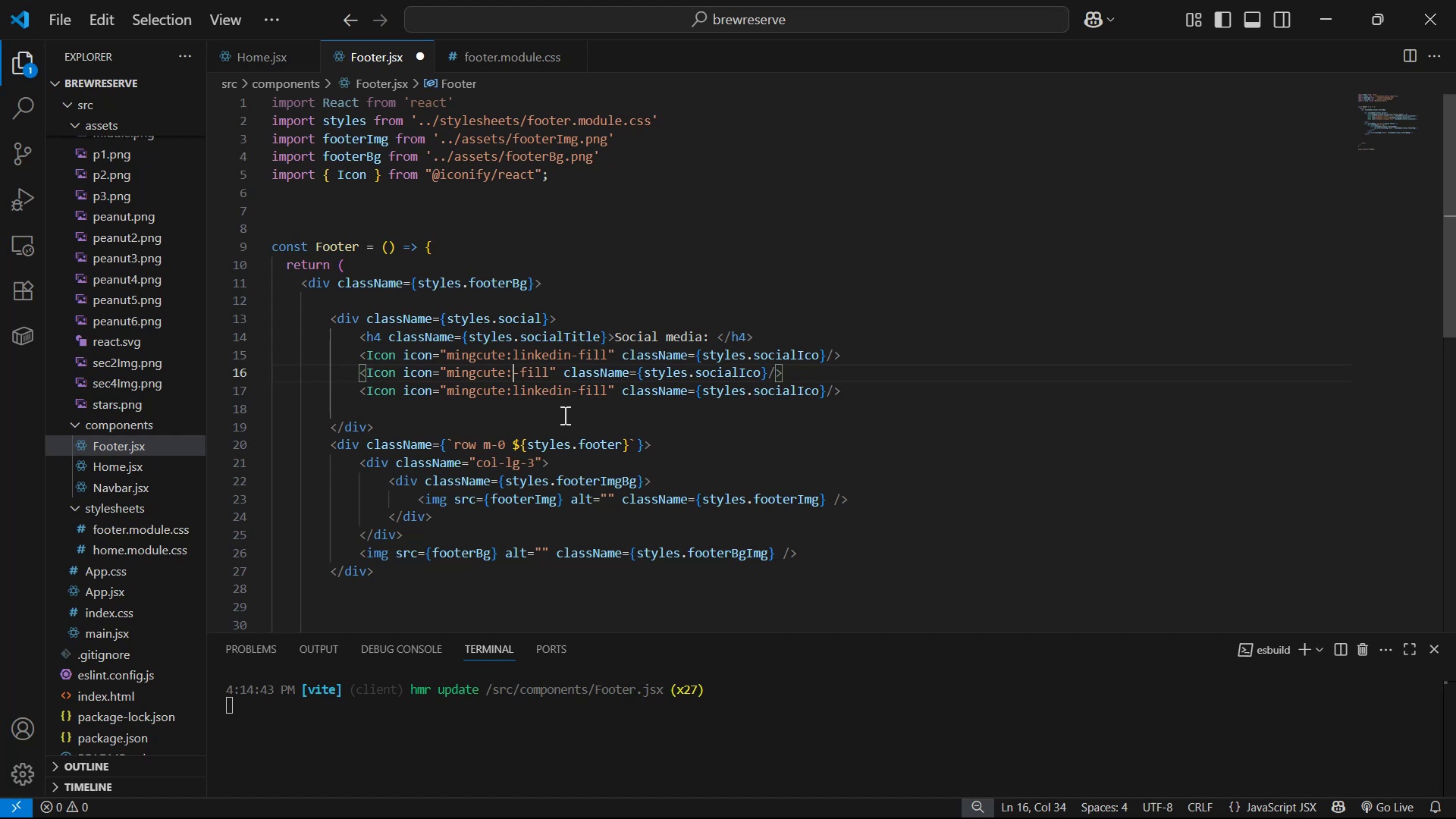 
key(Control+V)
 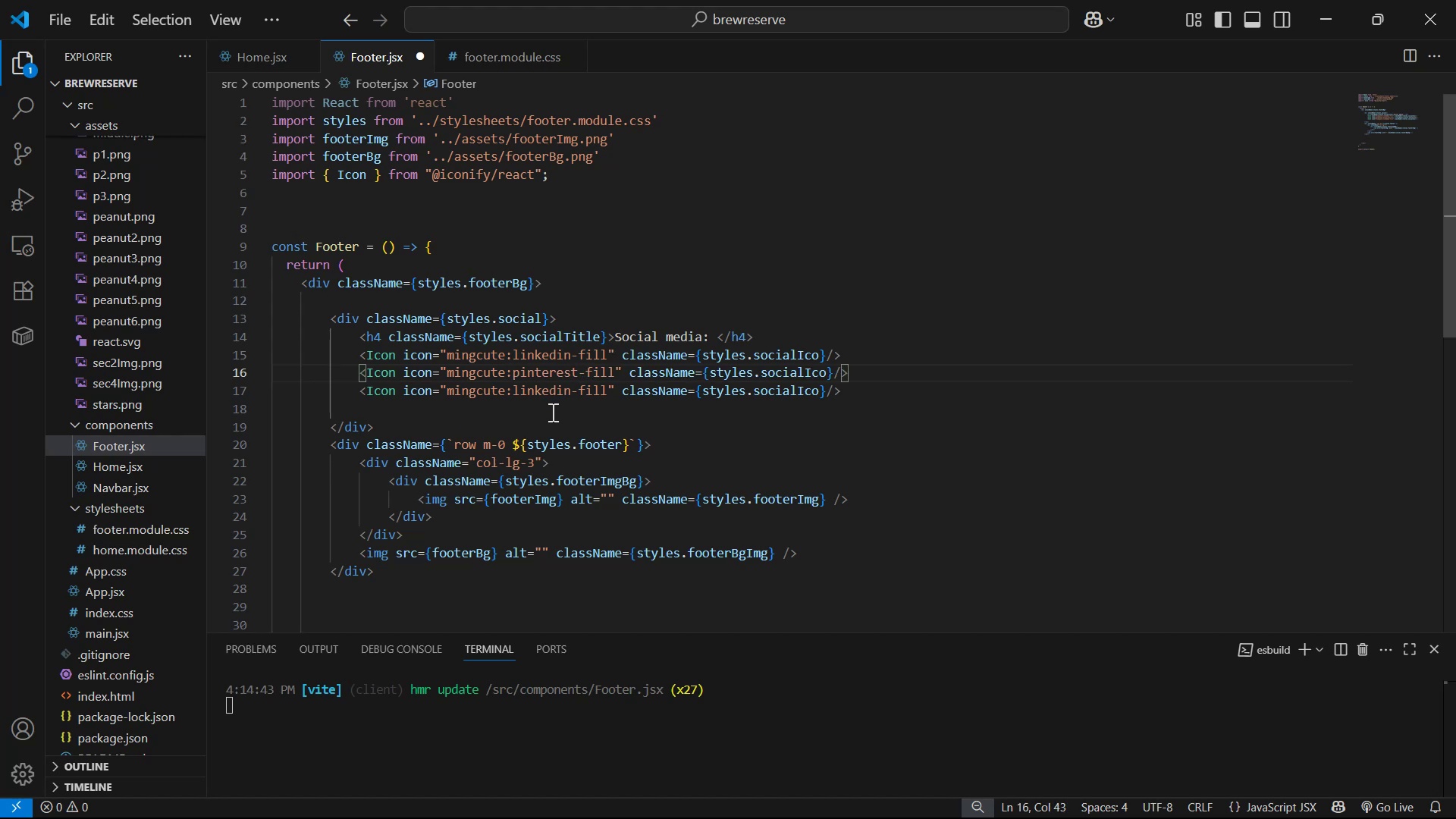 
key(Alt+AltLeft)
 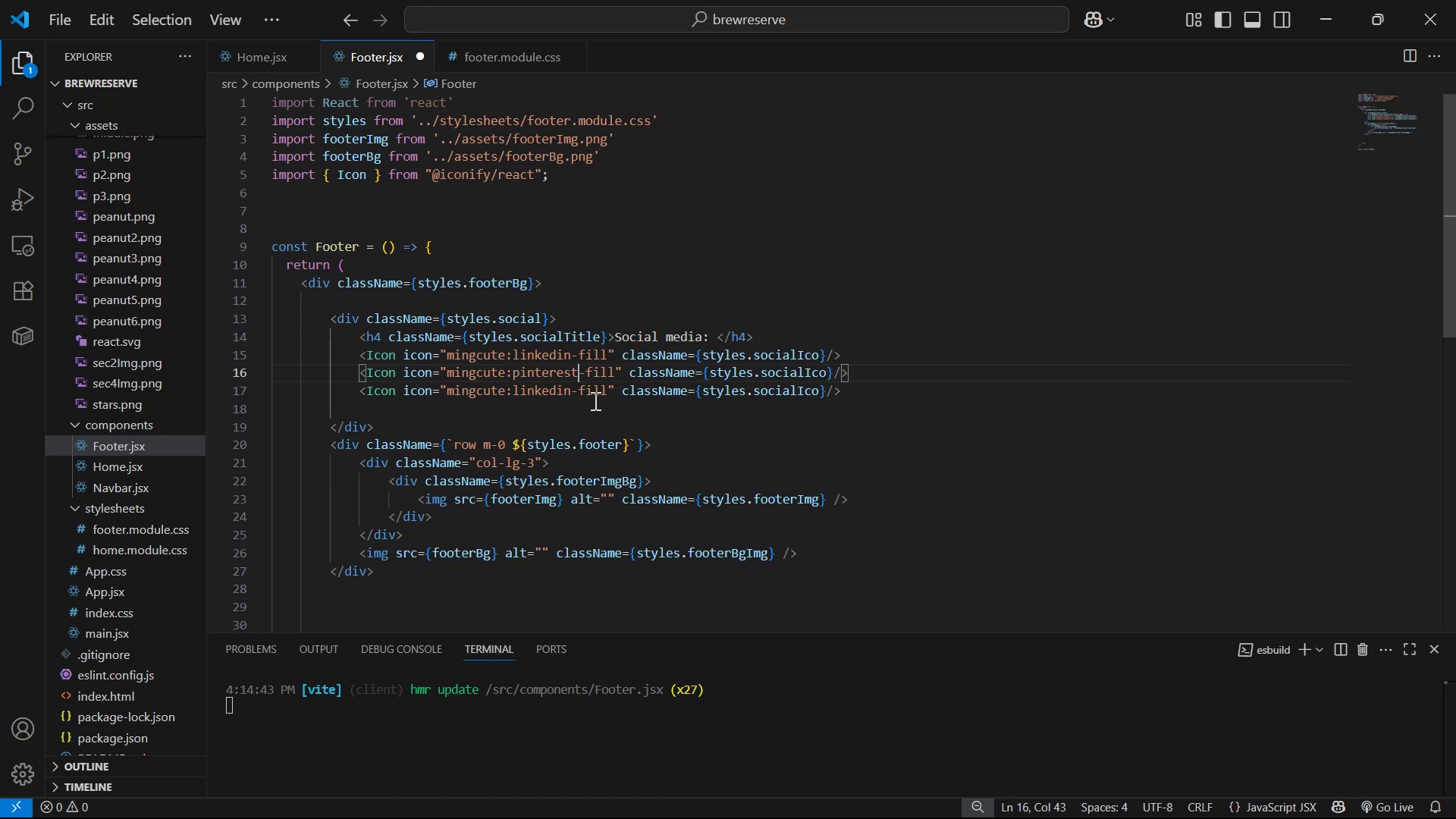 
key(Tab)
type(insta)
 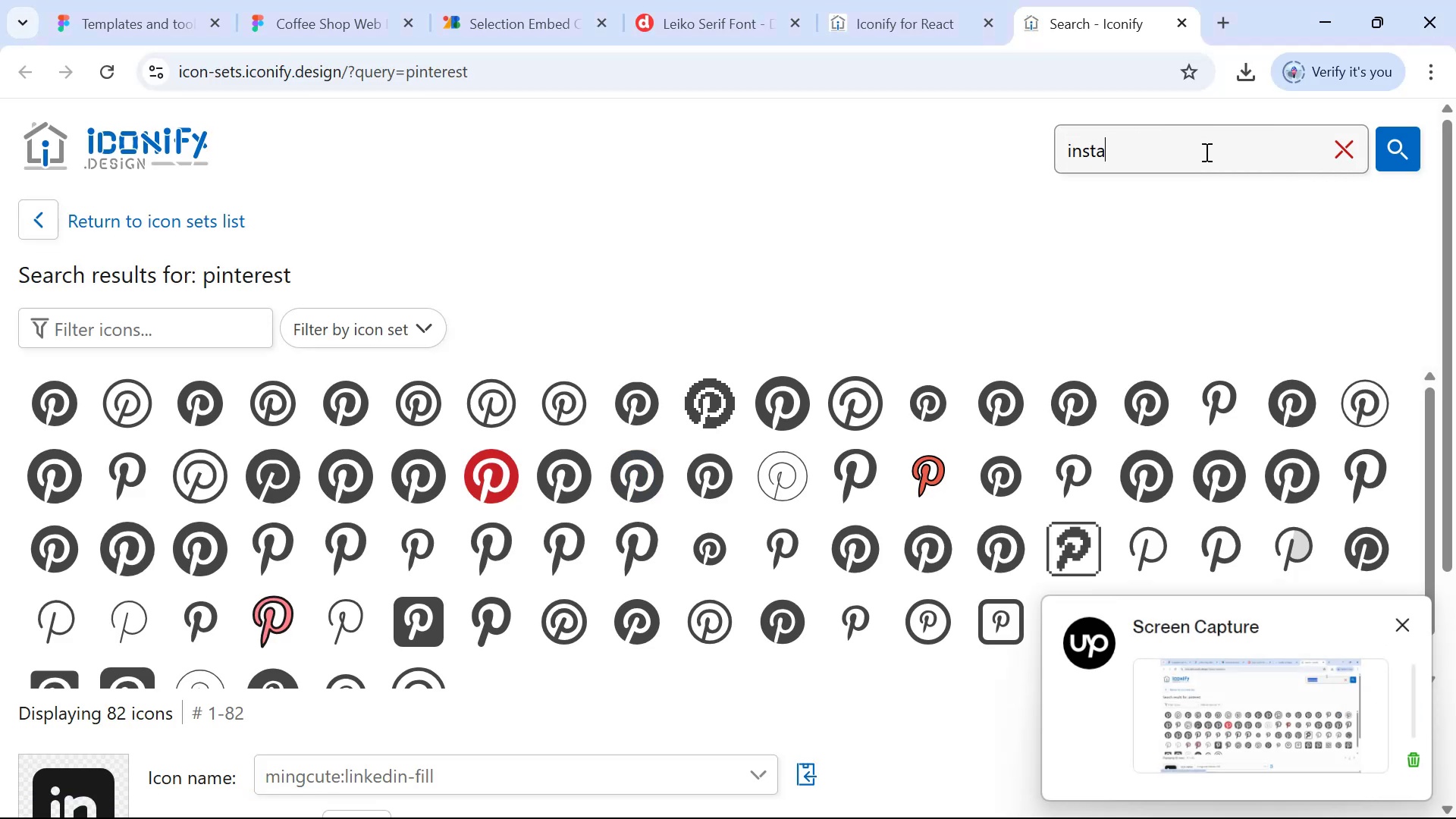 
key(Enter)
 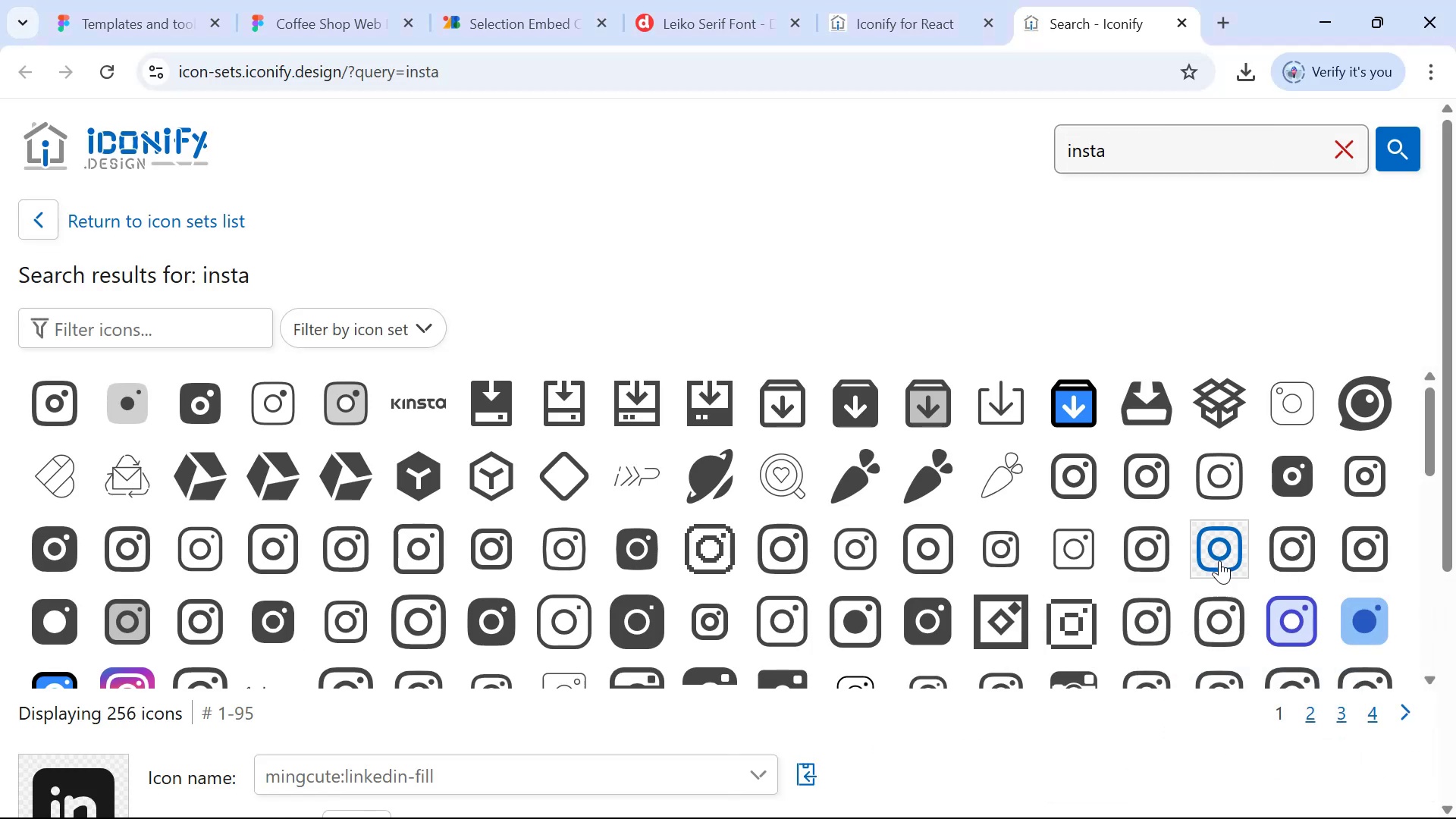 
type(grea)
key(Backspace)
key(Backspace)
type(am)
 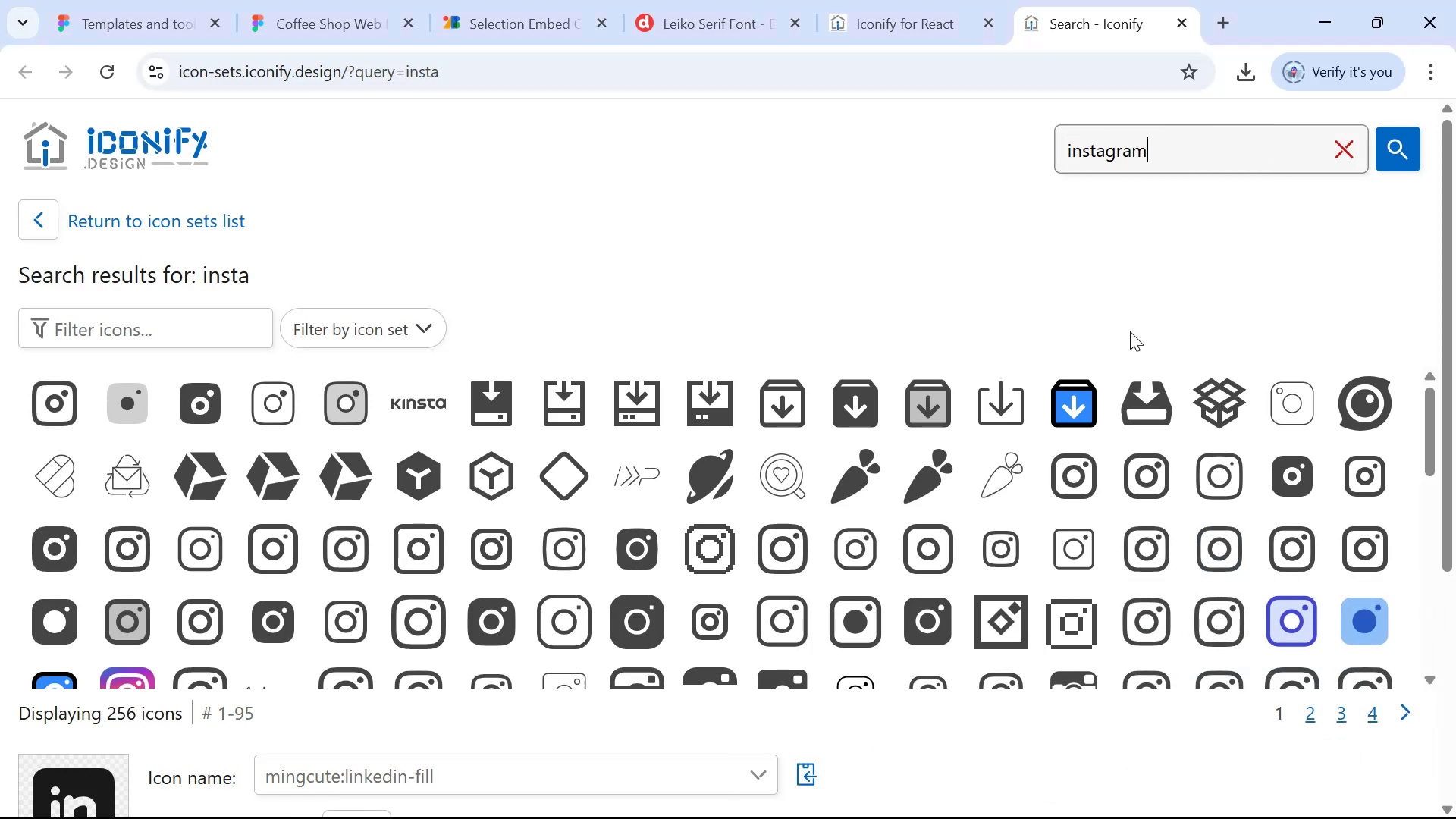 
key(Enter)
 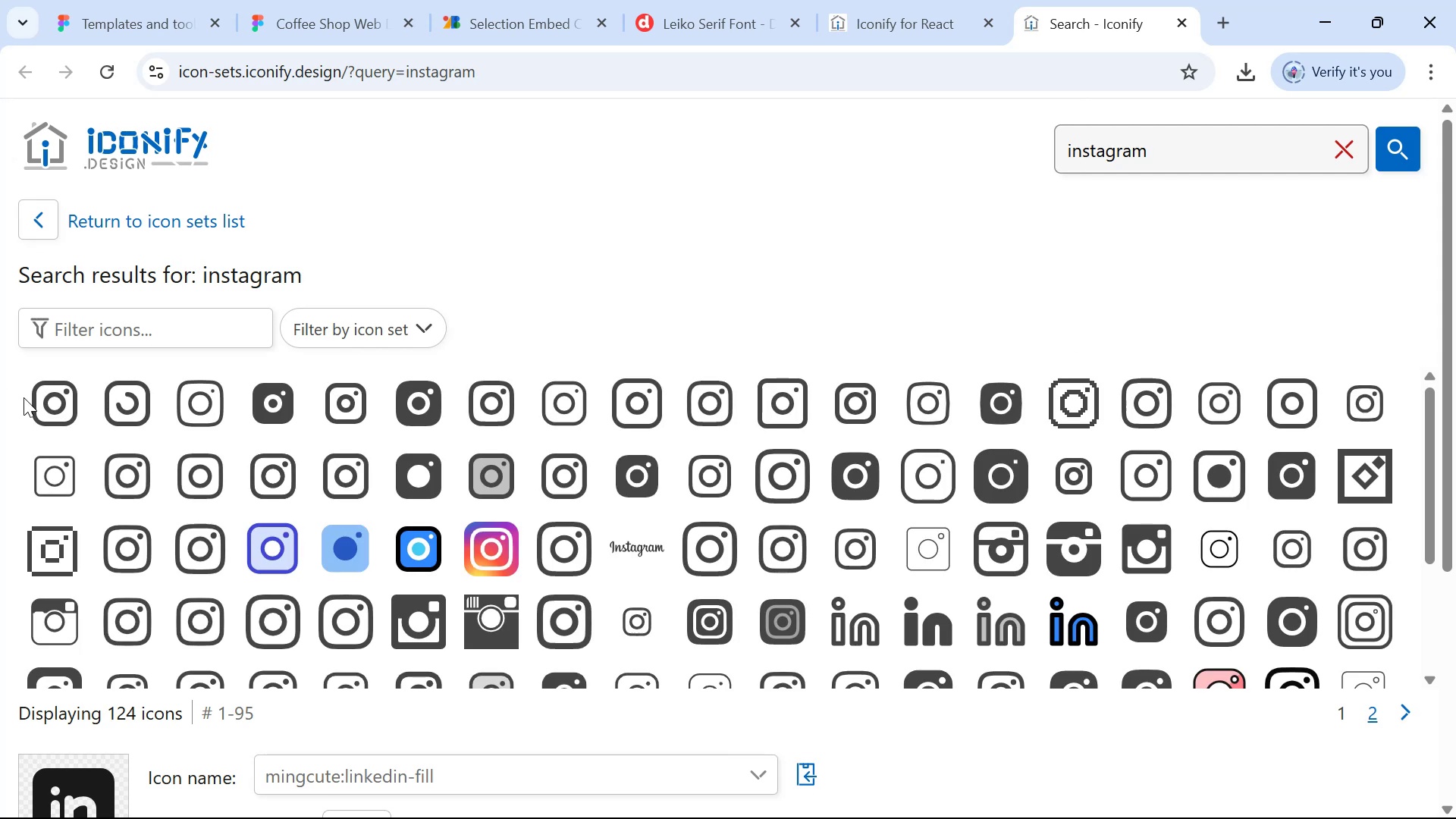 
left_click([201, 337])
 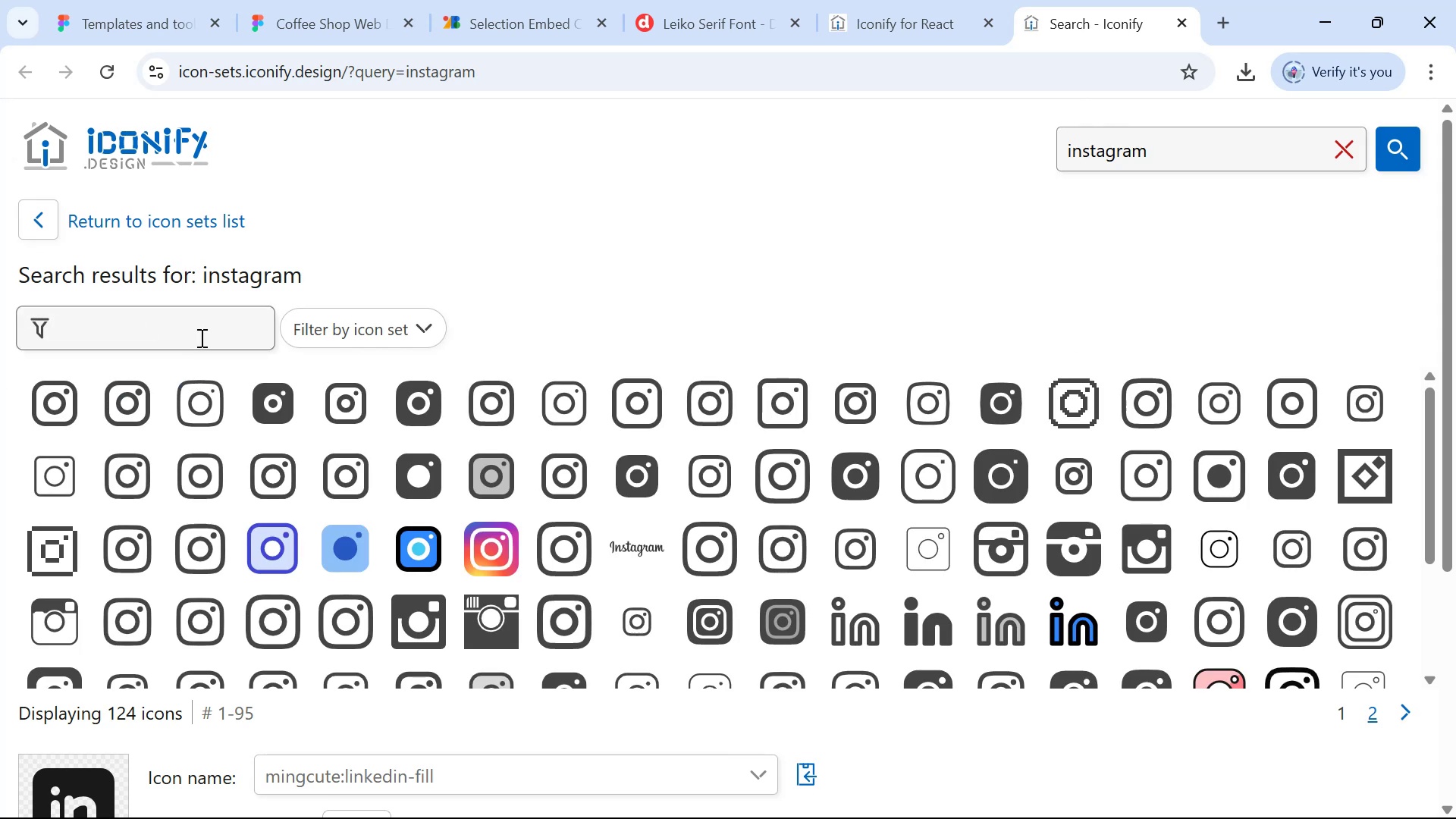 
type(ming)
 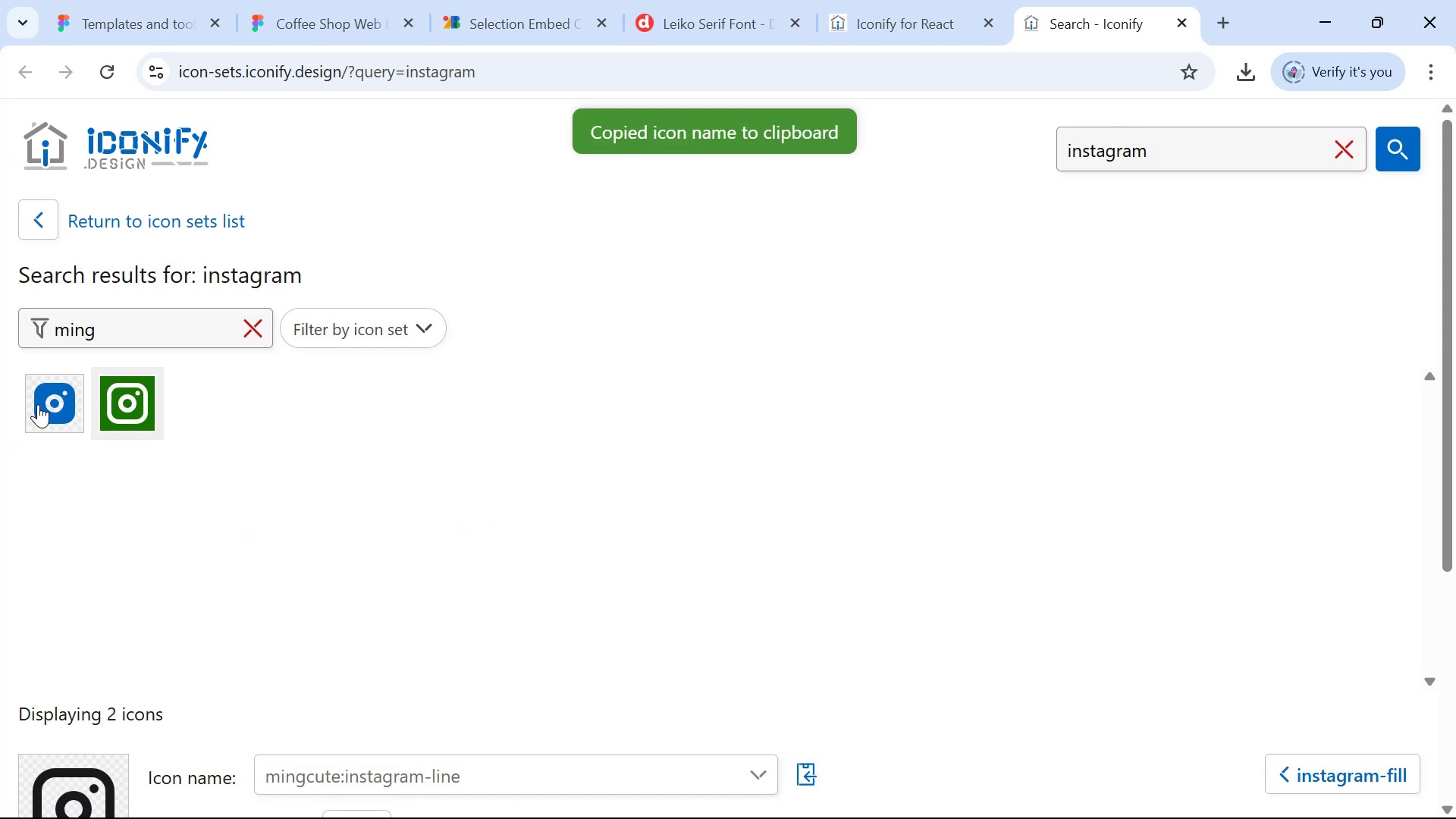 
left_click([824, 764])
 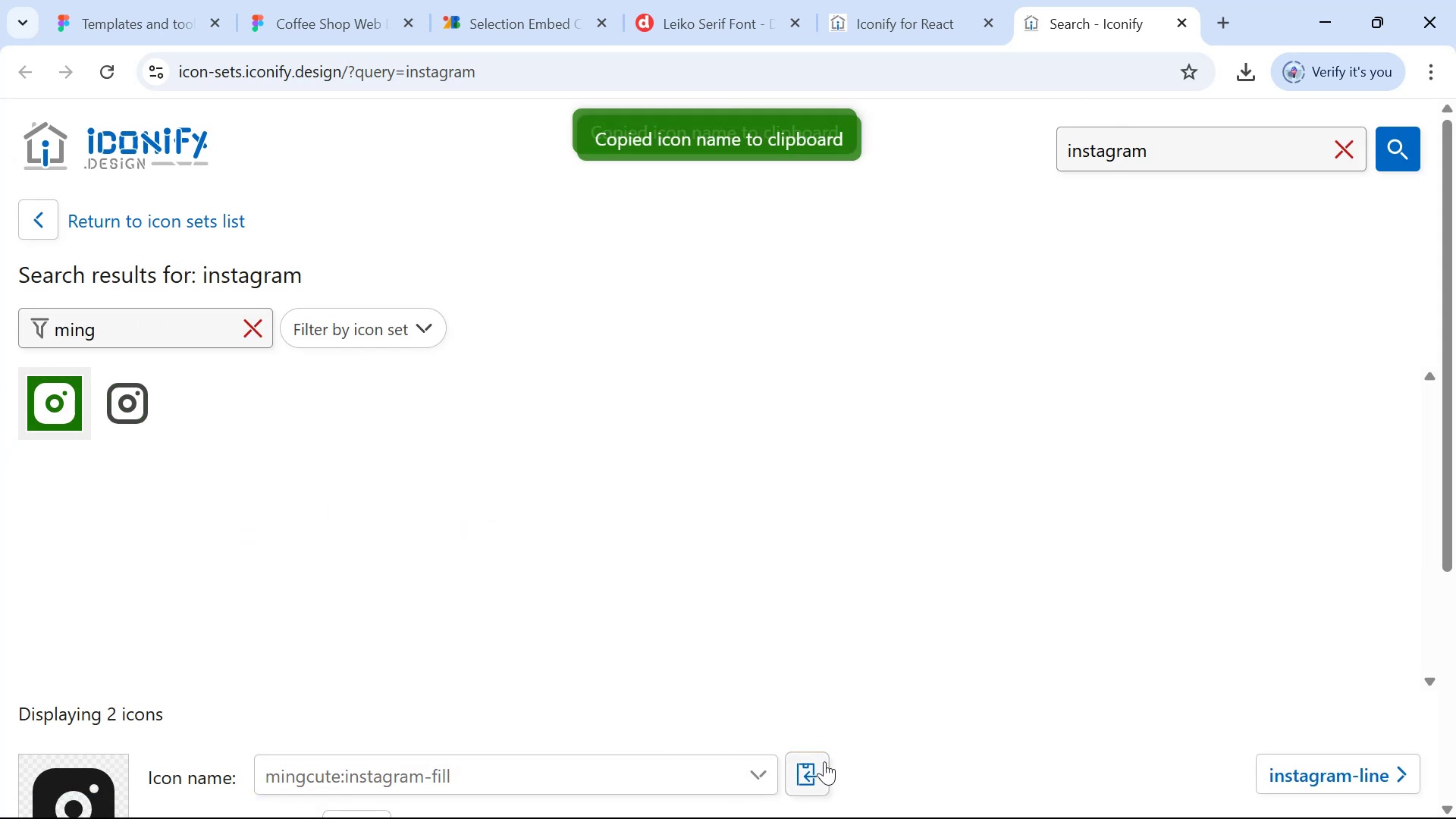 
key(Alt+AltLeft)
 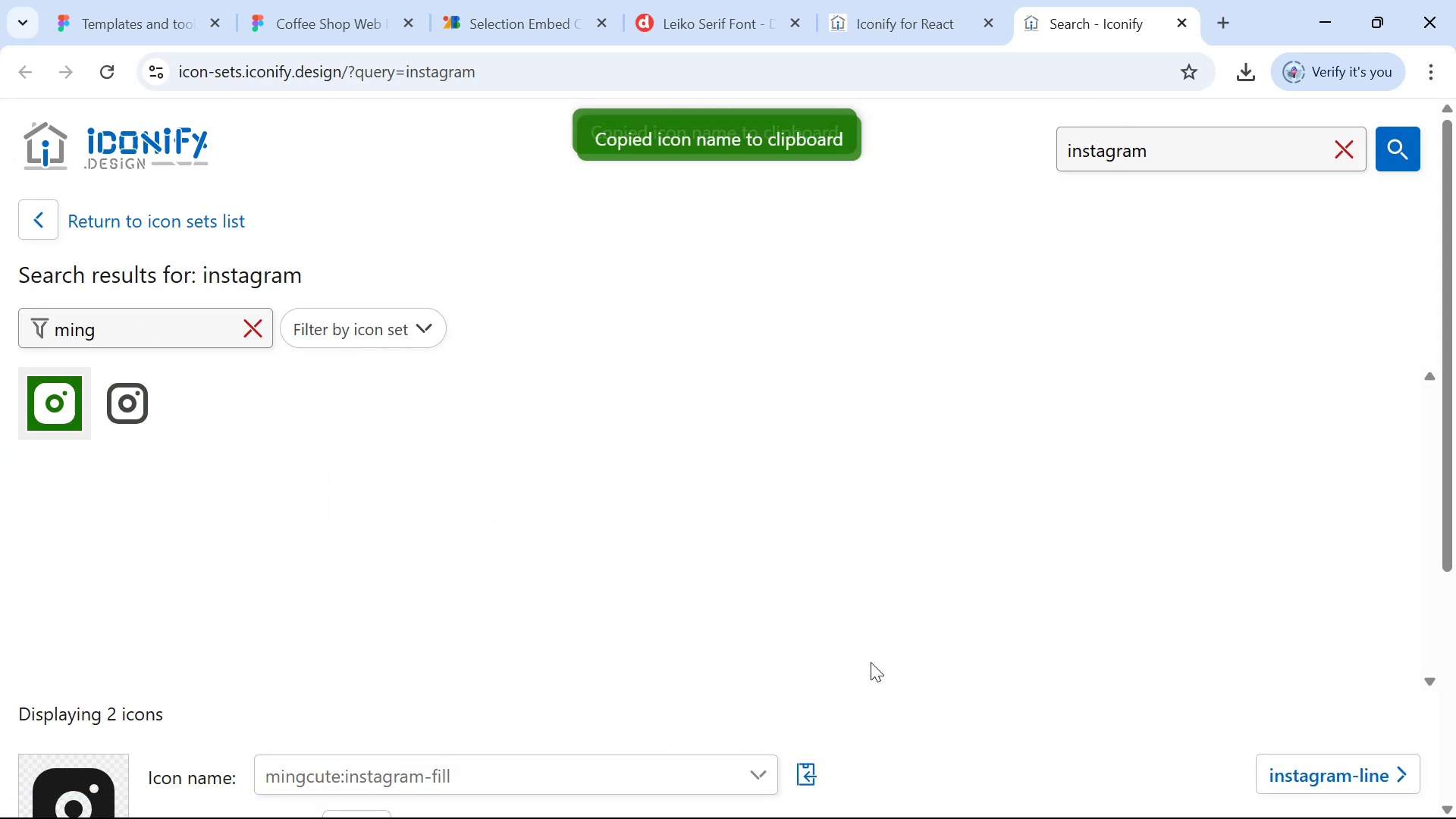 
key(Alt+Tab)
 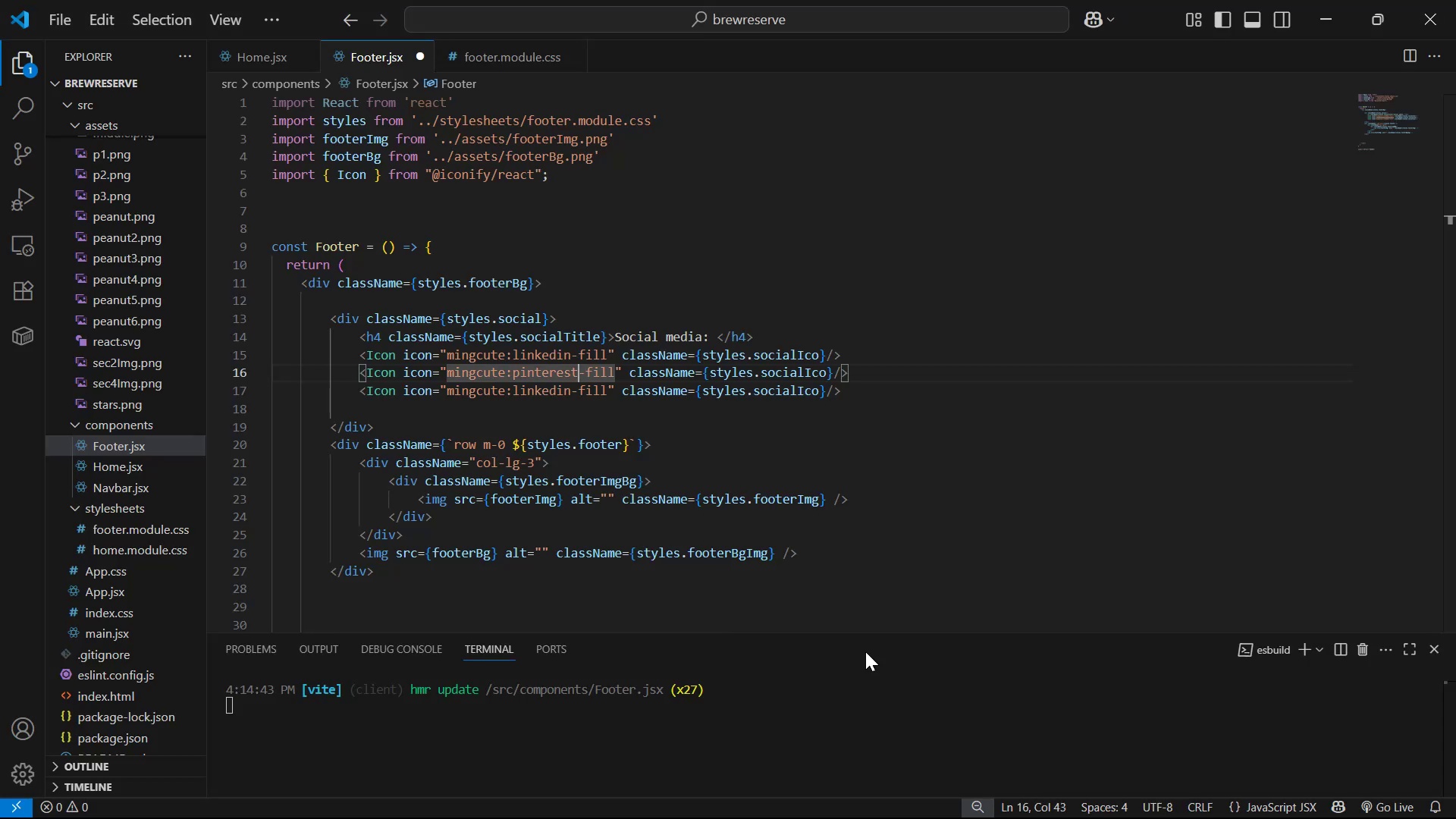 
key(Alt+AltLeft)
 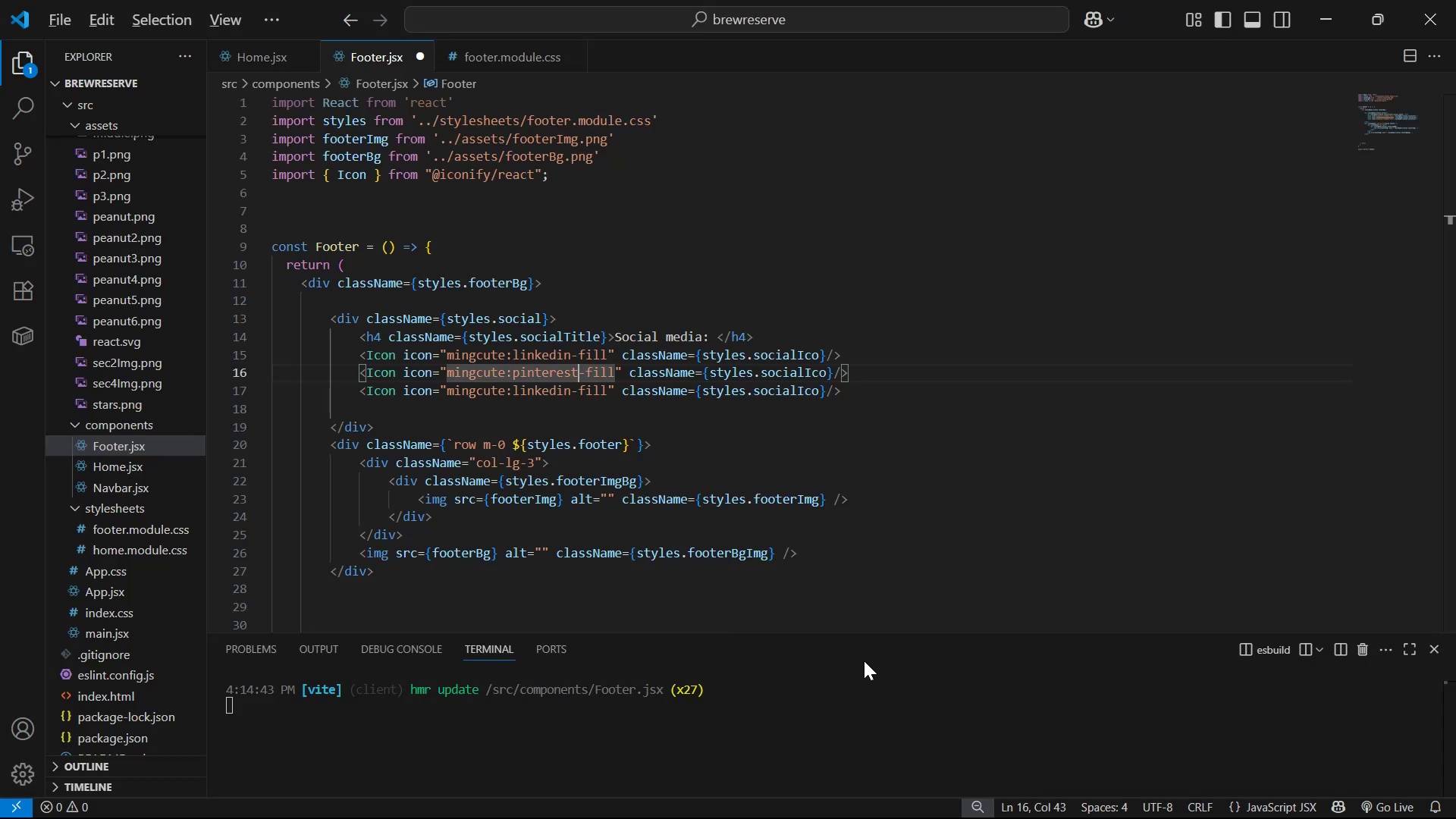 
key(Alt+Tab)
 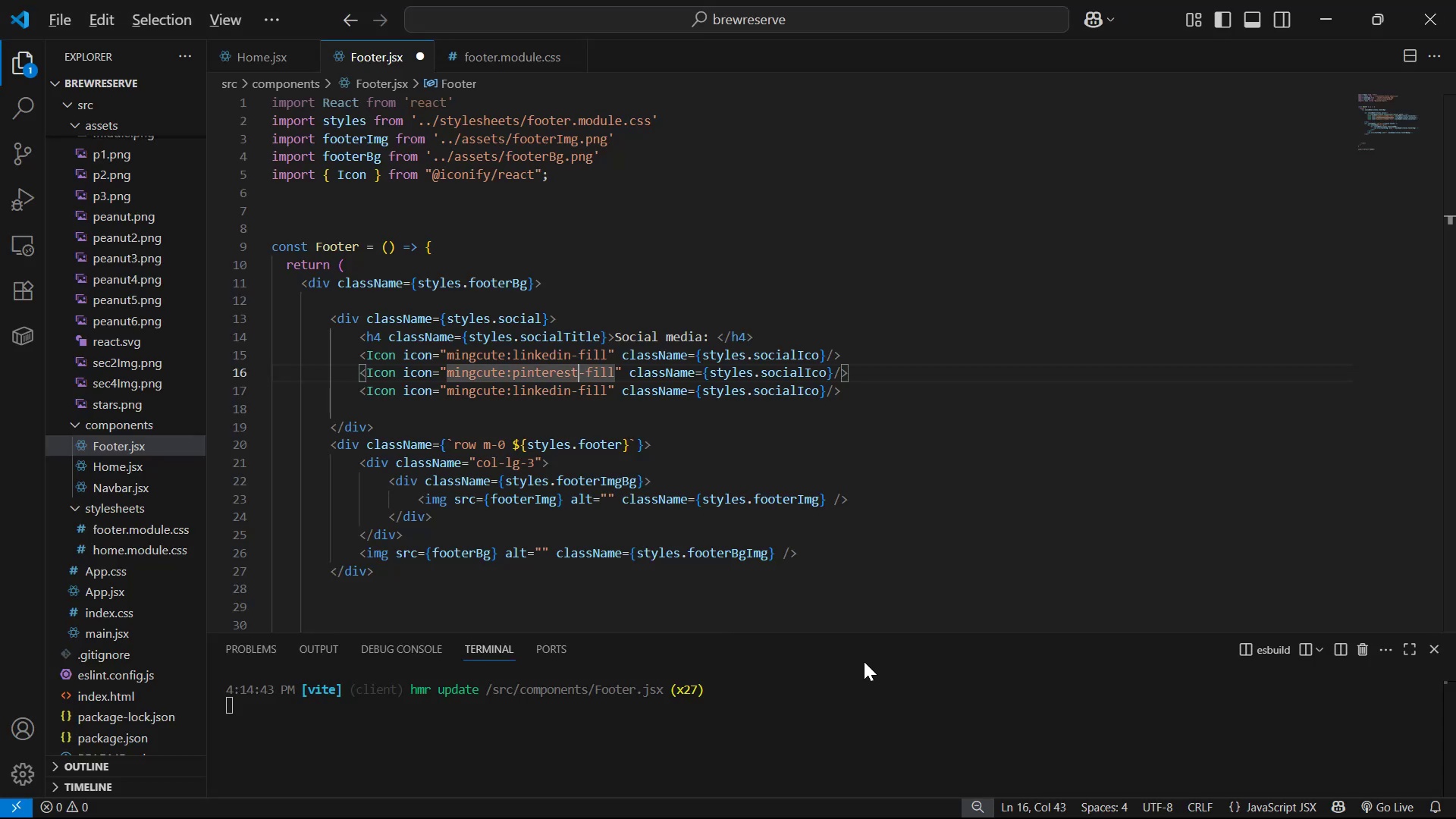 
key(Alt+AltLeft)
 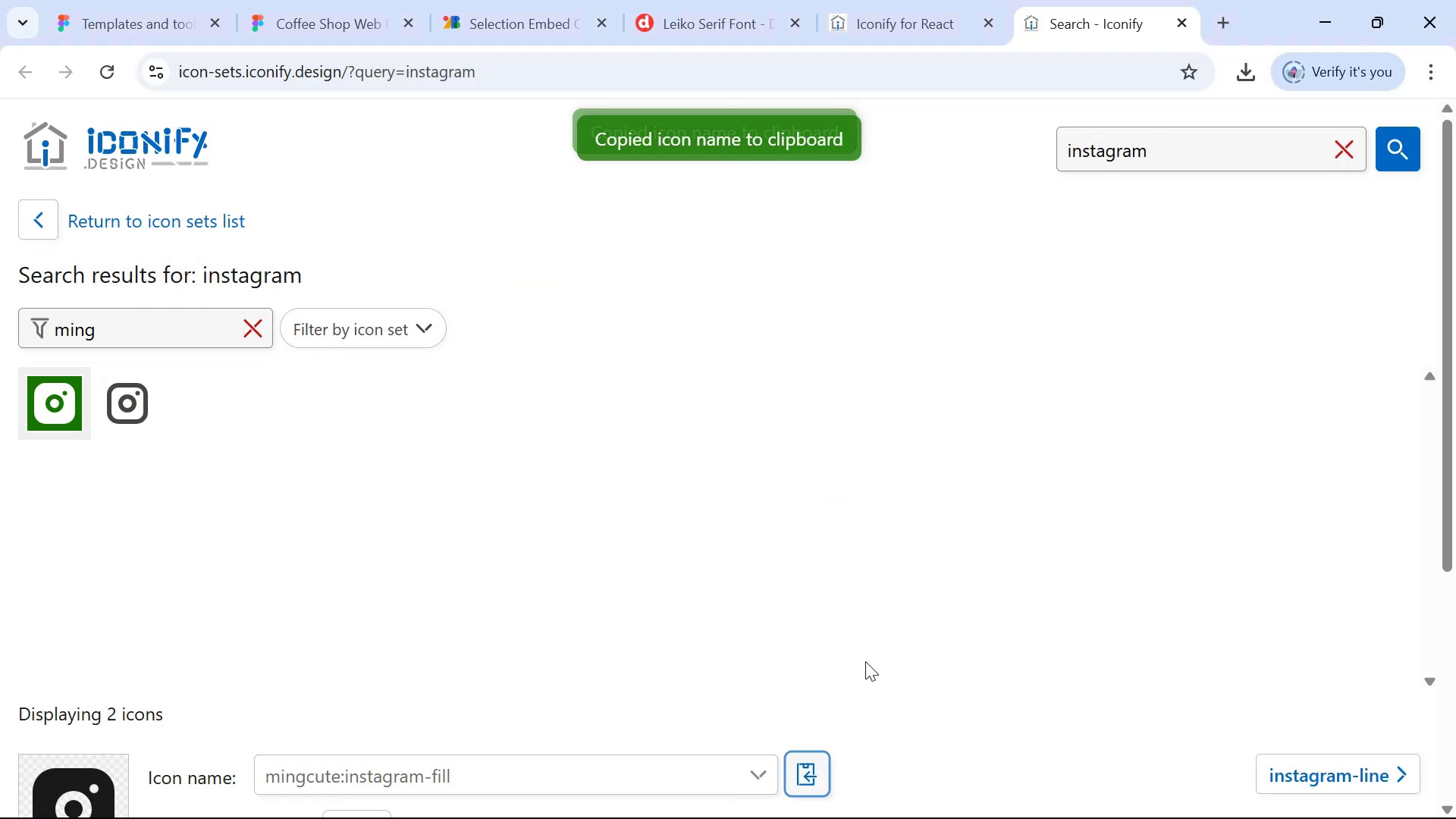 
key(Alt+Tab)
 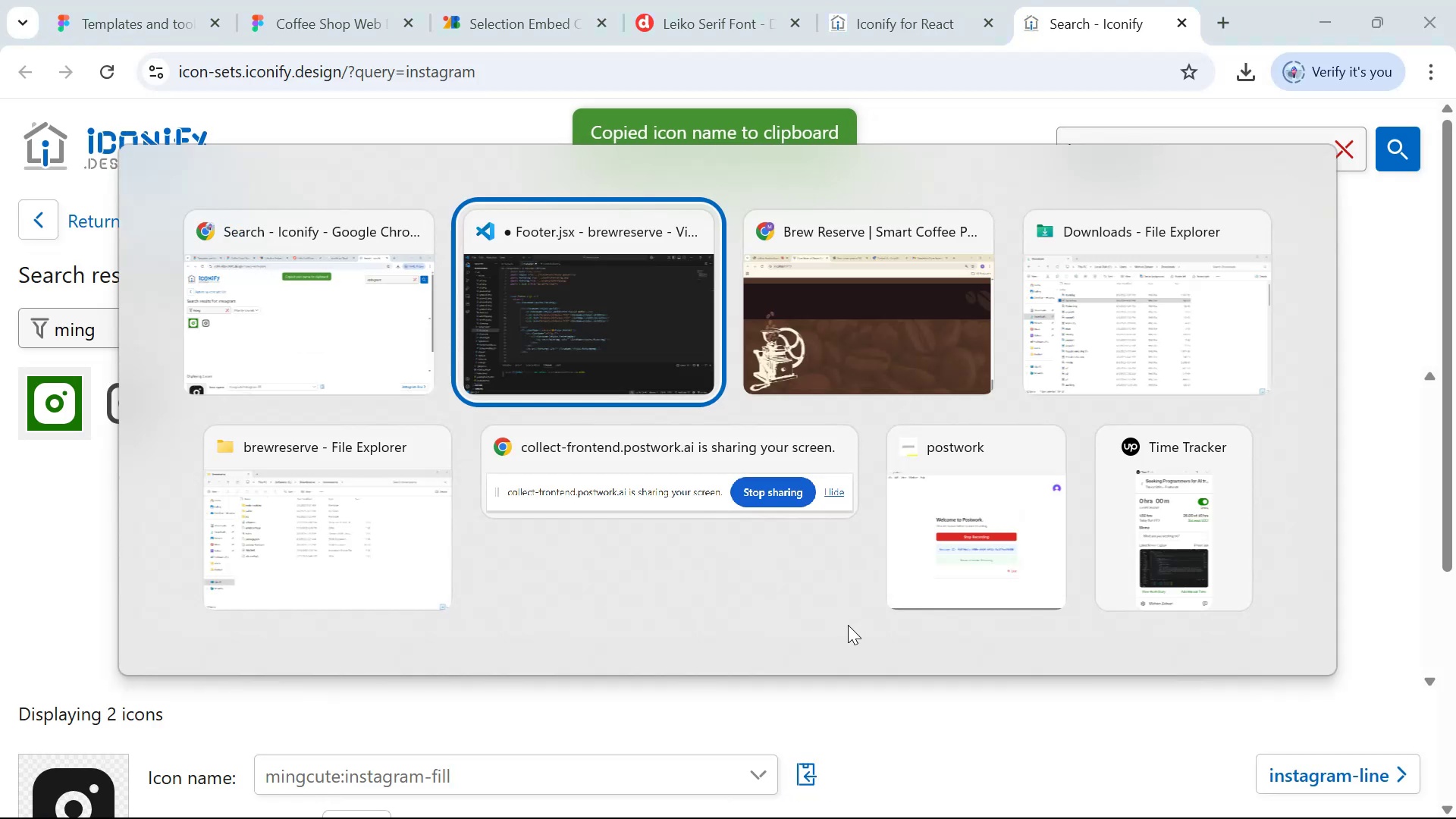 
key(Alt+AltLeft)
 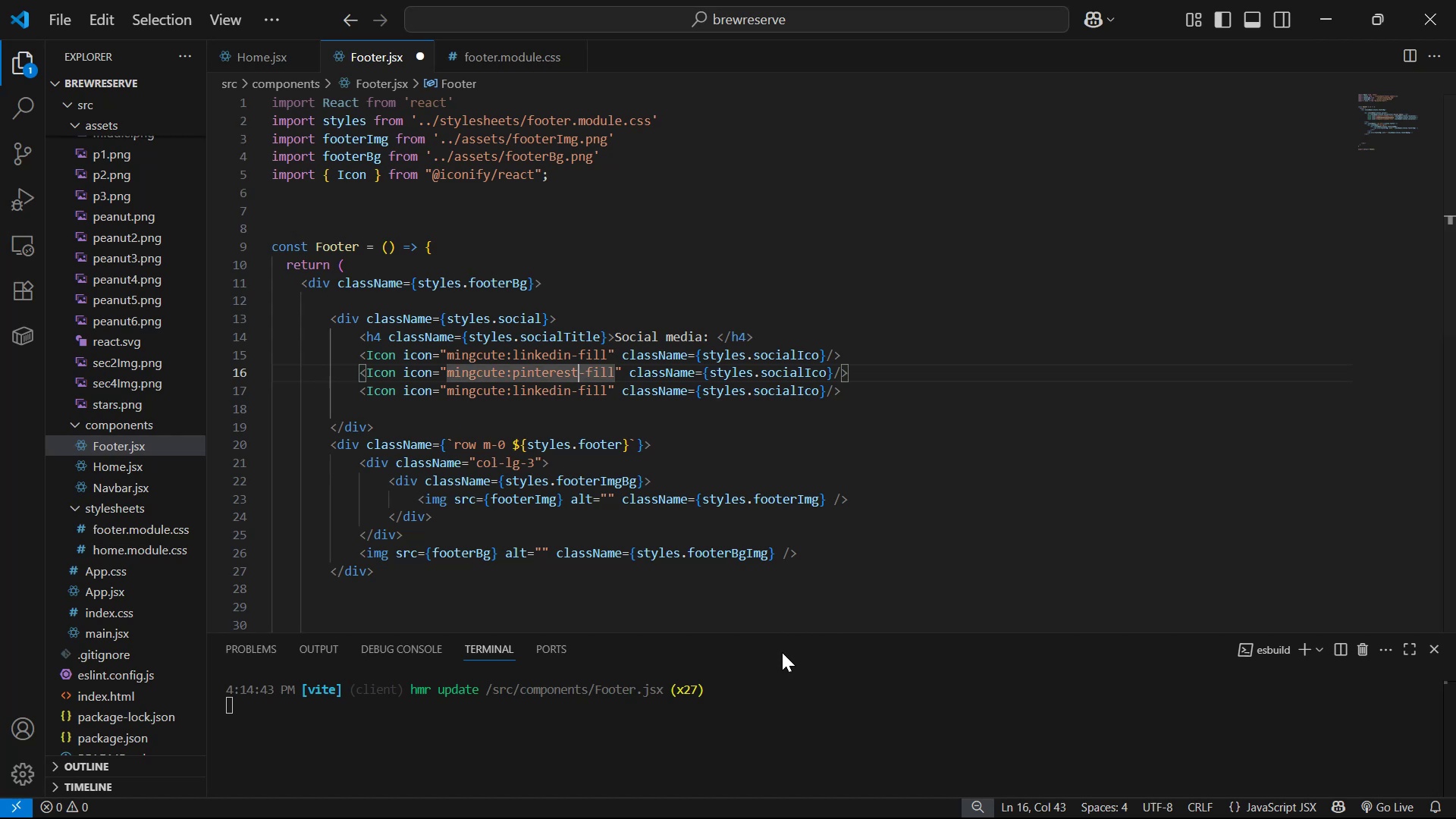 
key(Alt+Tab)
 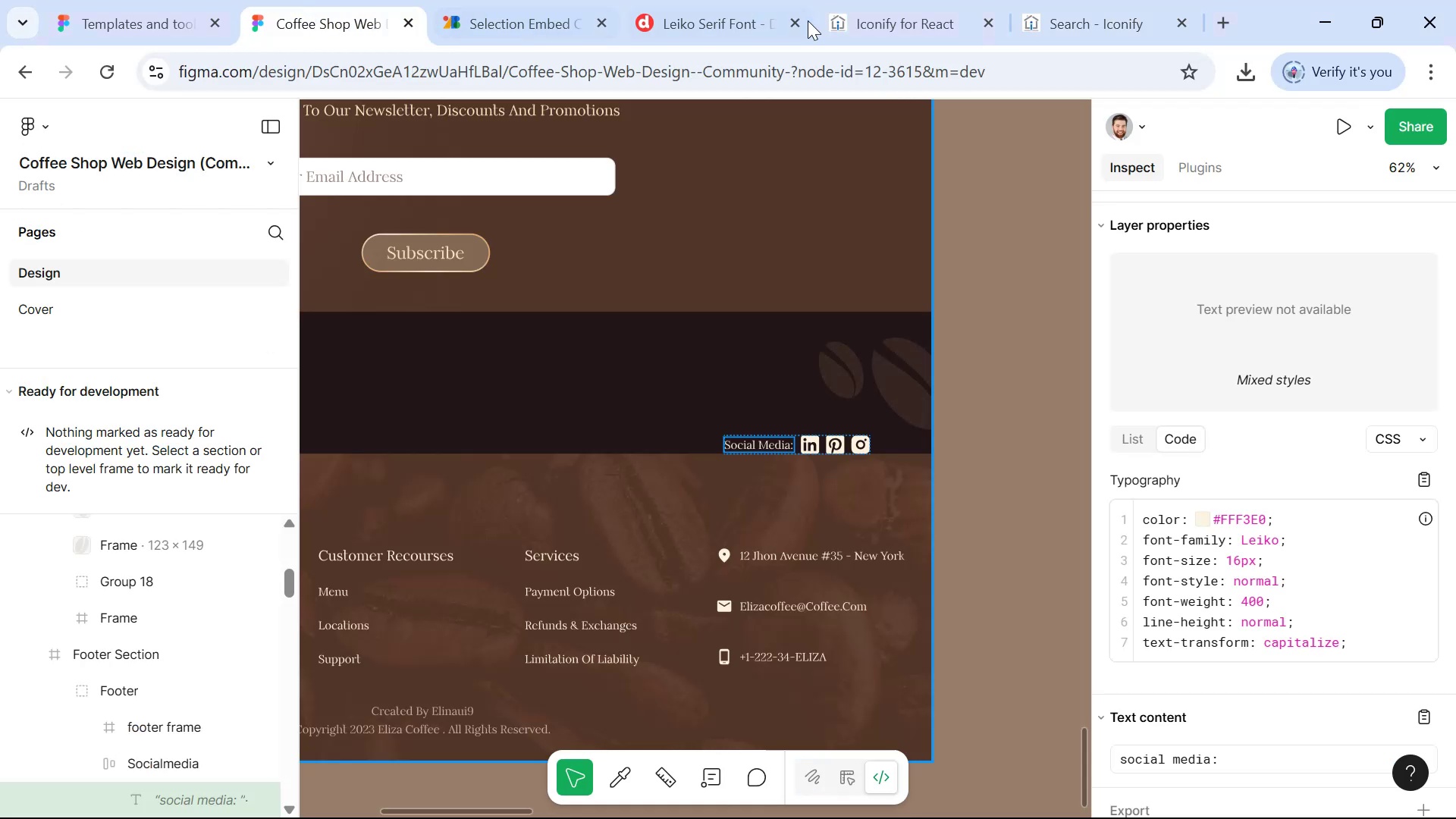 
left_click([1067, 1])
 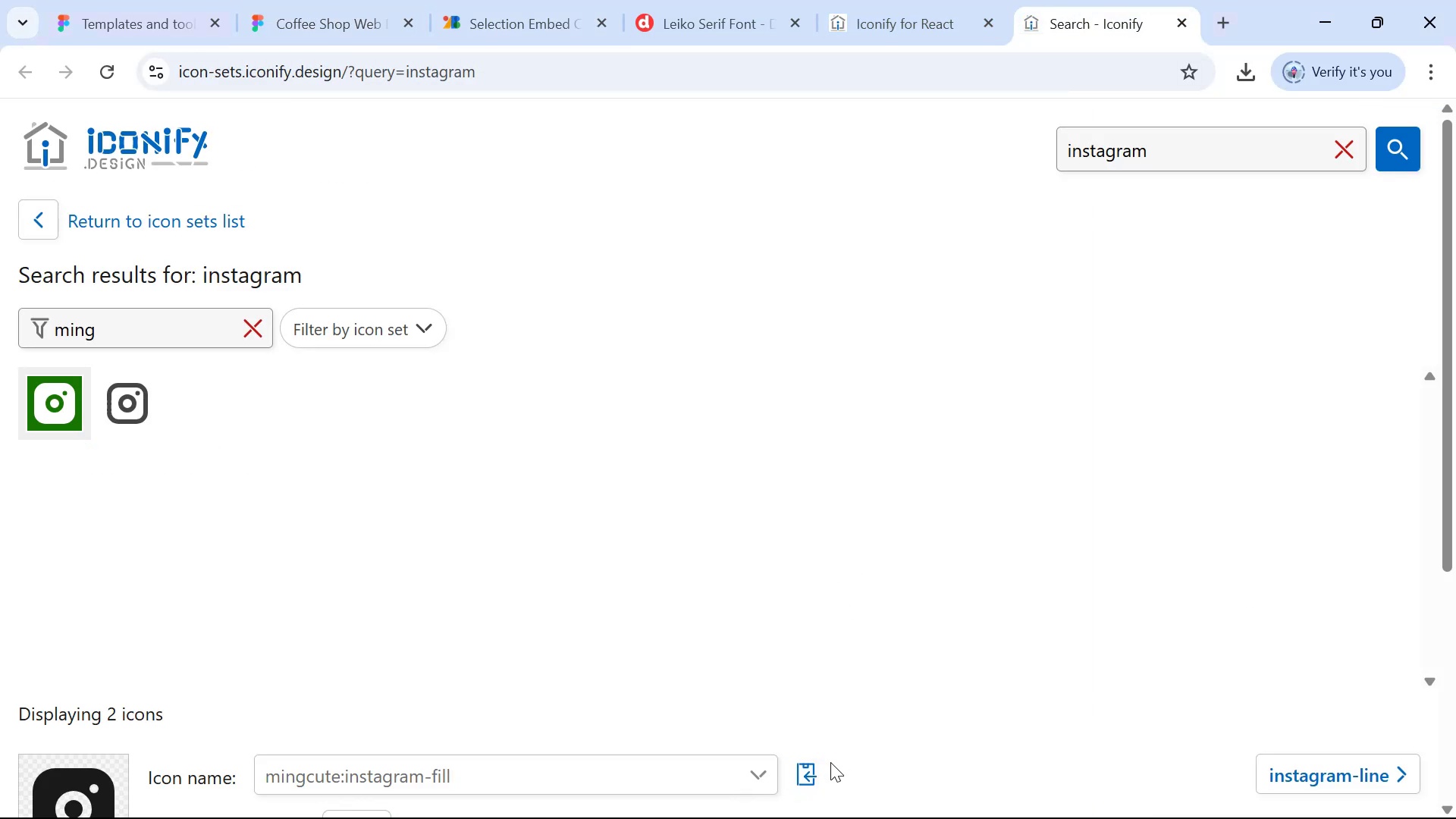 
double_click([823, 767])
 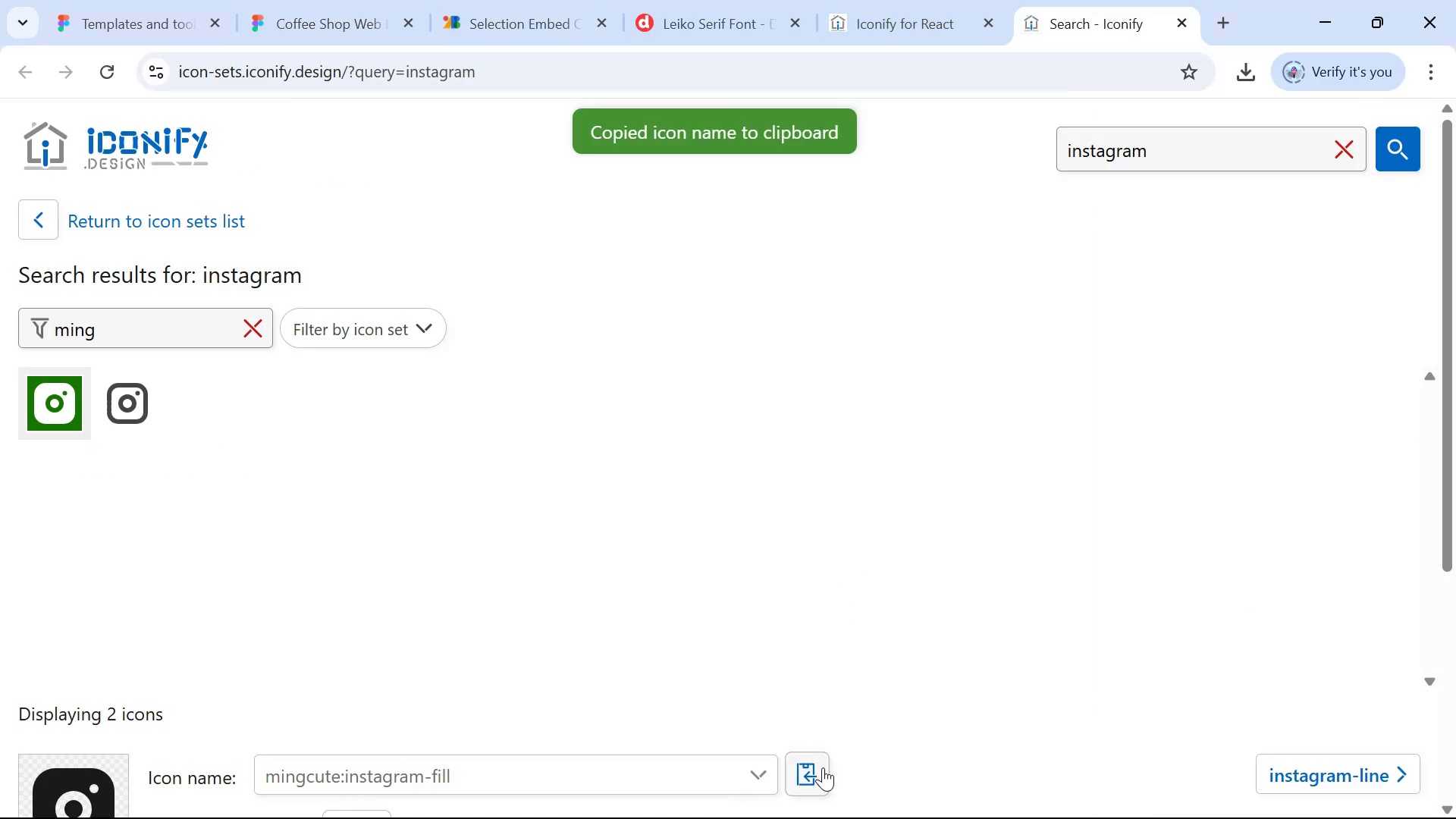 
key(Alt+Tab)
 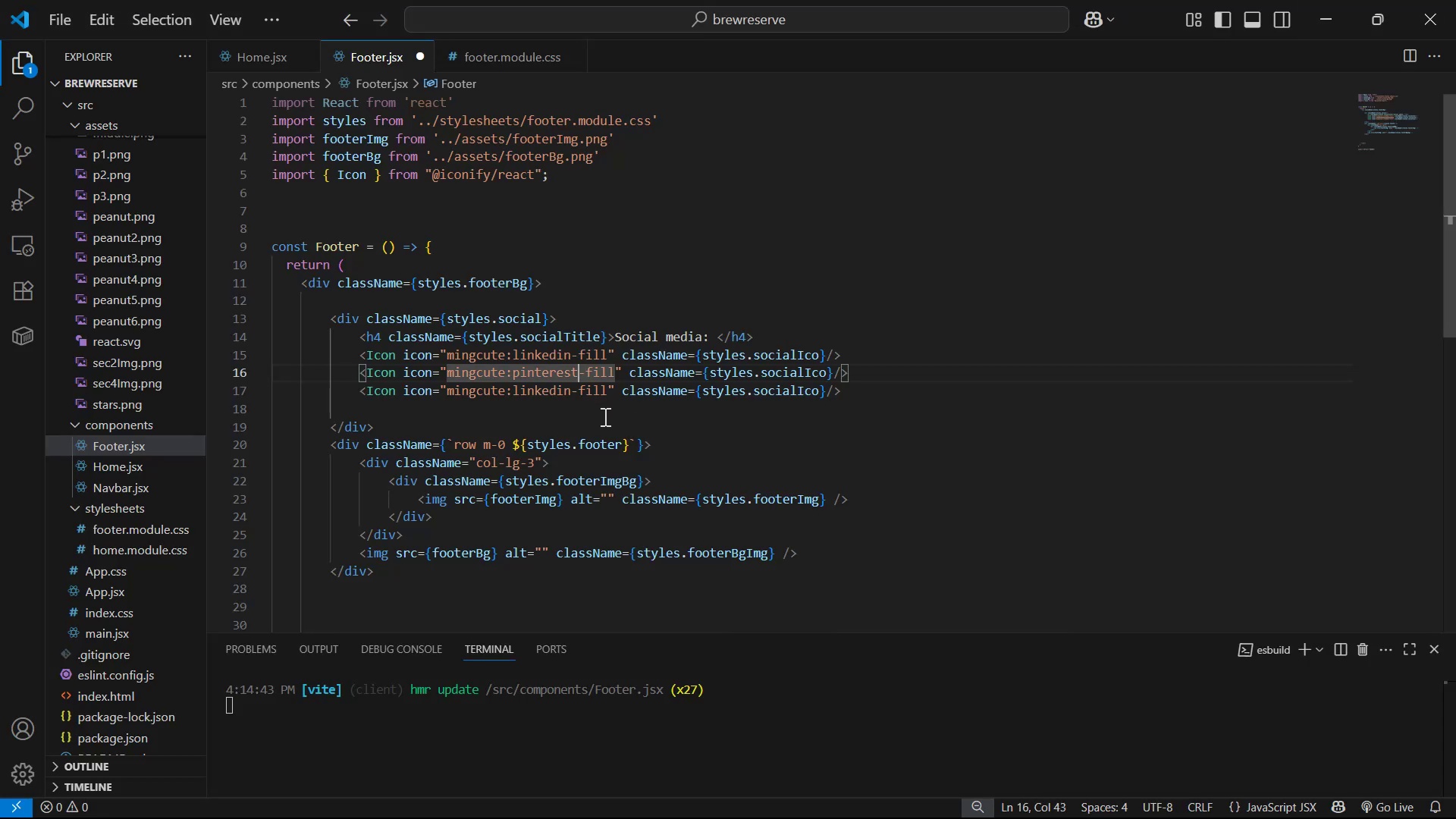 
left_click_drag(start_coordinate=[606, 392], to_coordinate=[449, 392])
 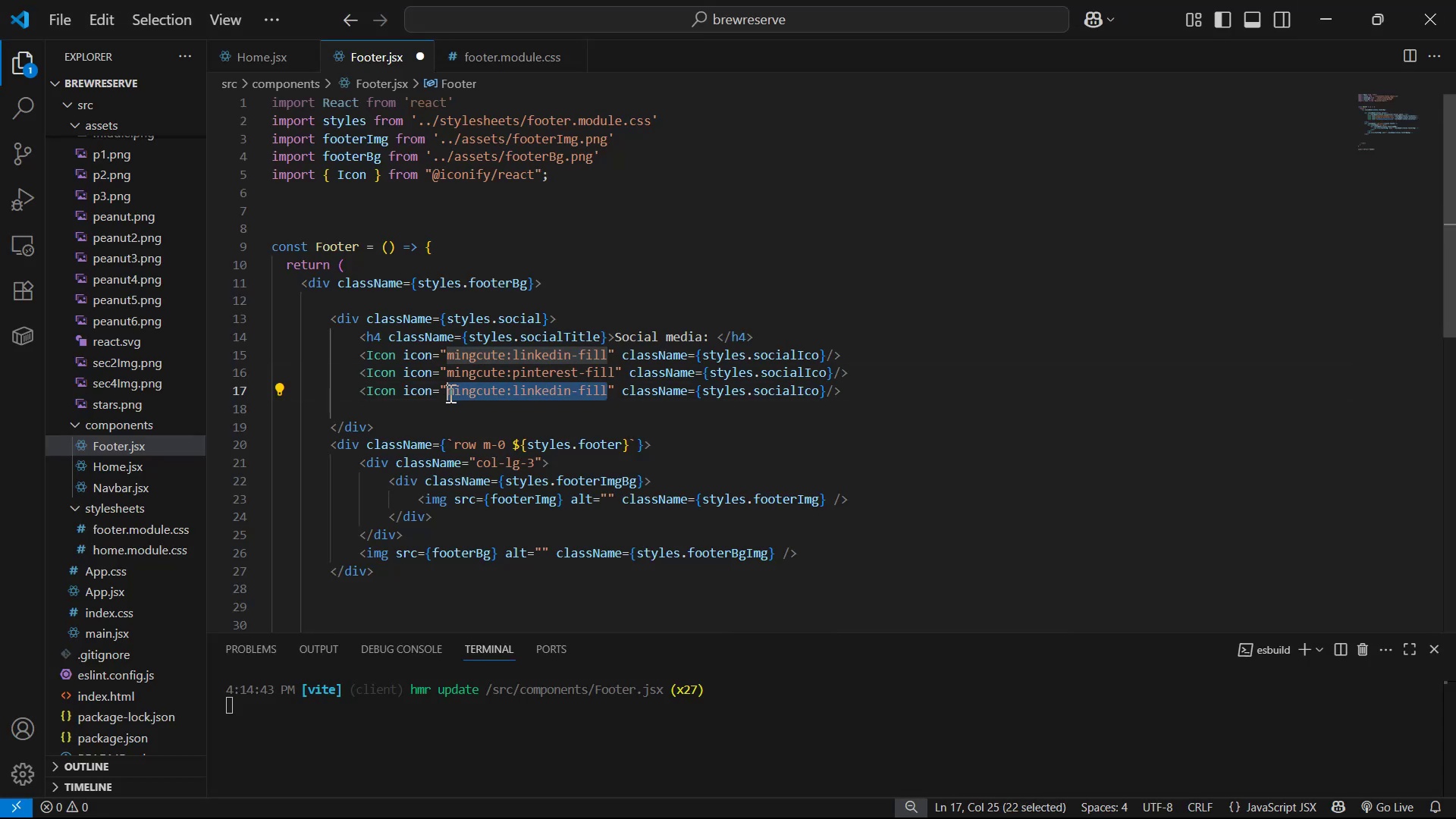 
key(Control+V)
 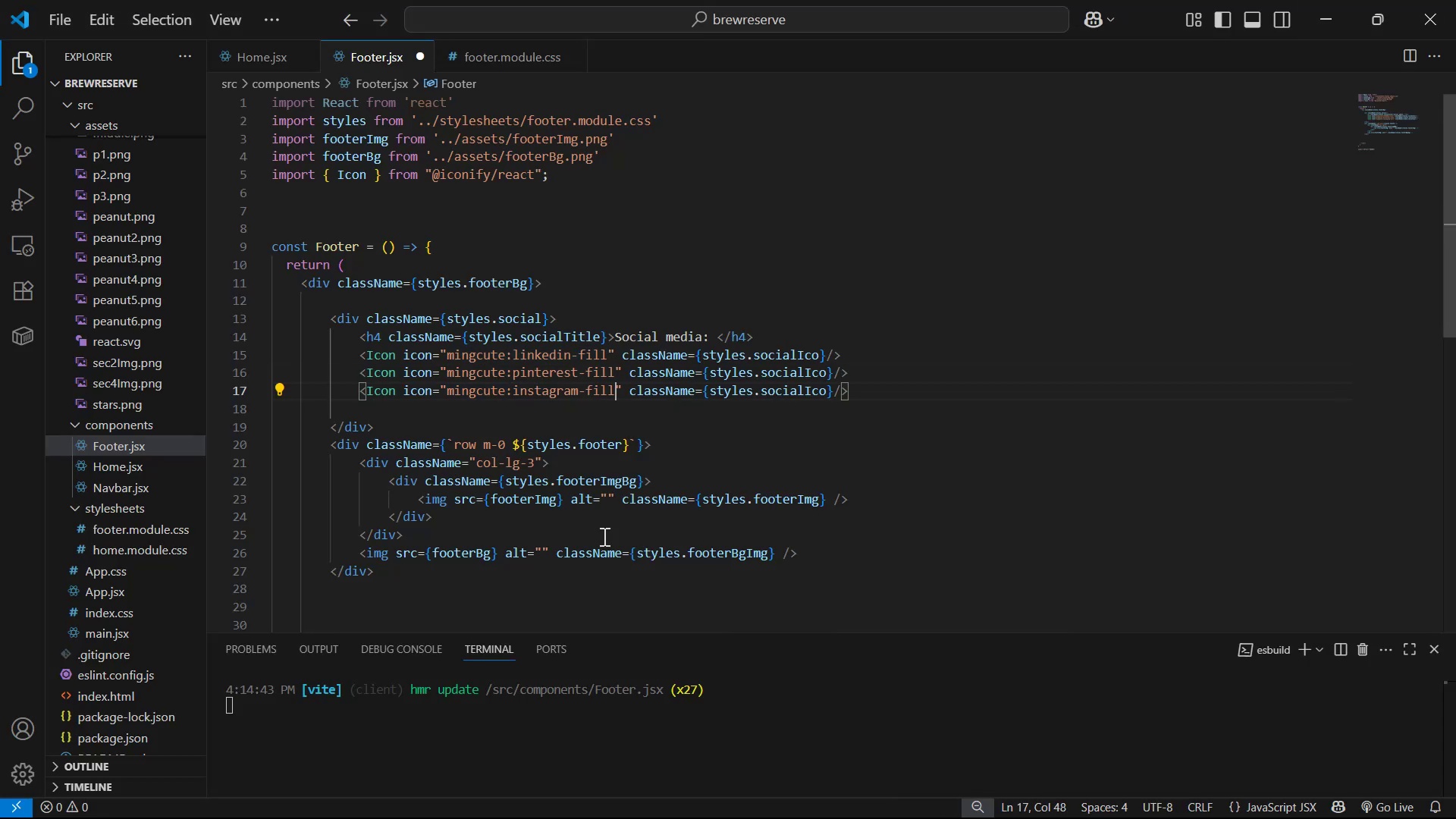 
key(Control+S)
 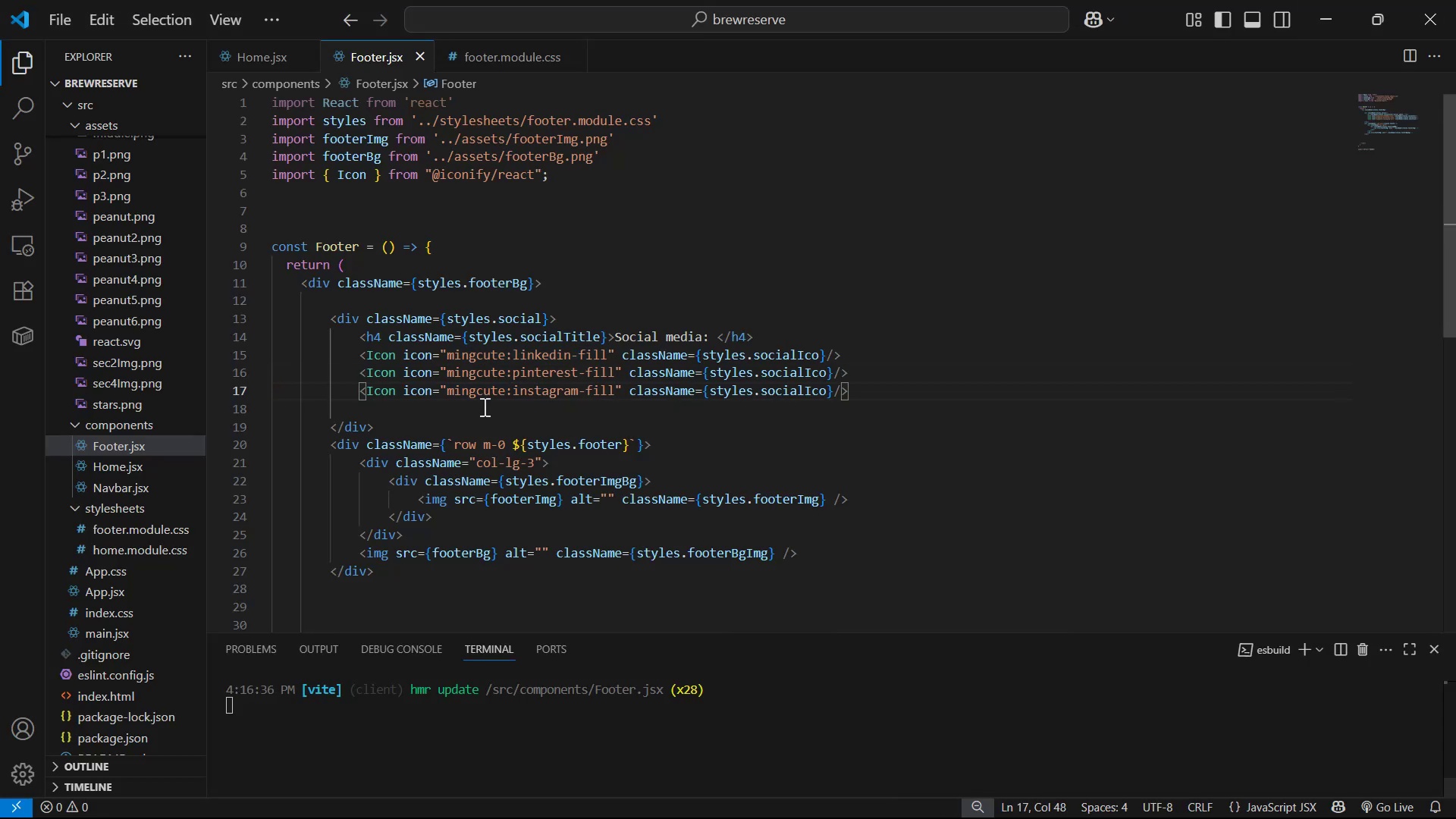 
key(Alt+AltLeft)
 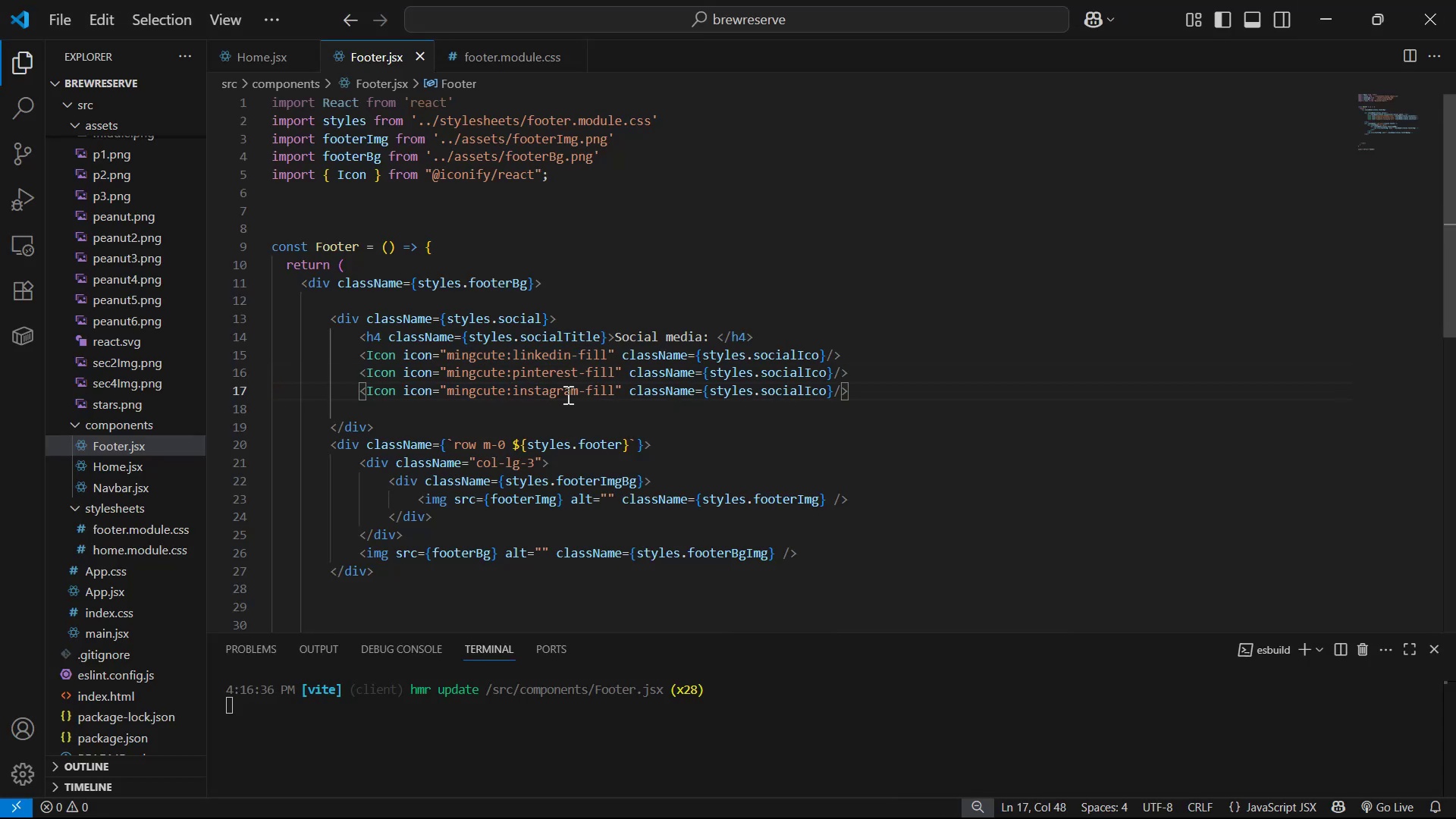 
key(Alt+Tab)
 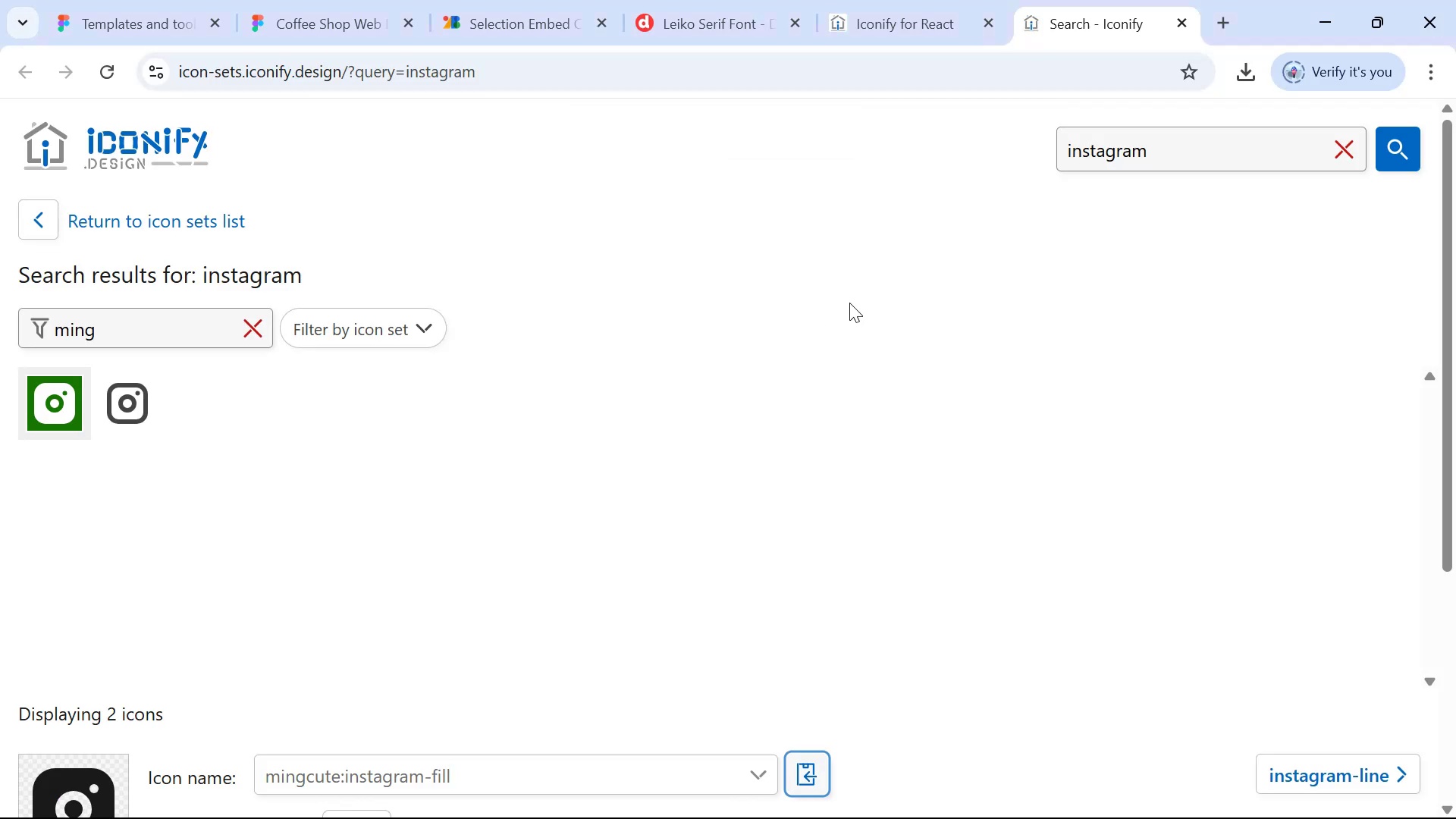 
key(Alt+AltLeft)
 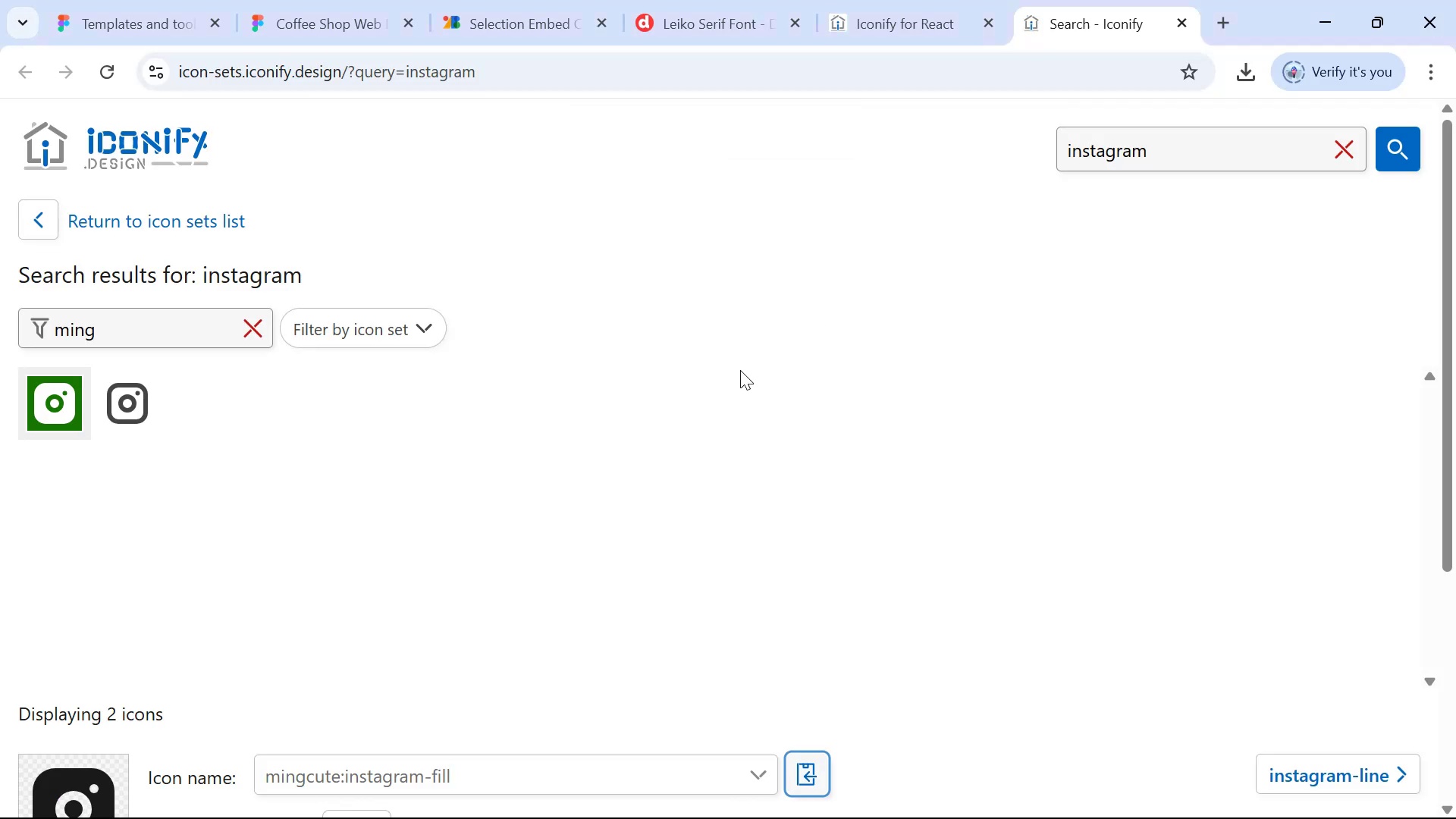 
key(Alt+Tab)
 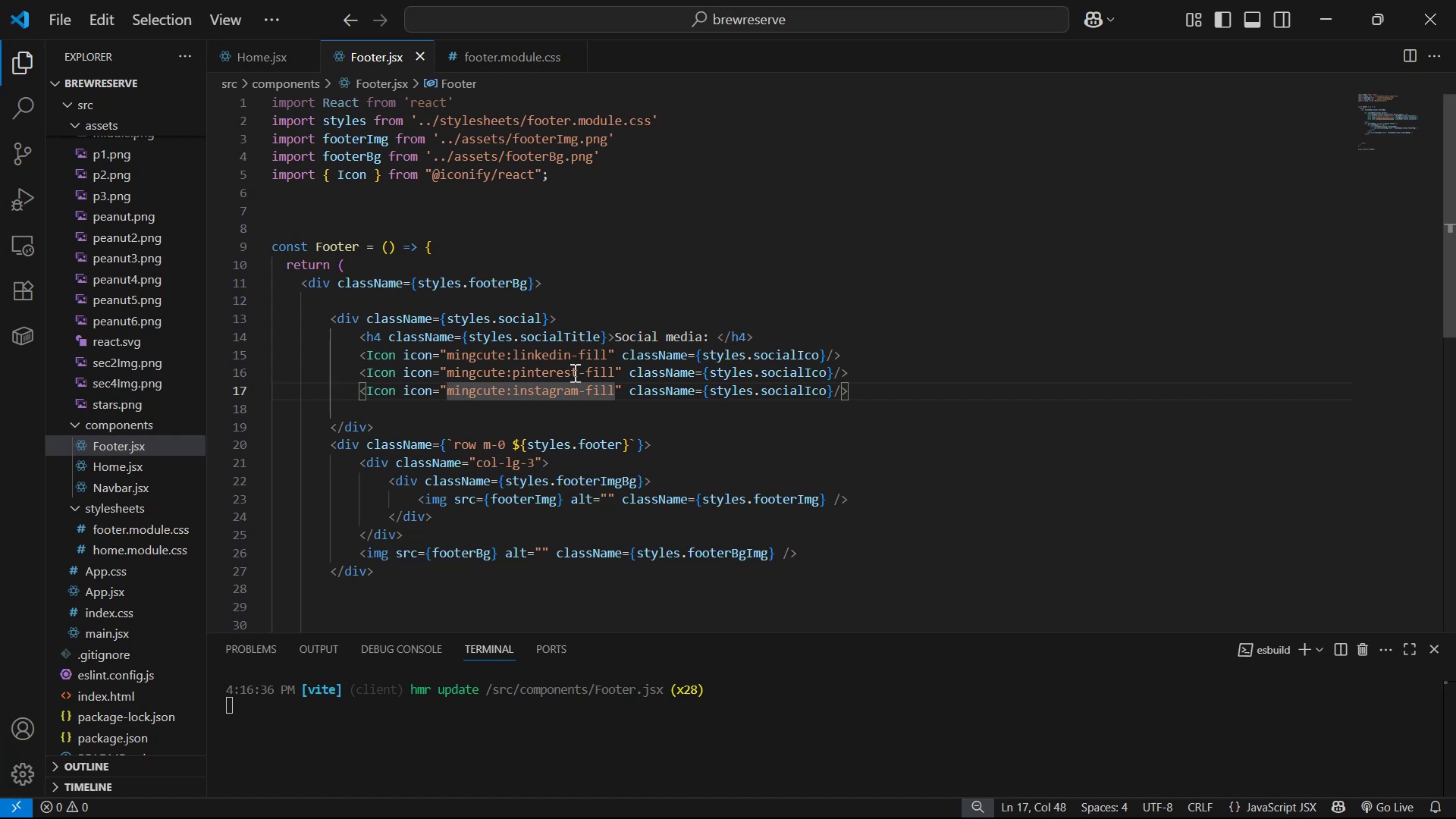 
left_click_drag(start_coordinate=[577, 375], to_coordinate=[511, 375])
 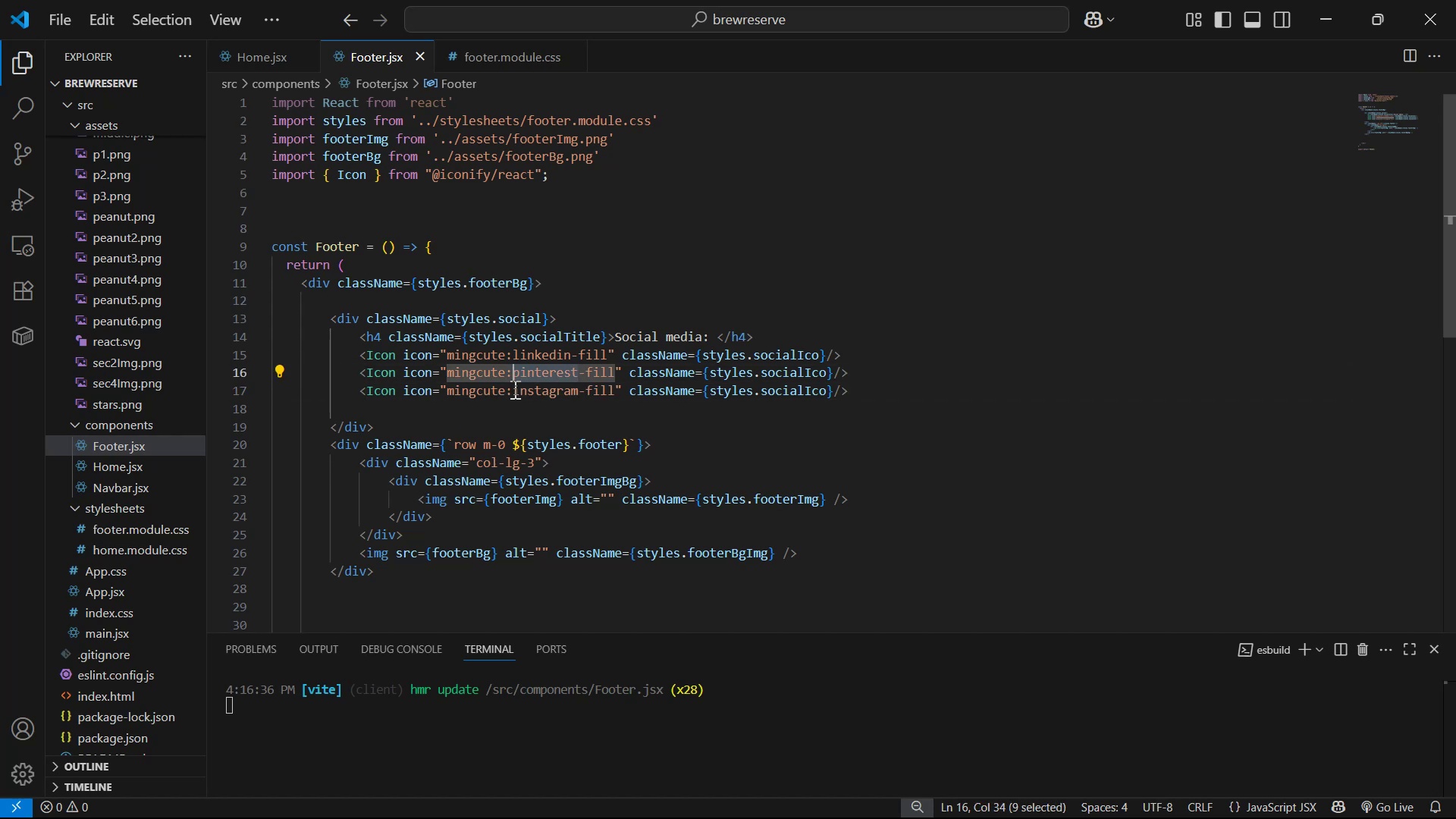 
key(Control+C)
 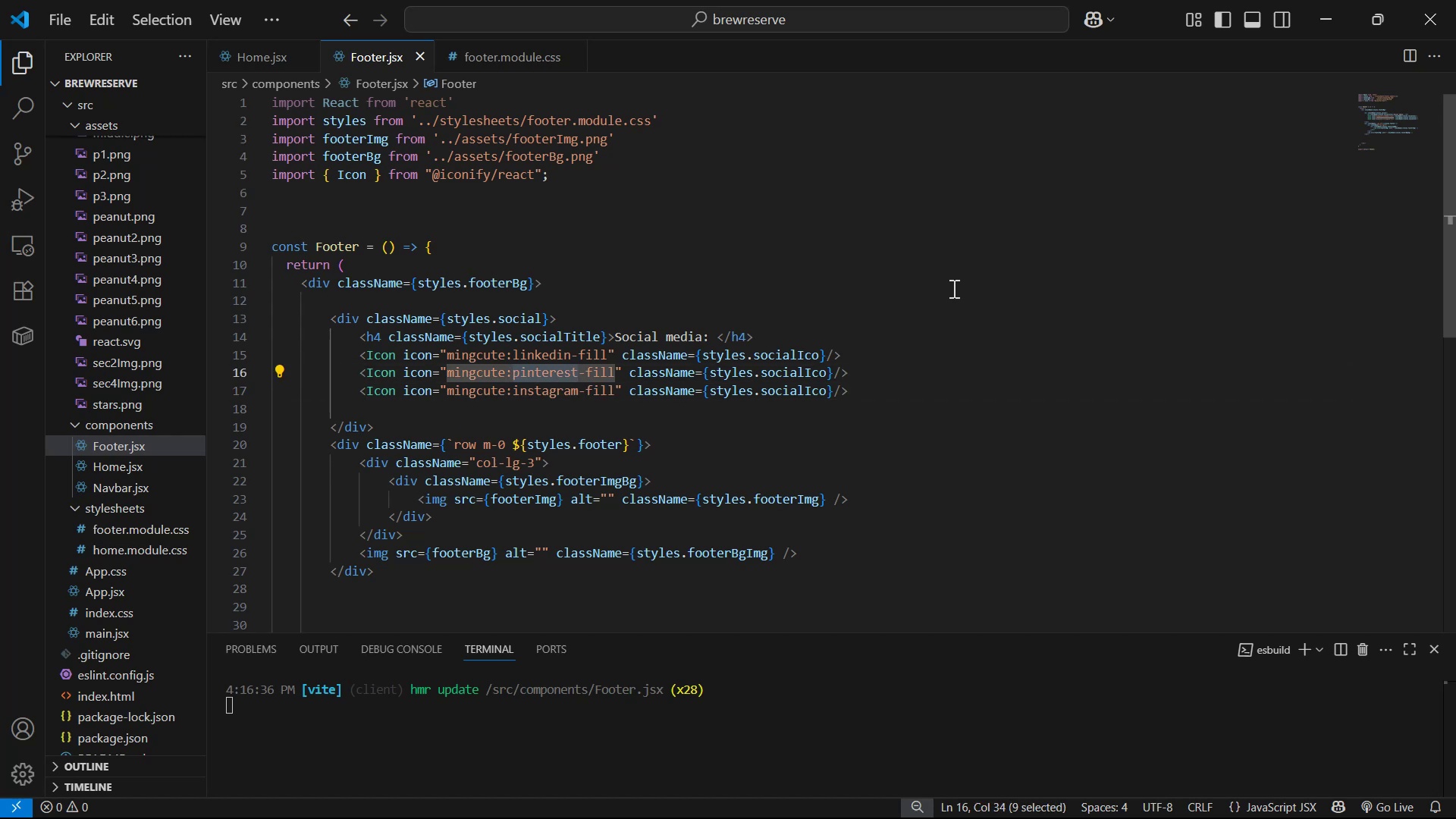 
key(Control+C)
 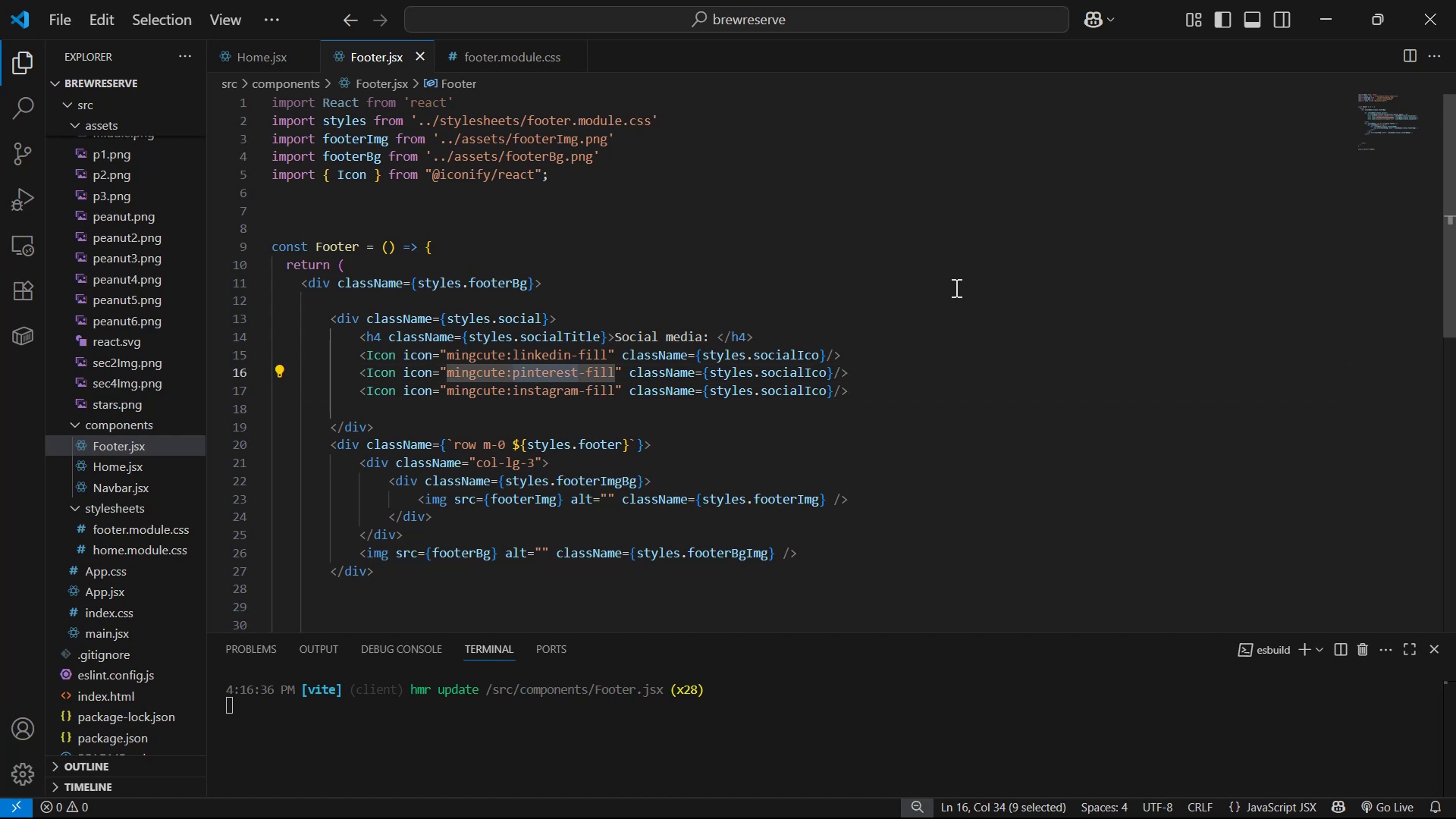 
key(Alt+AltLeft)
 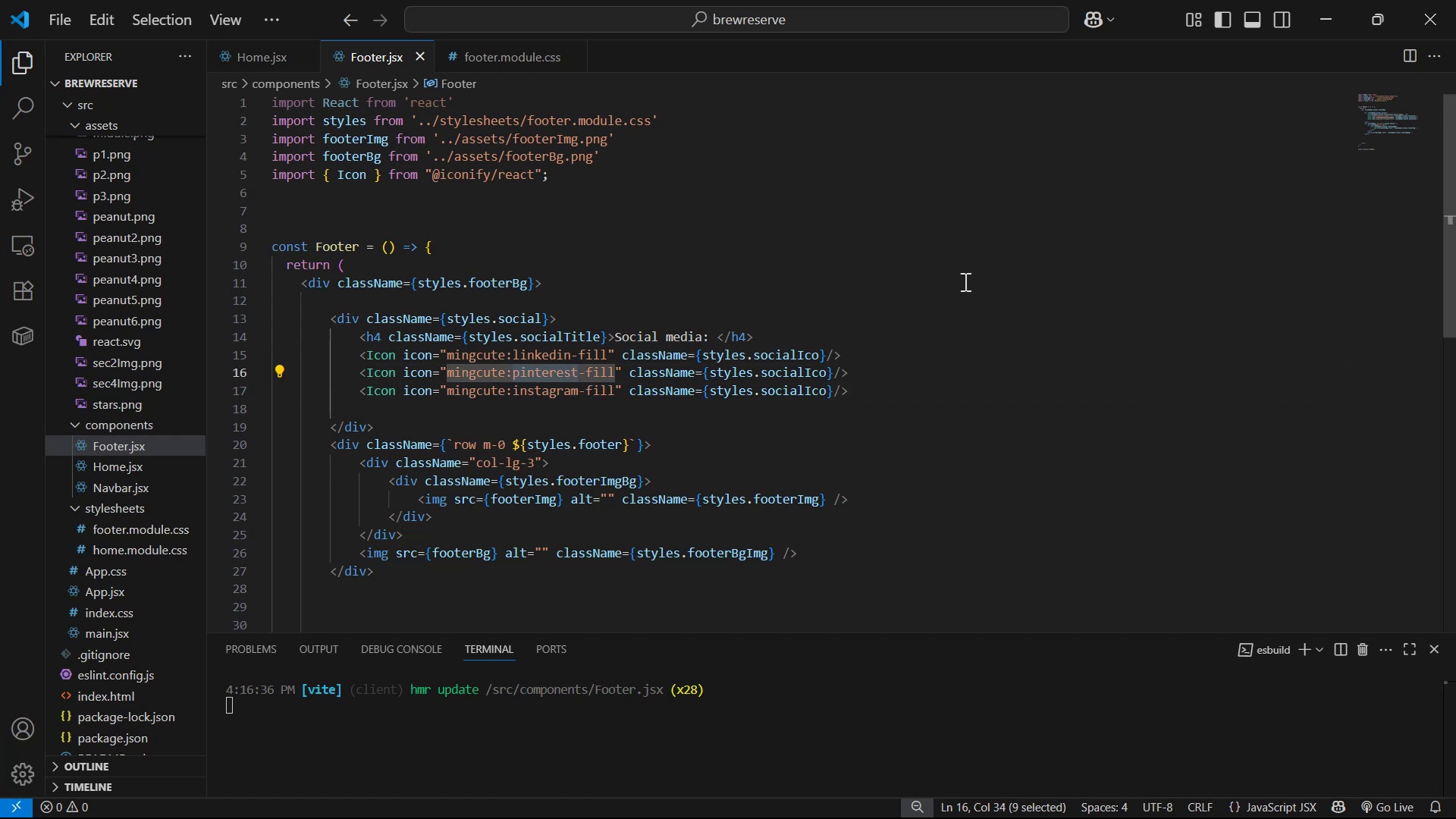 
key(Alt+Tab)
 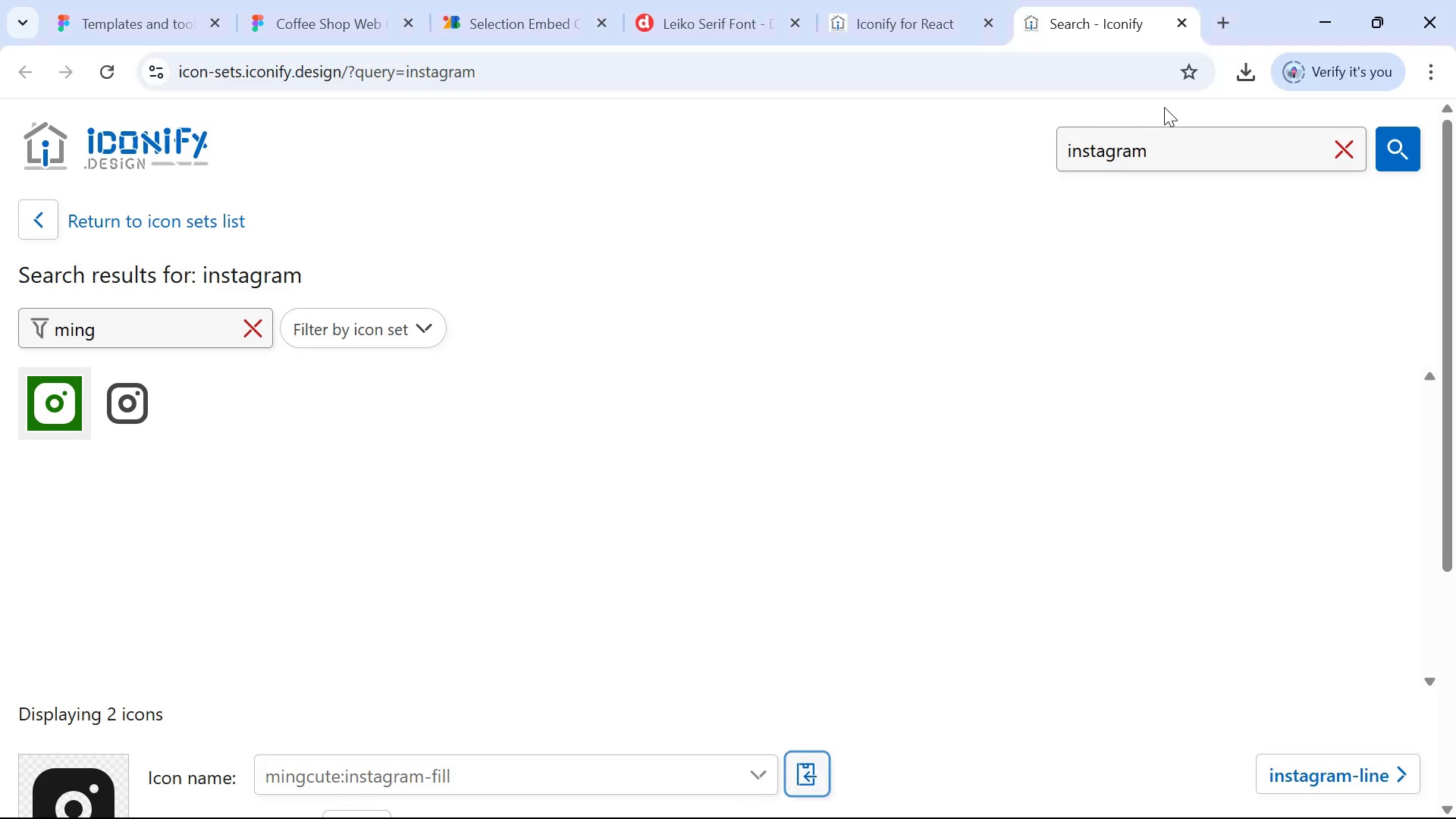 
left_click_drag(start_coordinate=[1168, 170], to_coordinate=[1172, 169])
 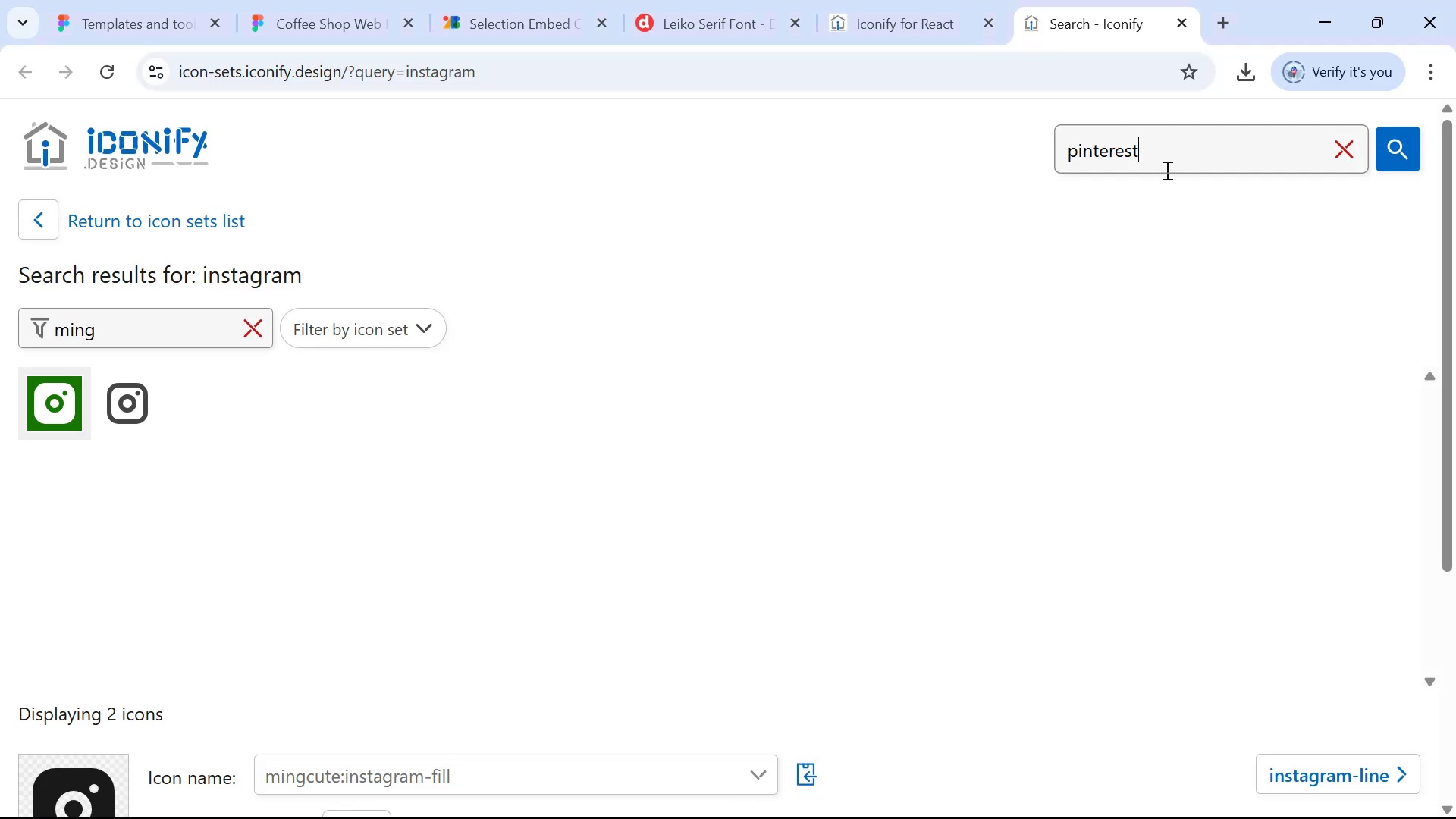 
key(Control+A)
 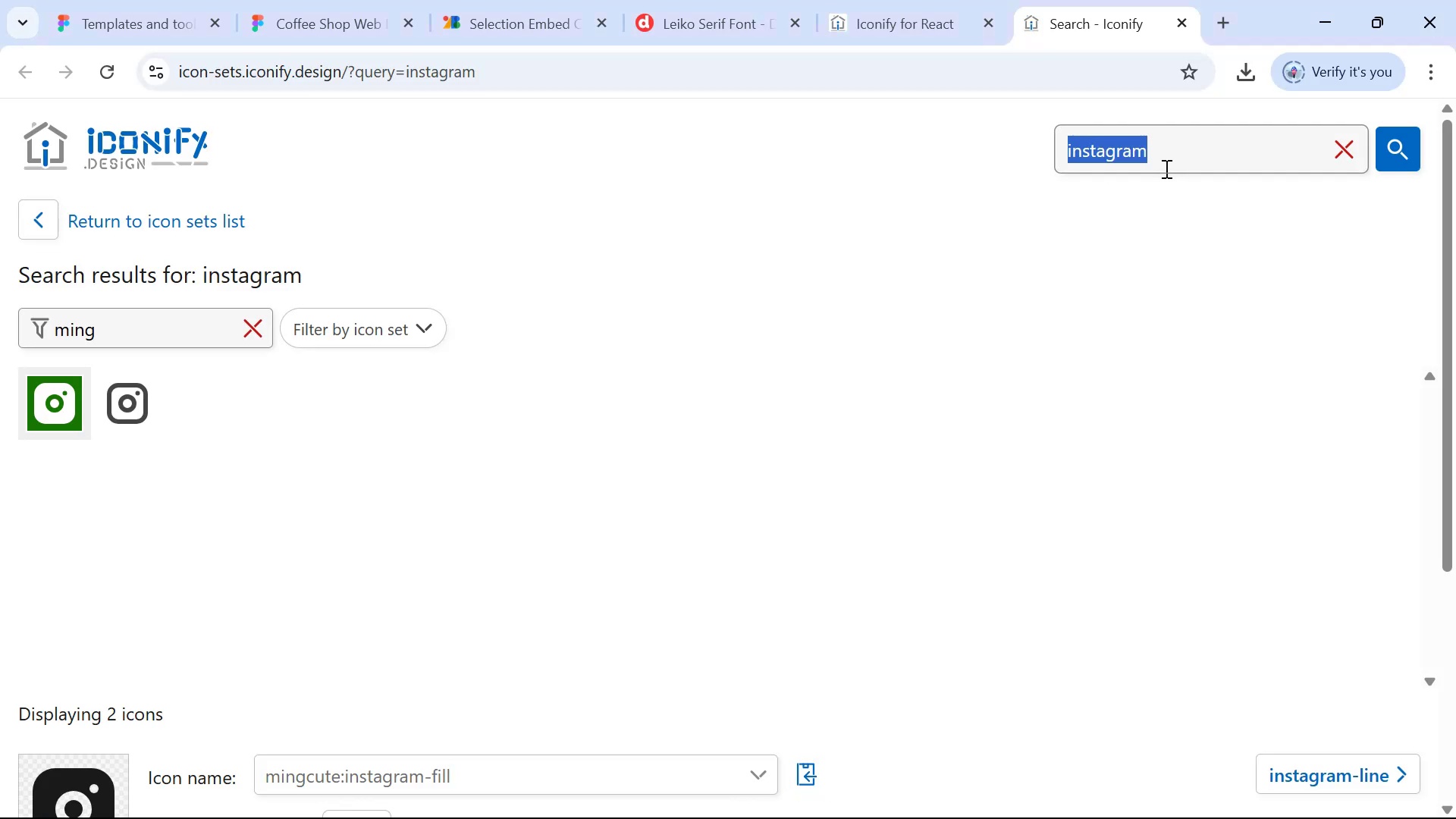 
key(Control+V)
 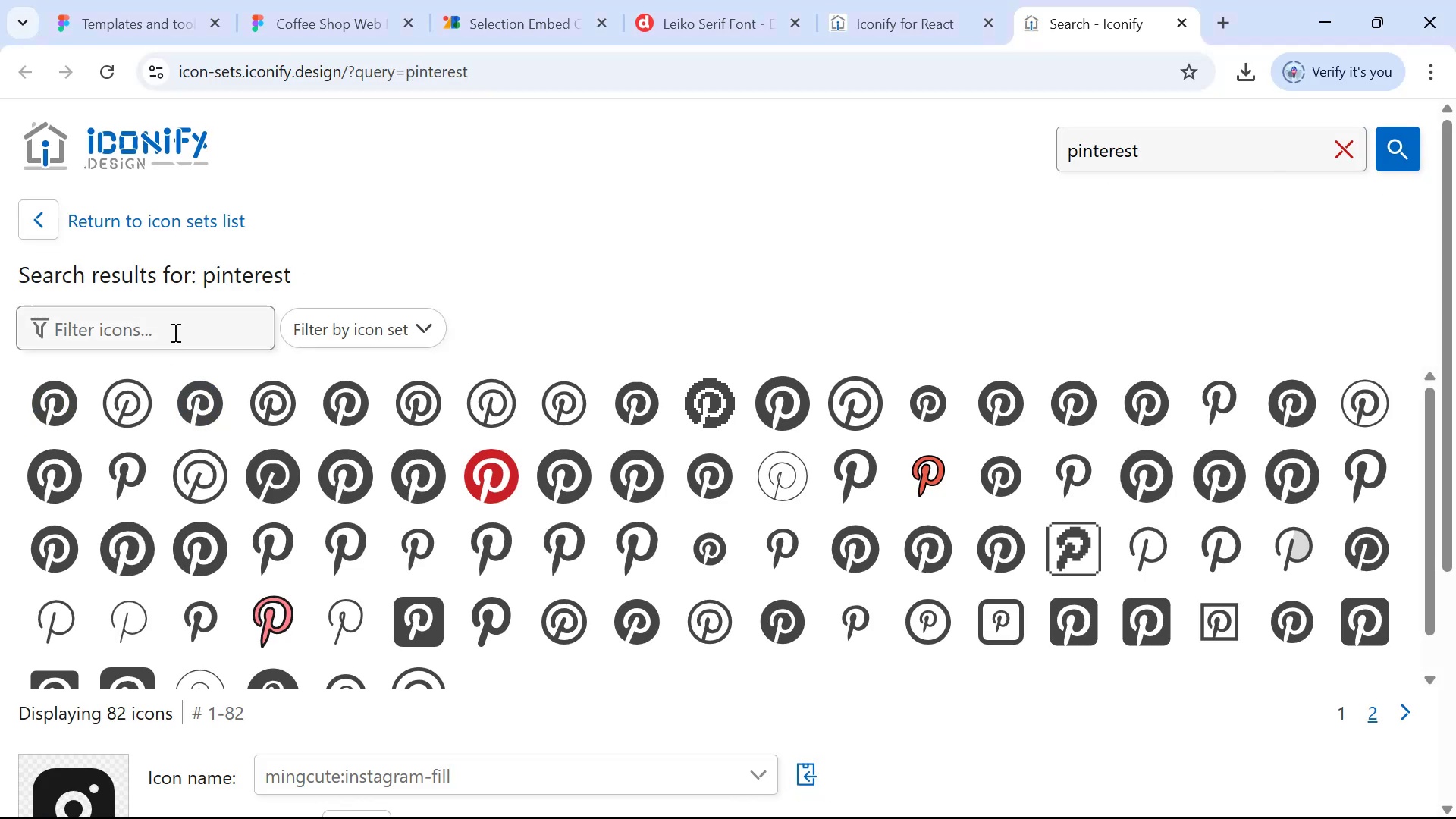 
type(ming)
 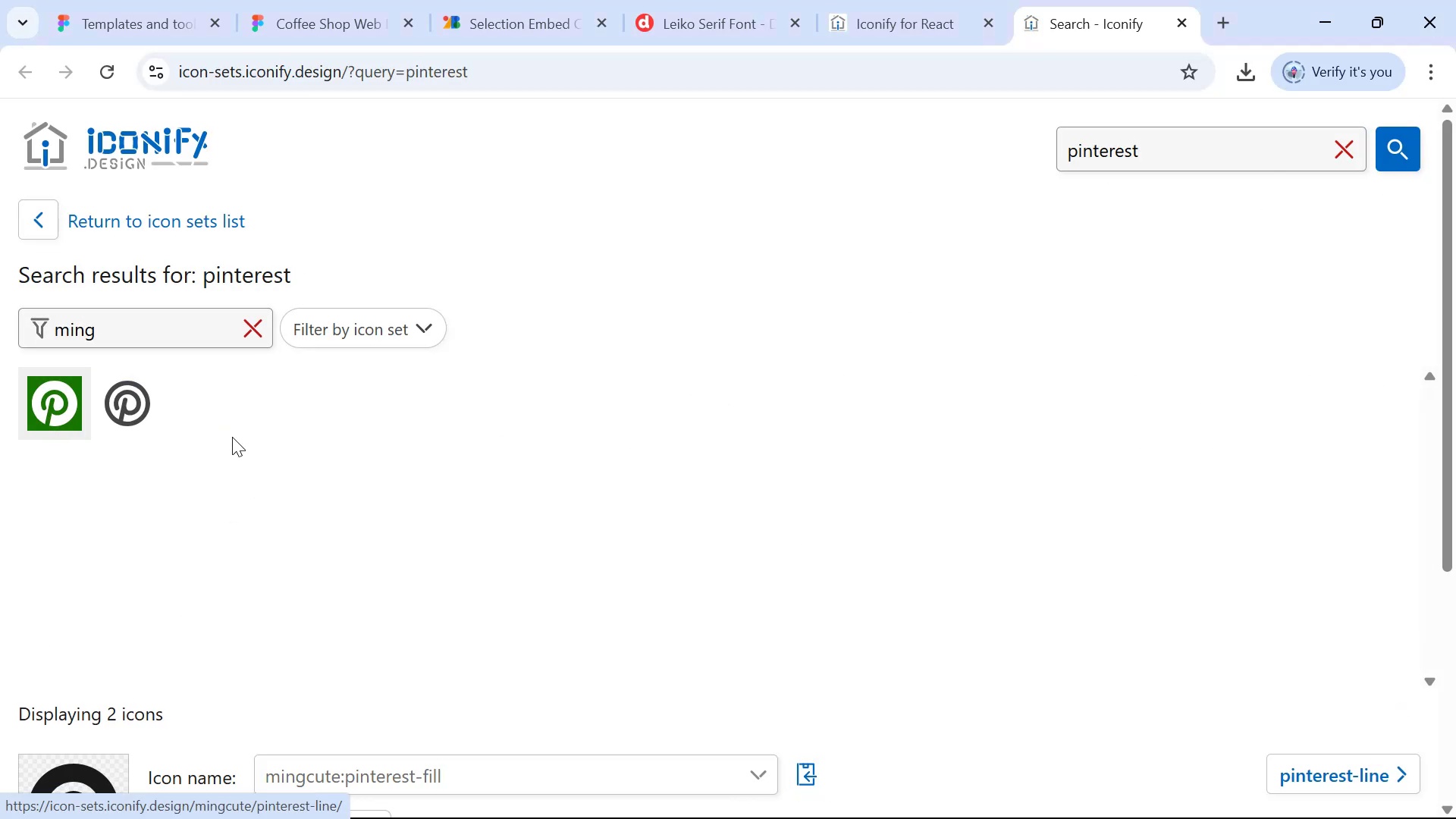 
left_click([909, 400])
 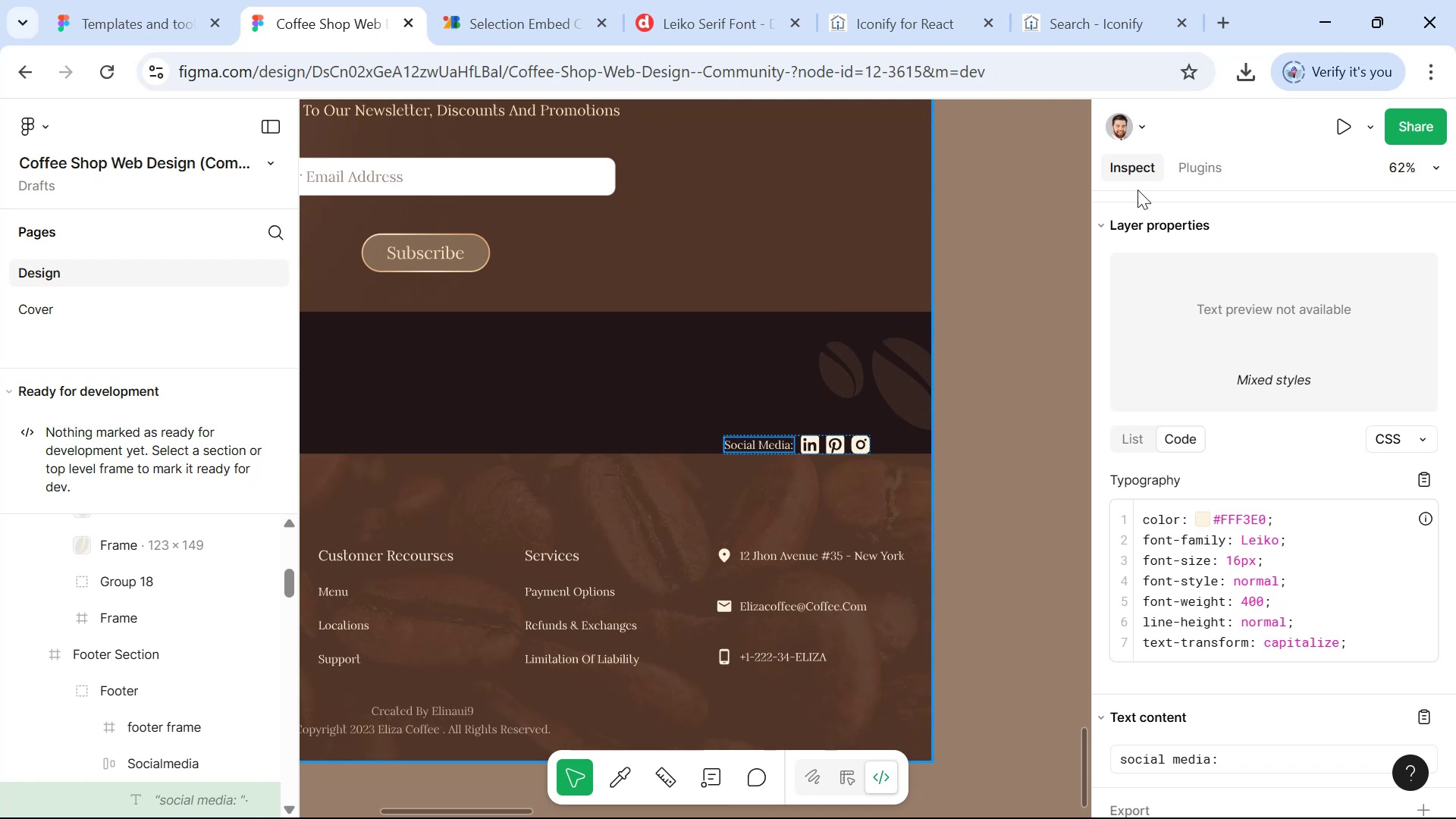 
left_click([1128, 0])
 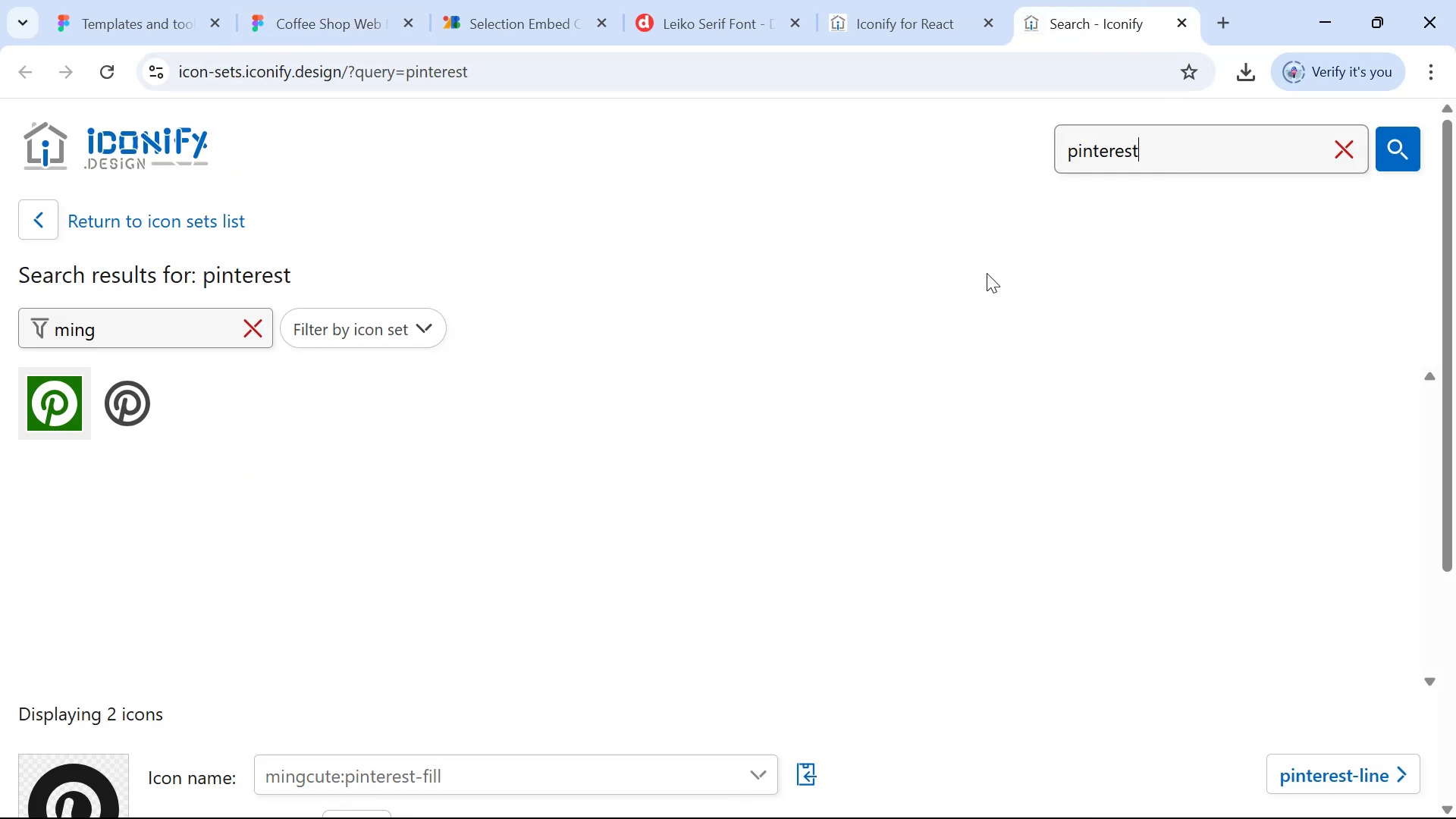 
left_click_drag(start_coordinate=[209, 323], to_coordinate=[39, 330])
 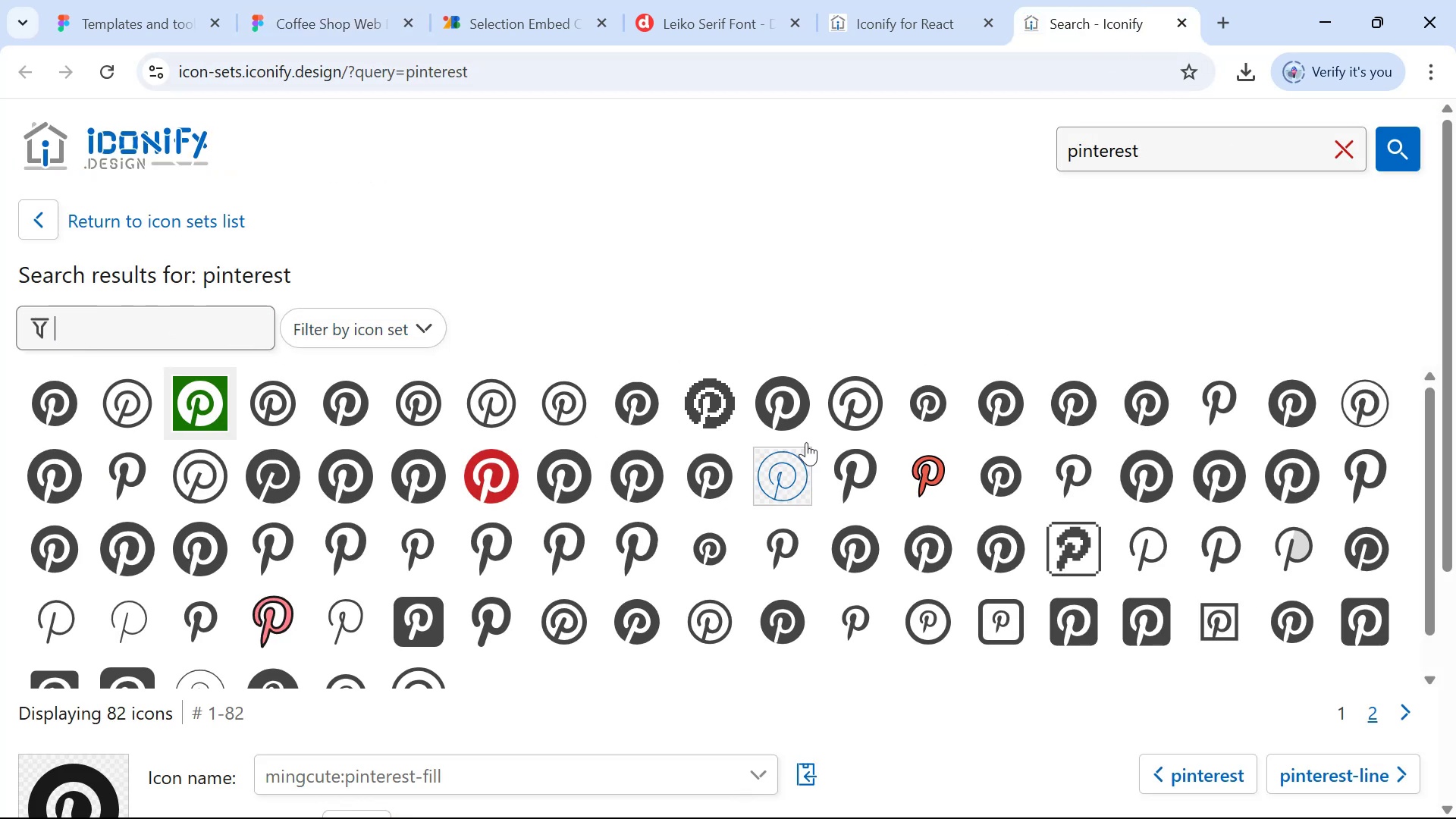 
scroll: coordinate [975, 286], scroll_direction: down, amount: 1.0
 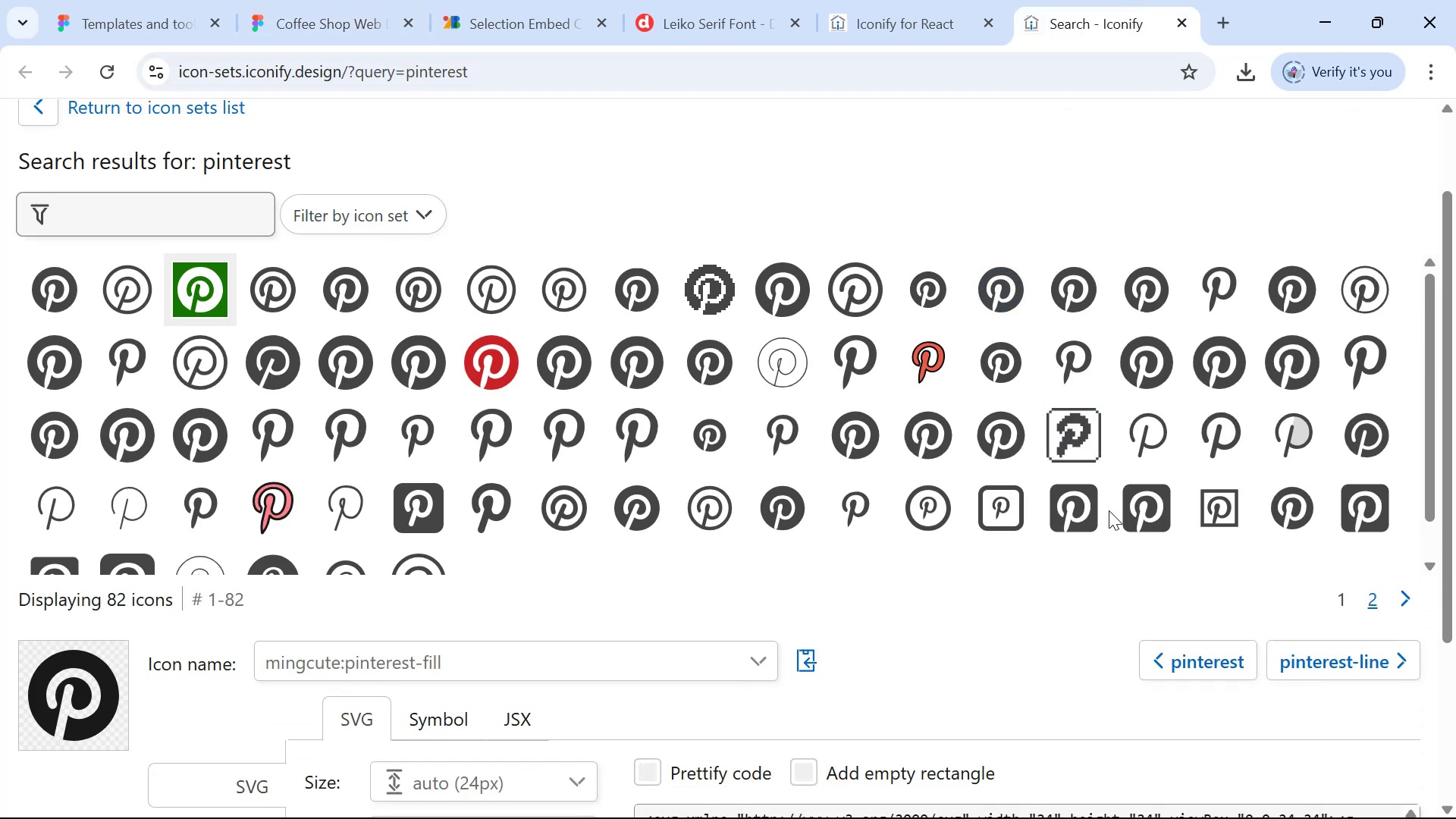 
left_click([1078, 520])
 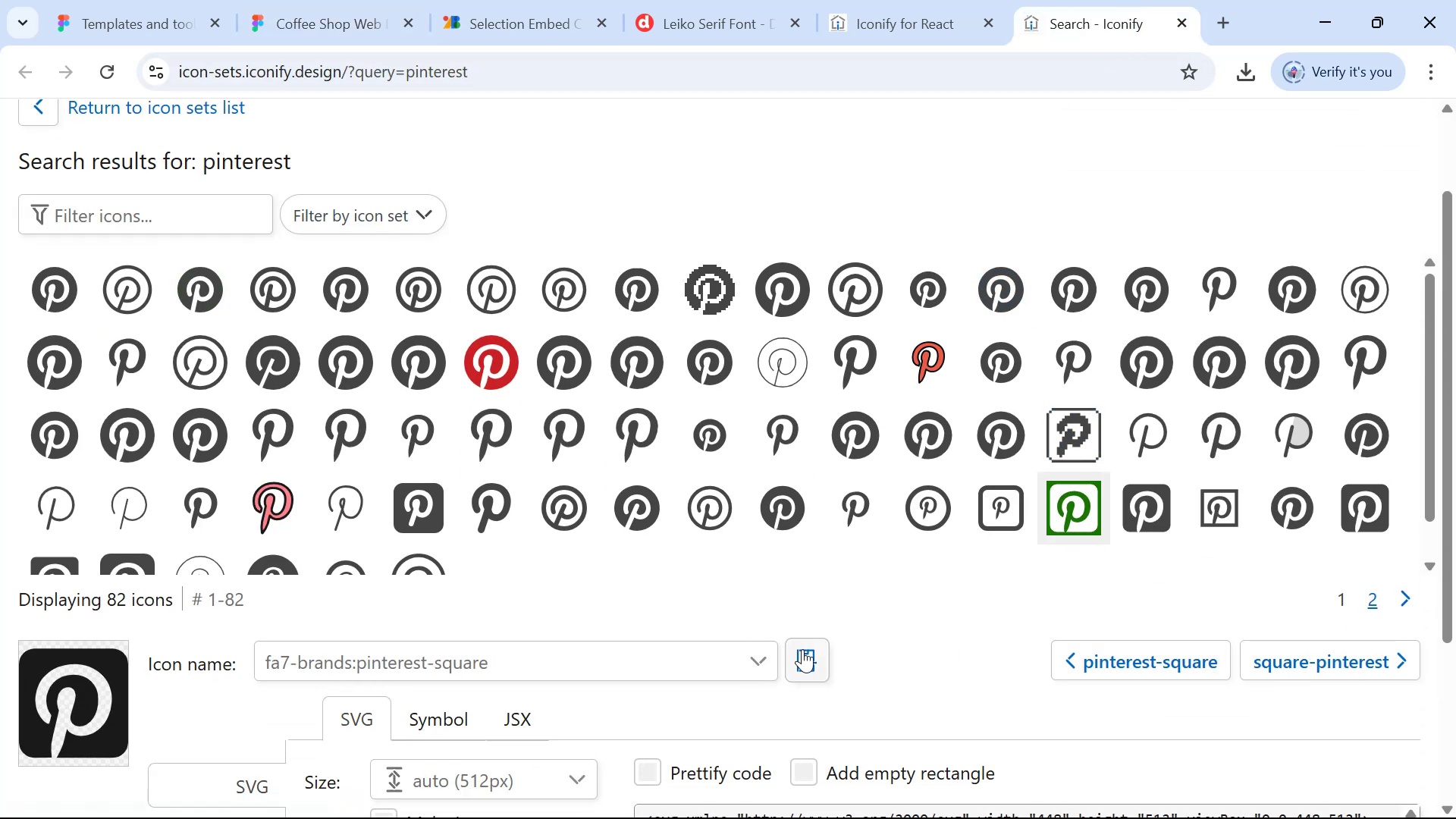 
key(Alt+AltLeft)
 